 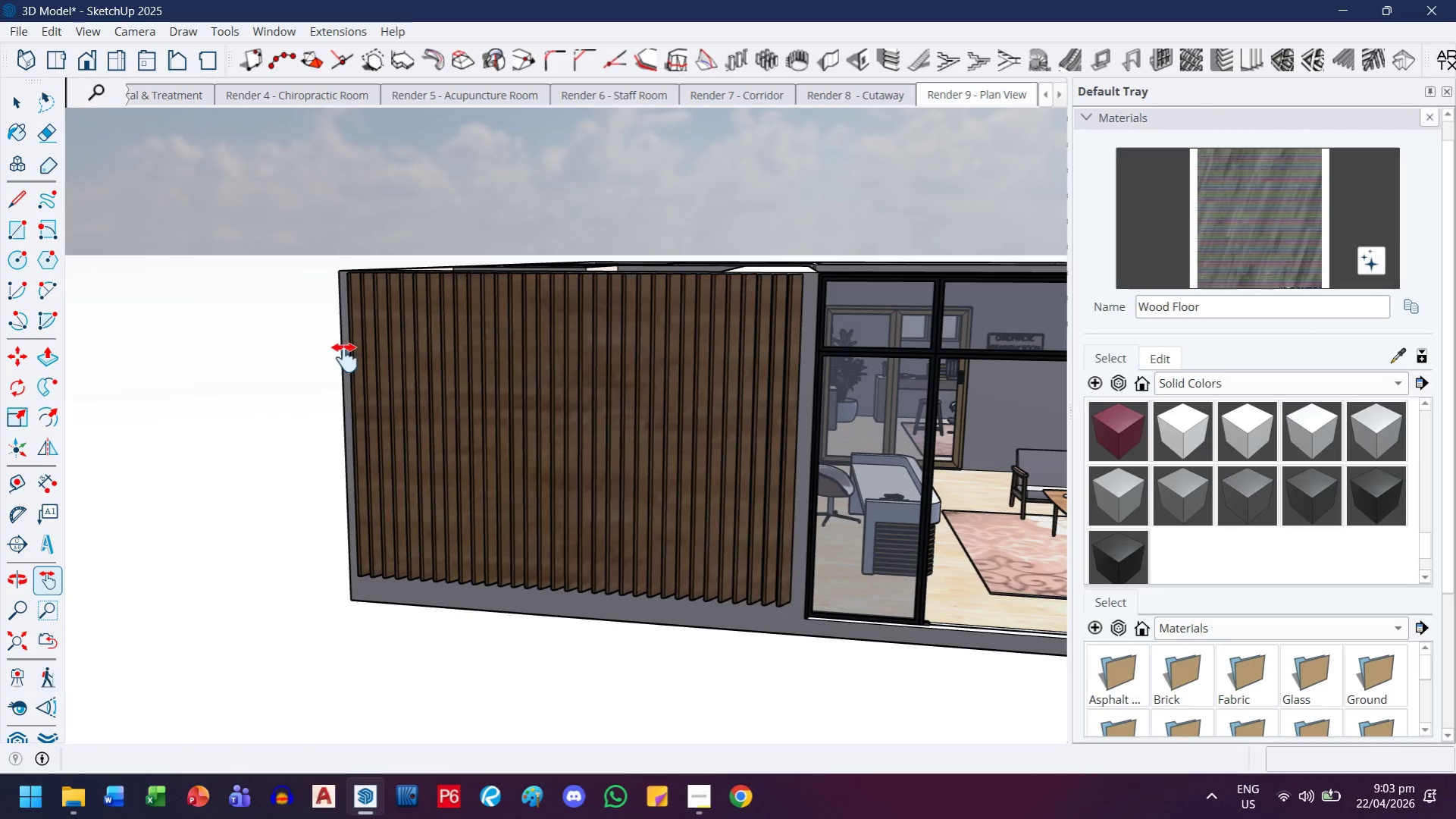 
mouse_move([37, 703])
 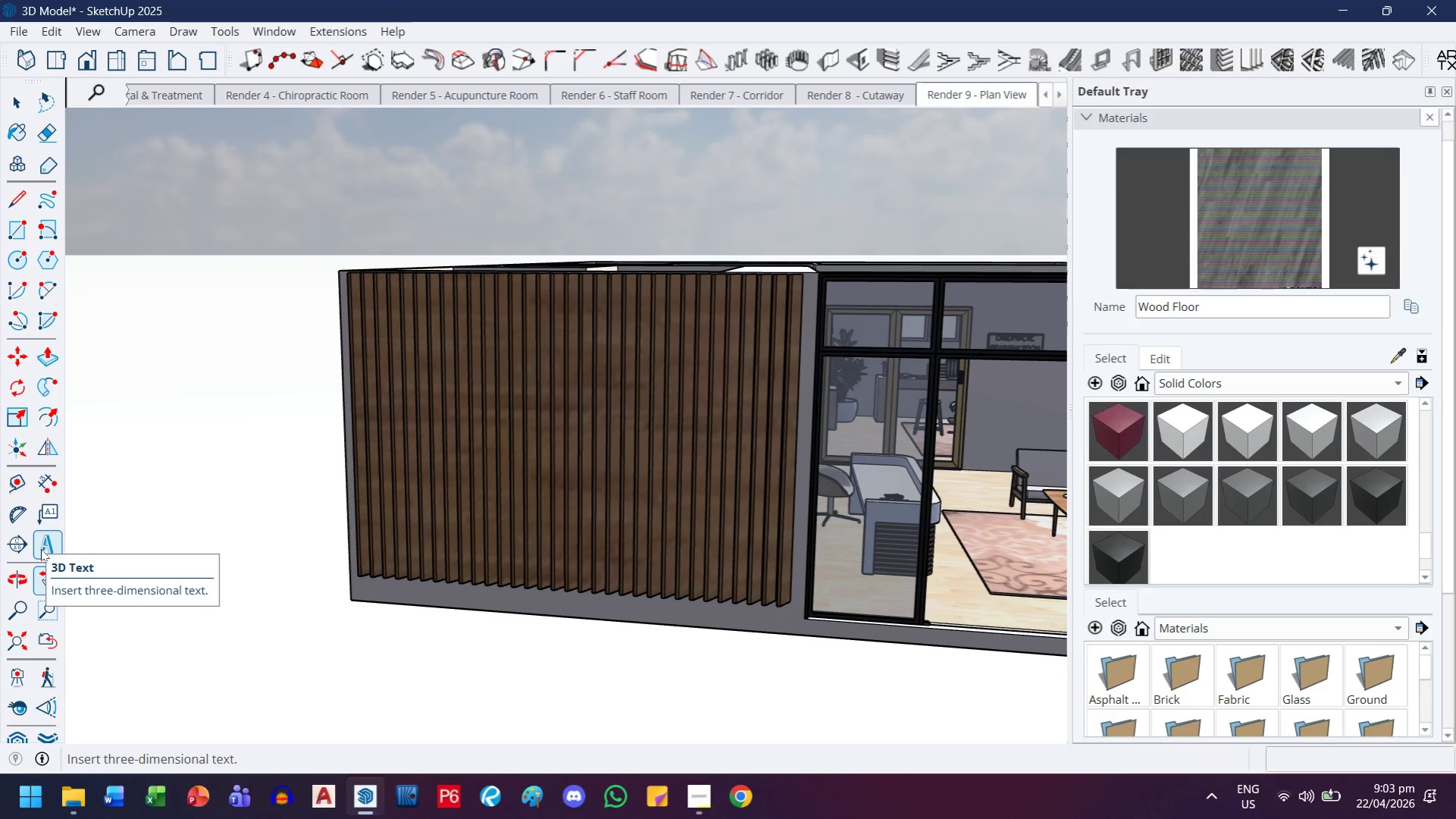 
left_click([41, 549])
 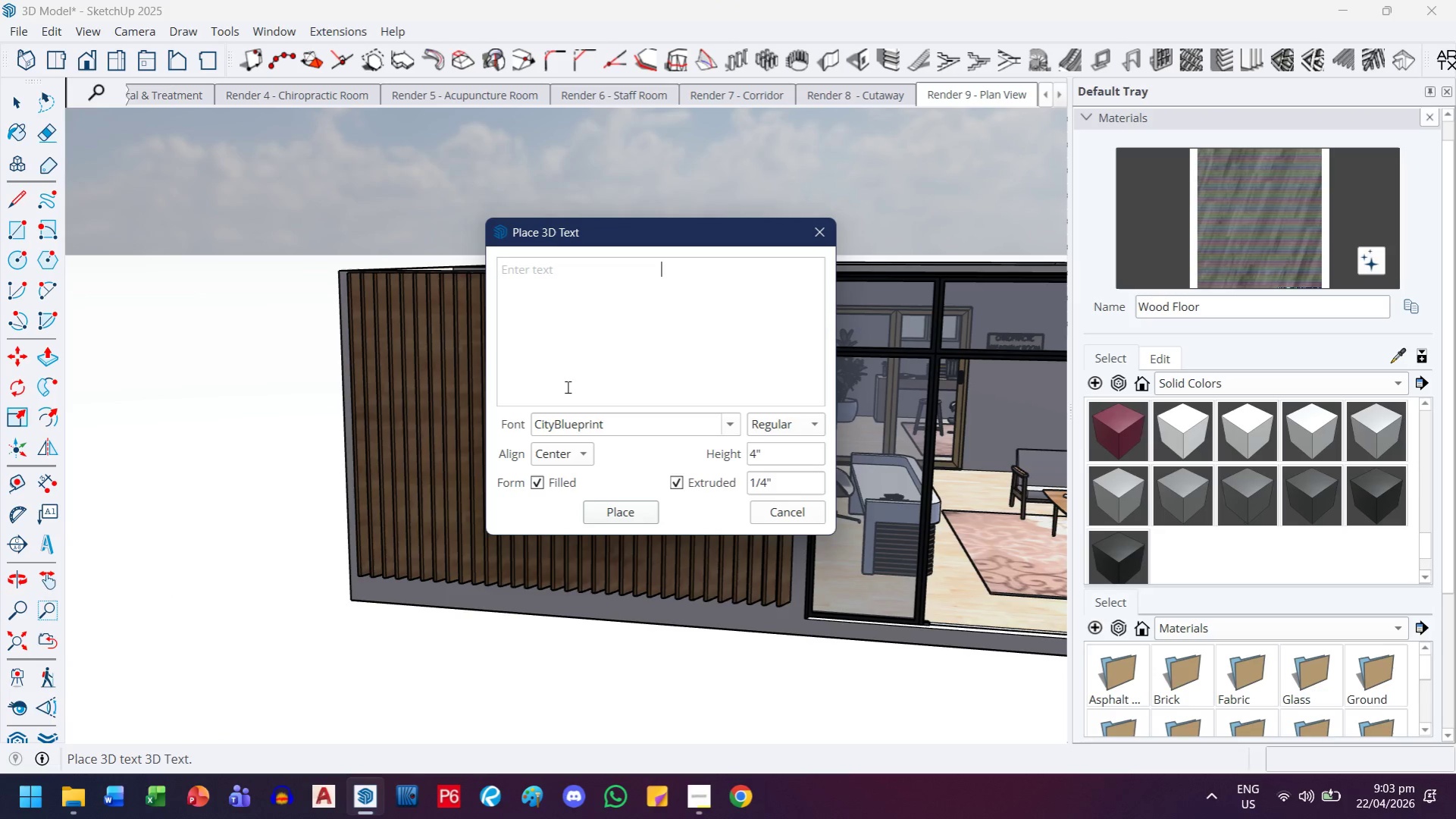 
type(THE SERENITY)
 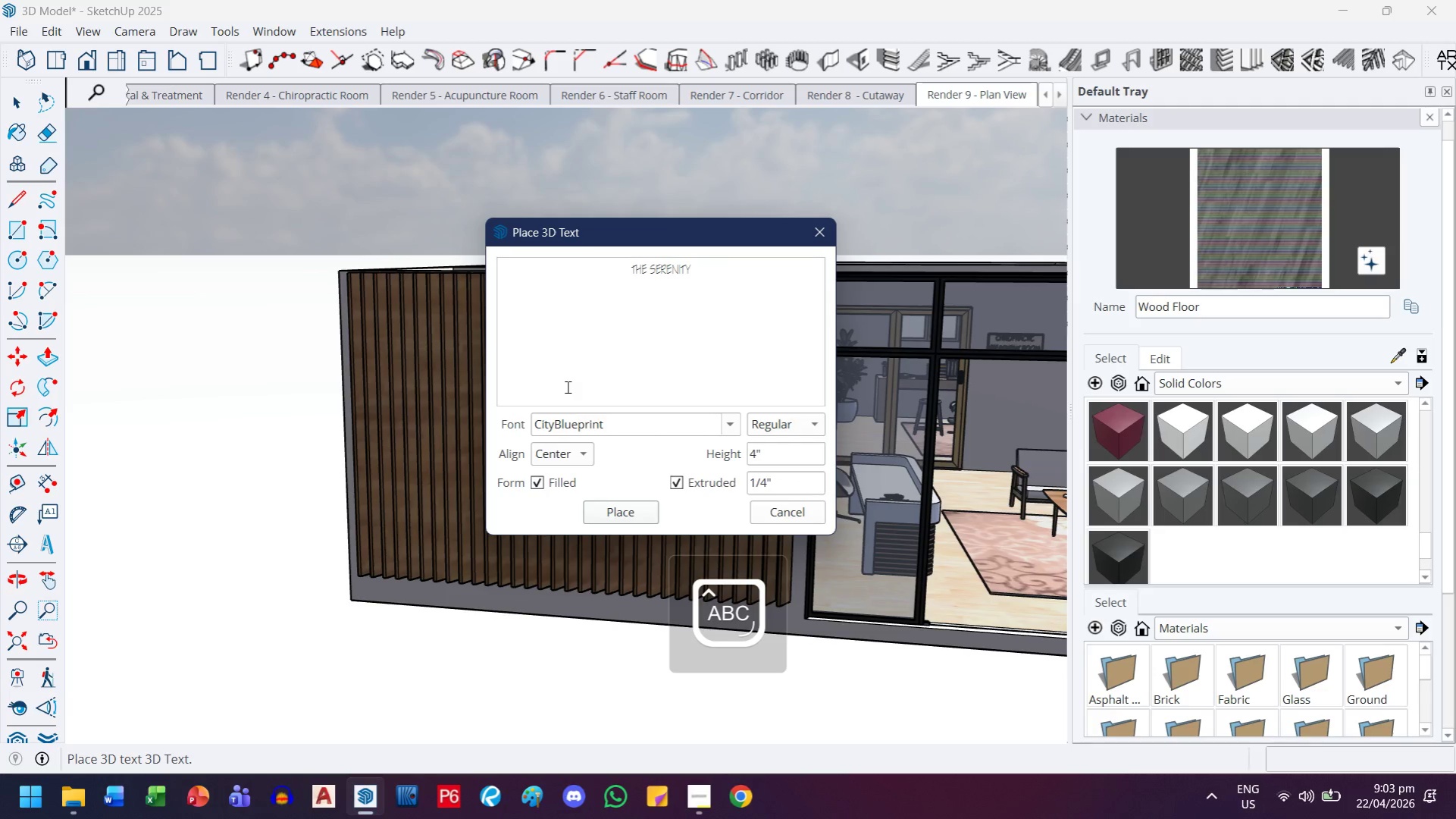 
key(Enter)
 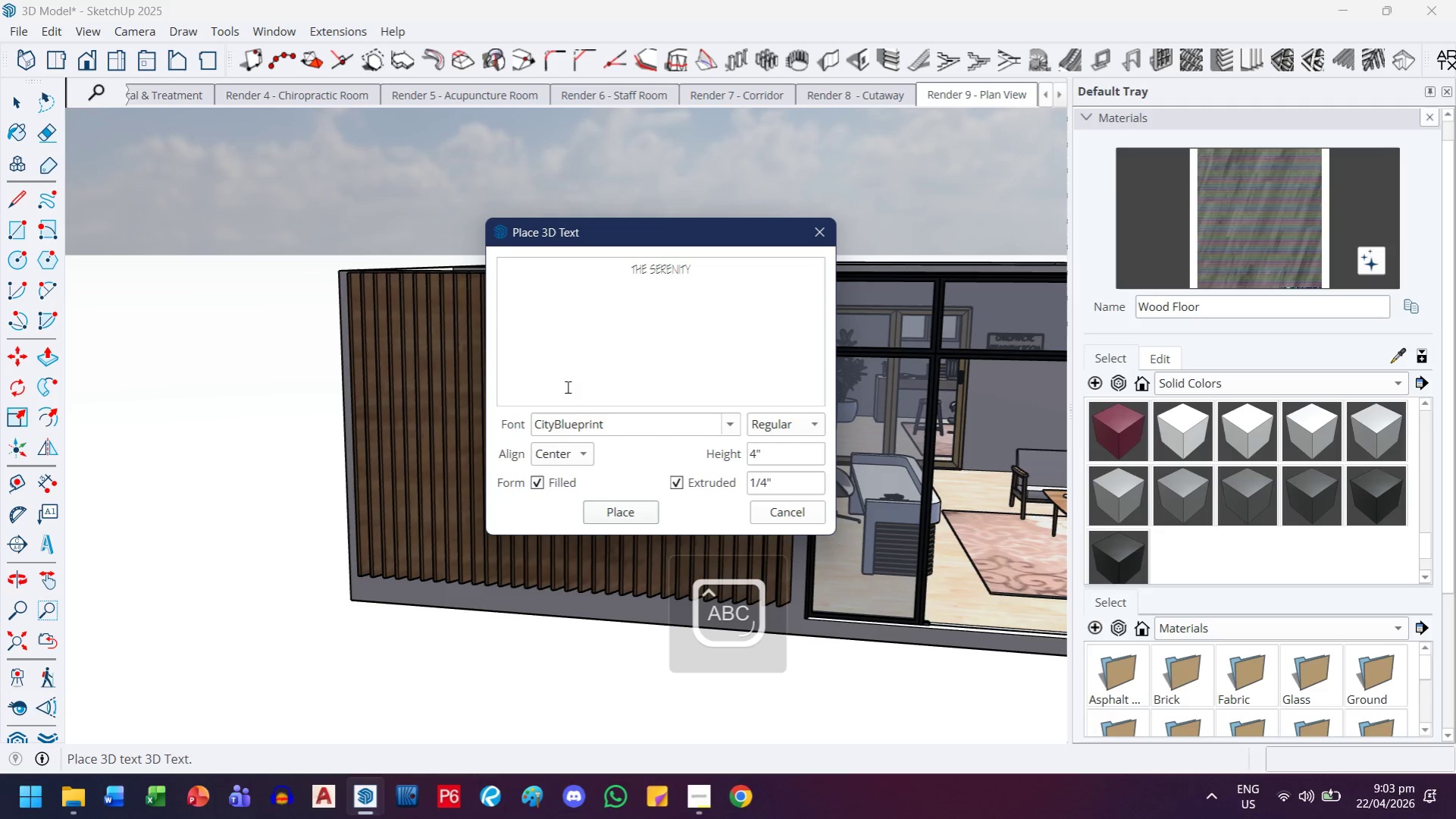 
type(POINT)
 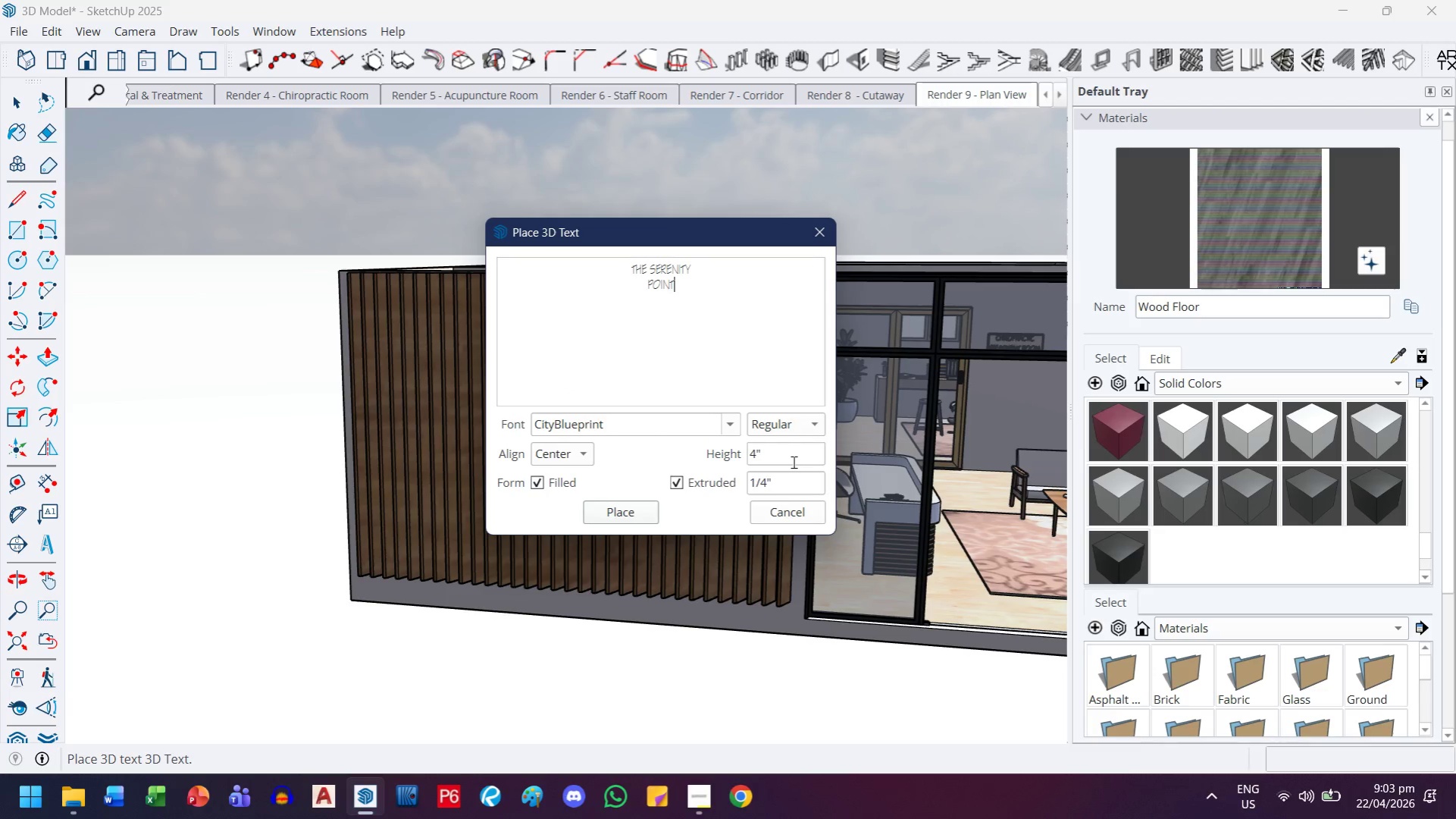 
left_click([554, 447])
 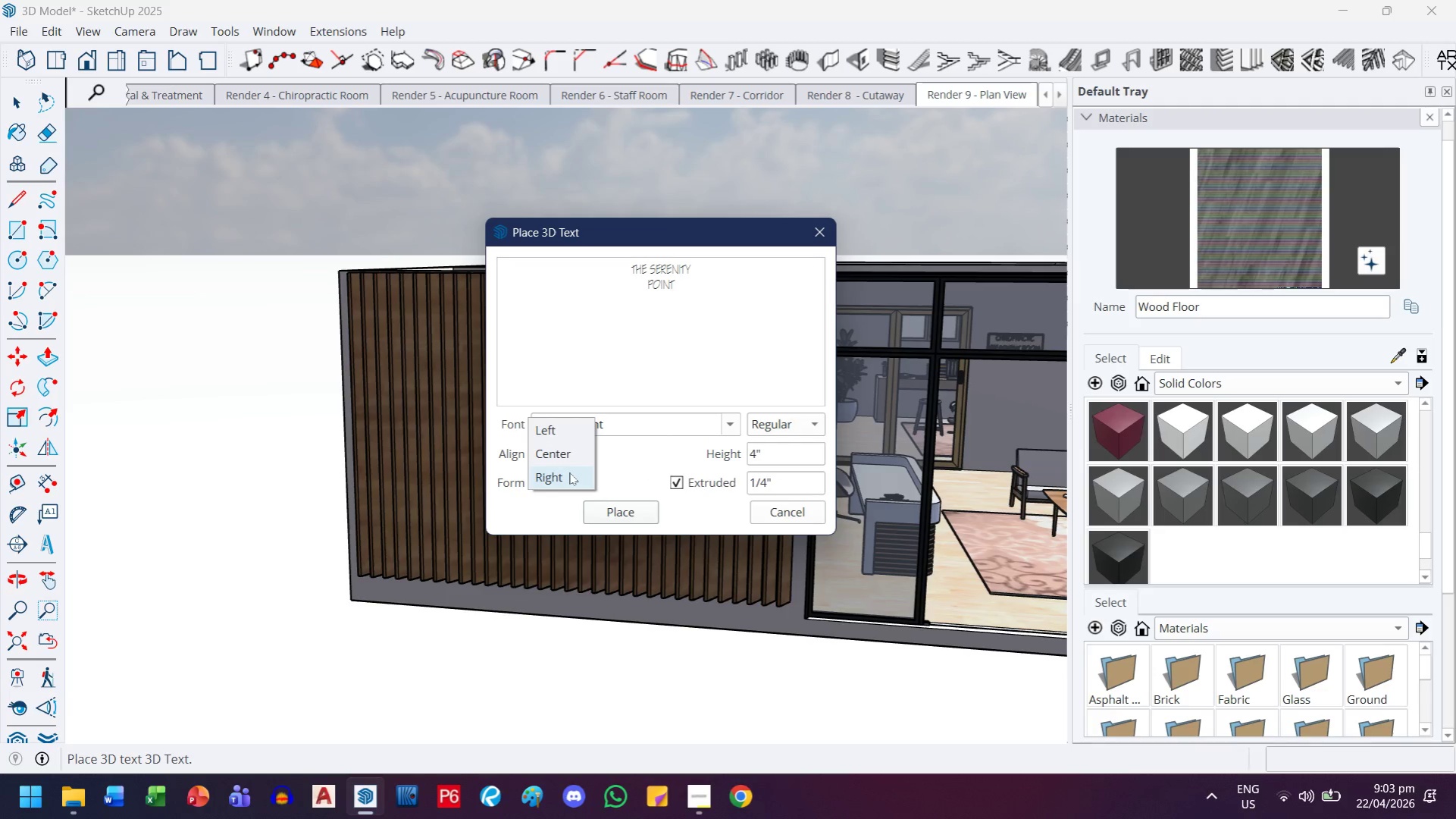 
left_click([569, 472])
 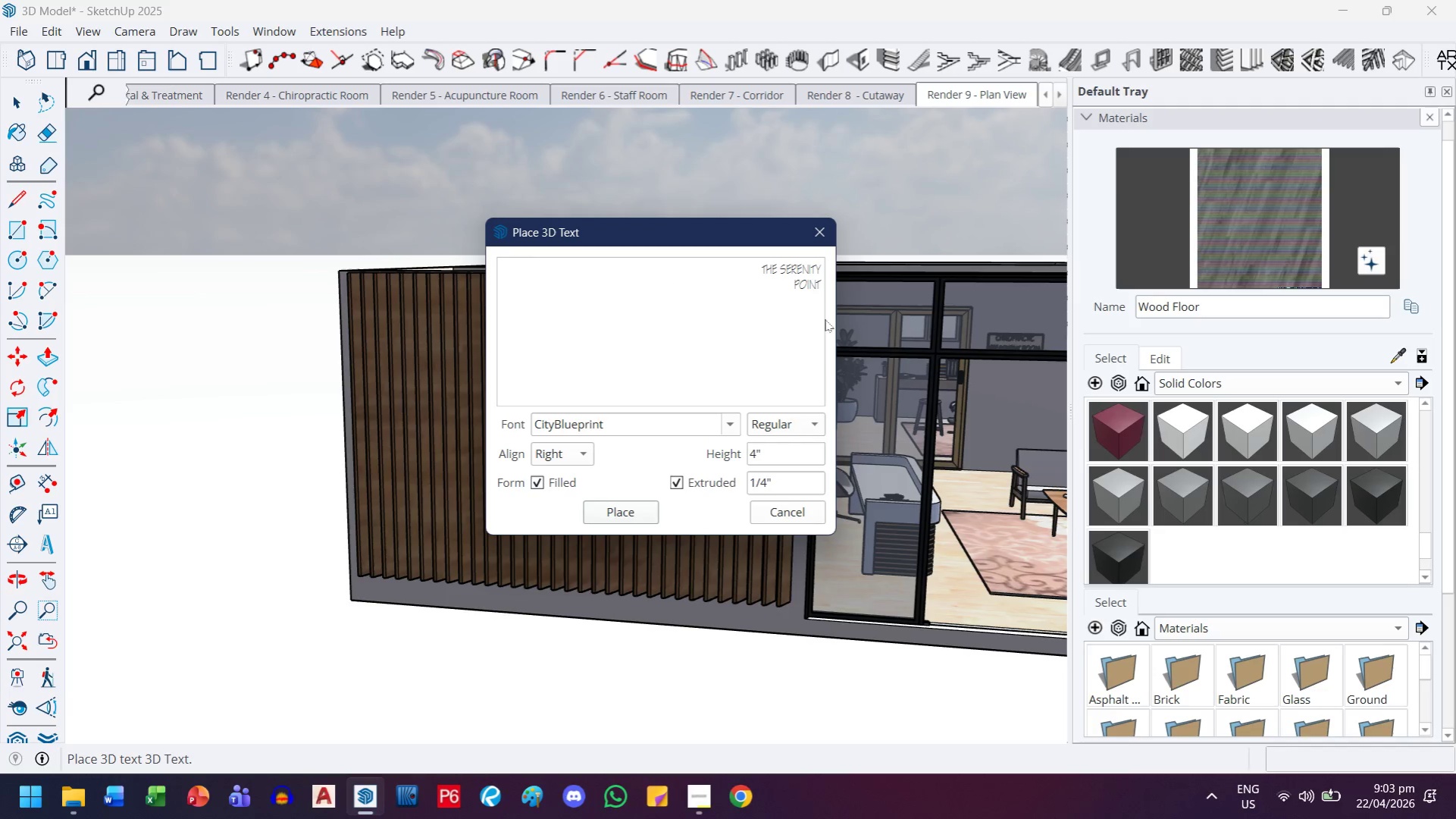 
left_click([818, 274])
 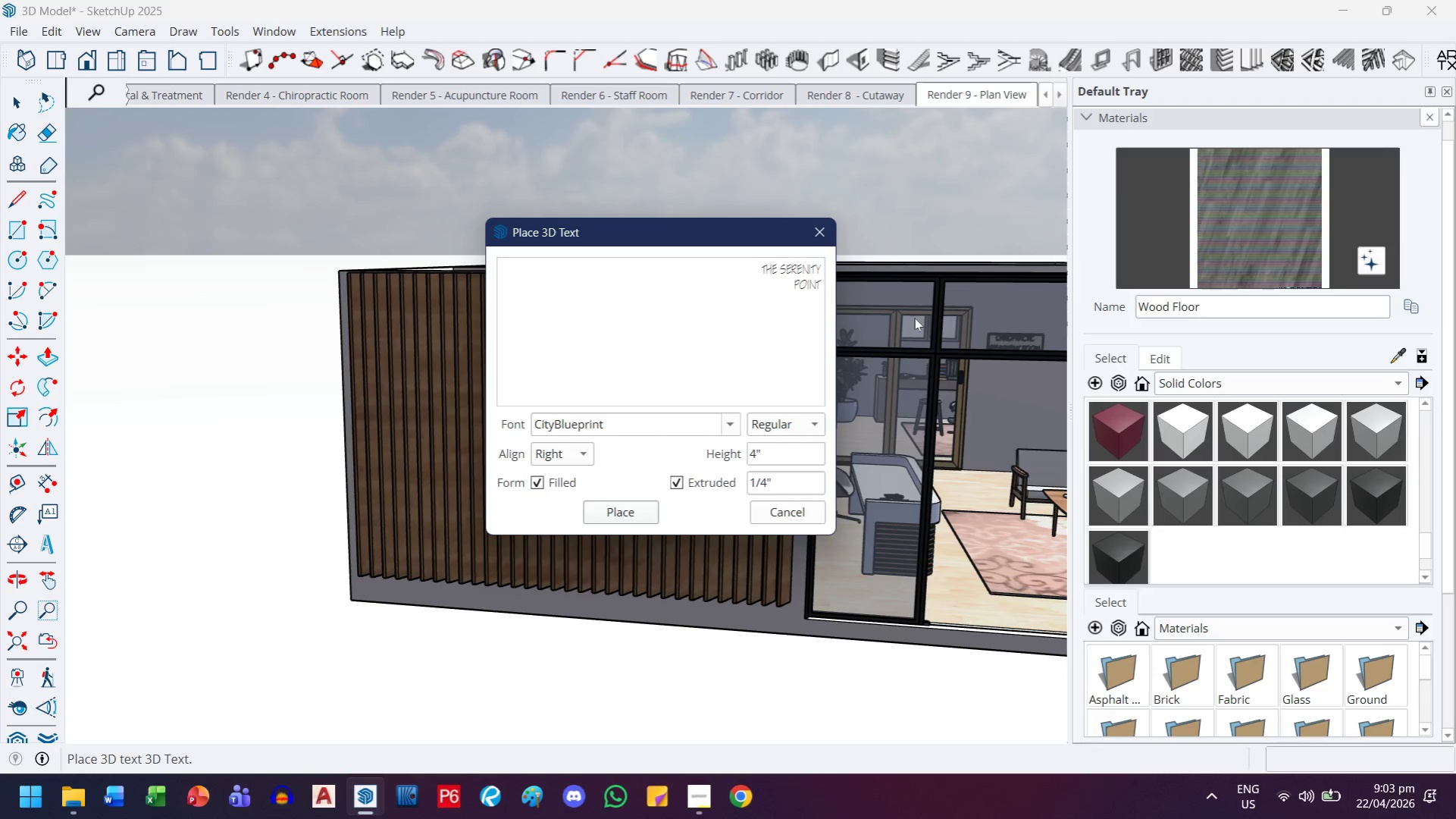 
key(ArrowRight)
 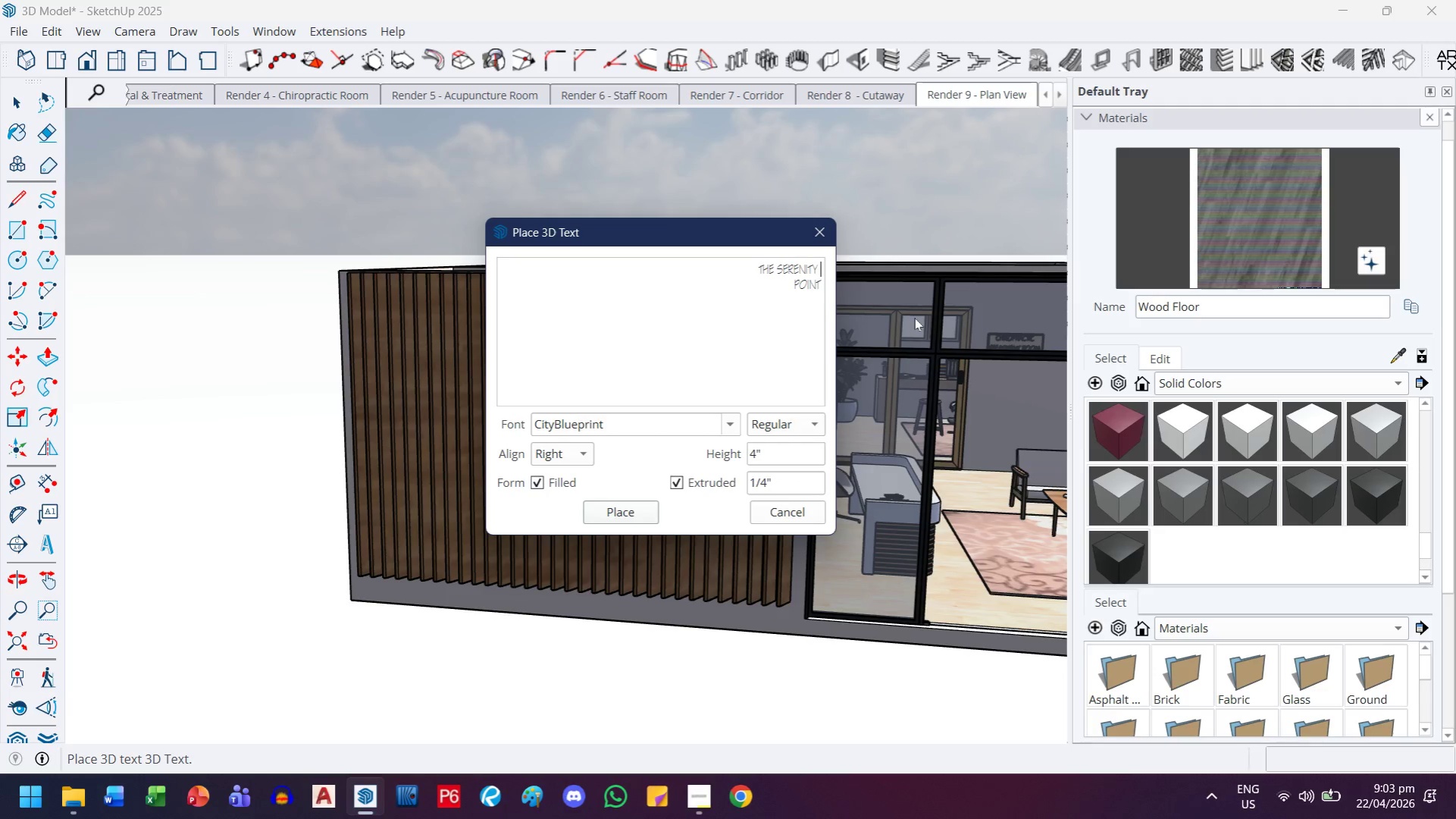 
key(Space)
 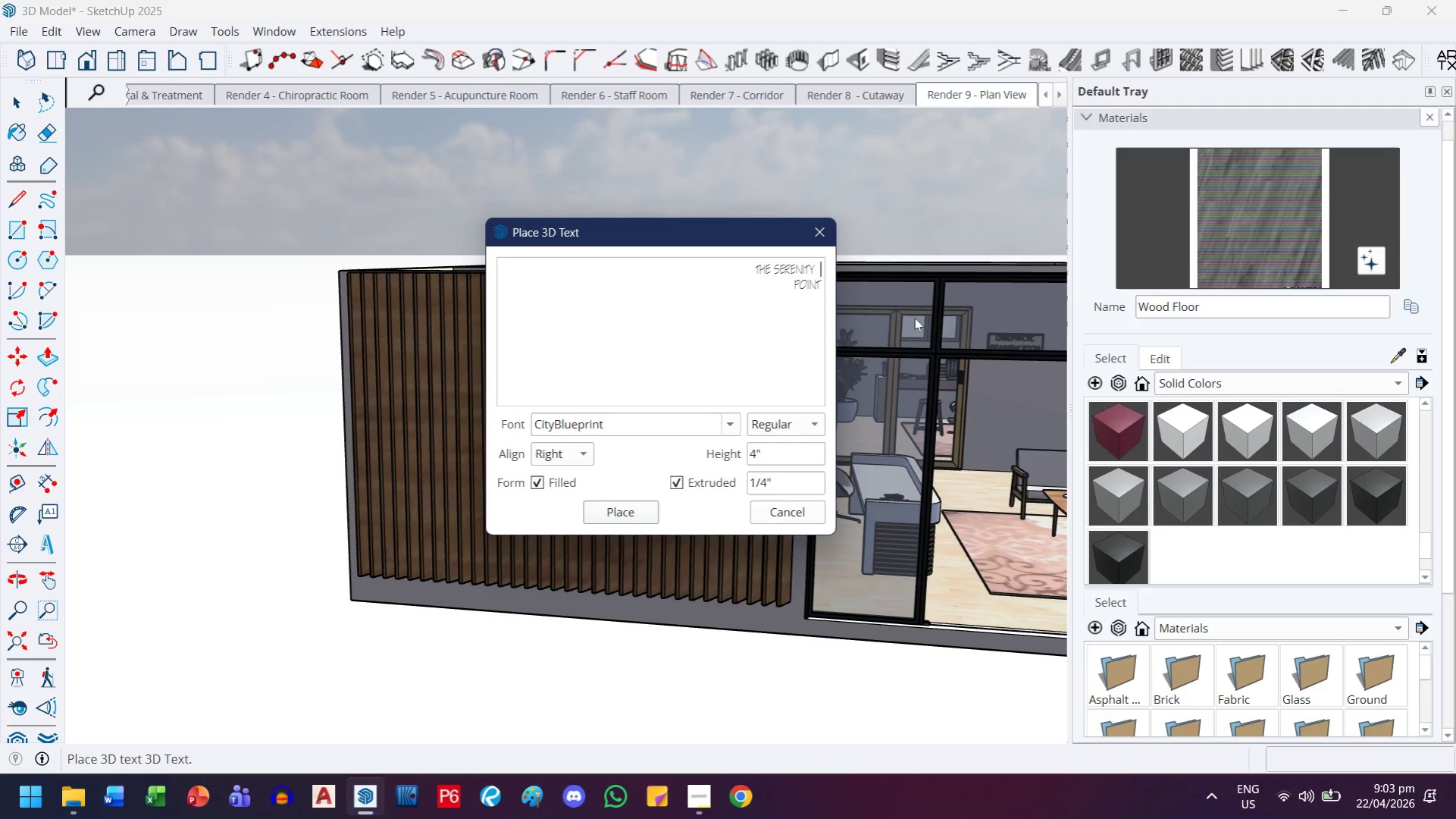 
key(Space)
 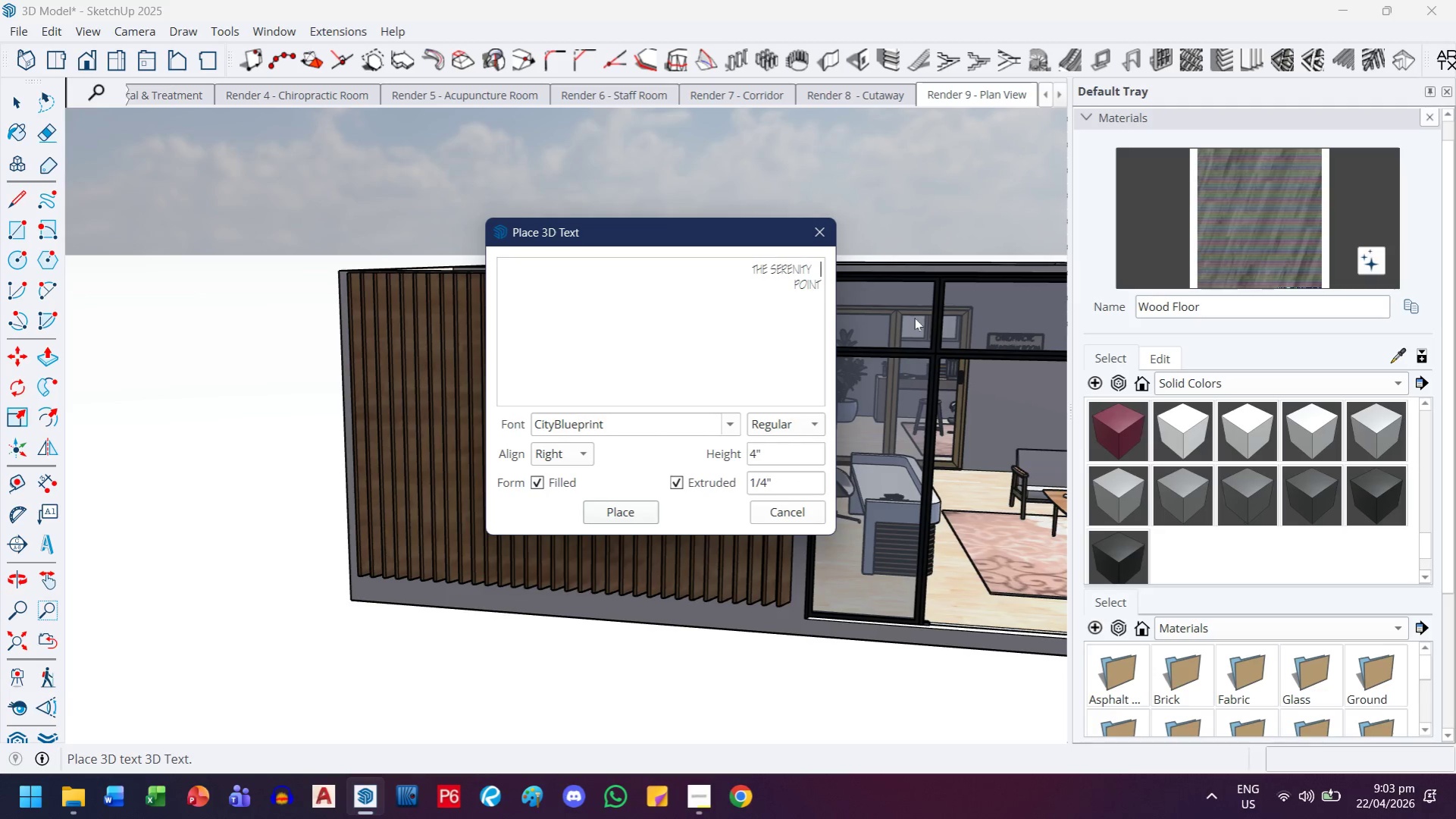 
key(Space)
 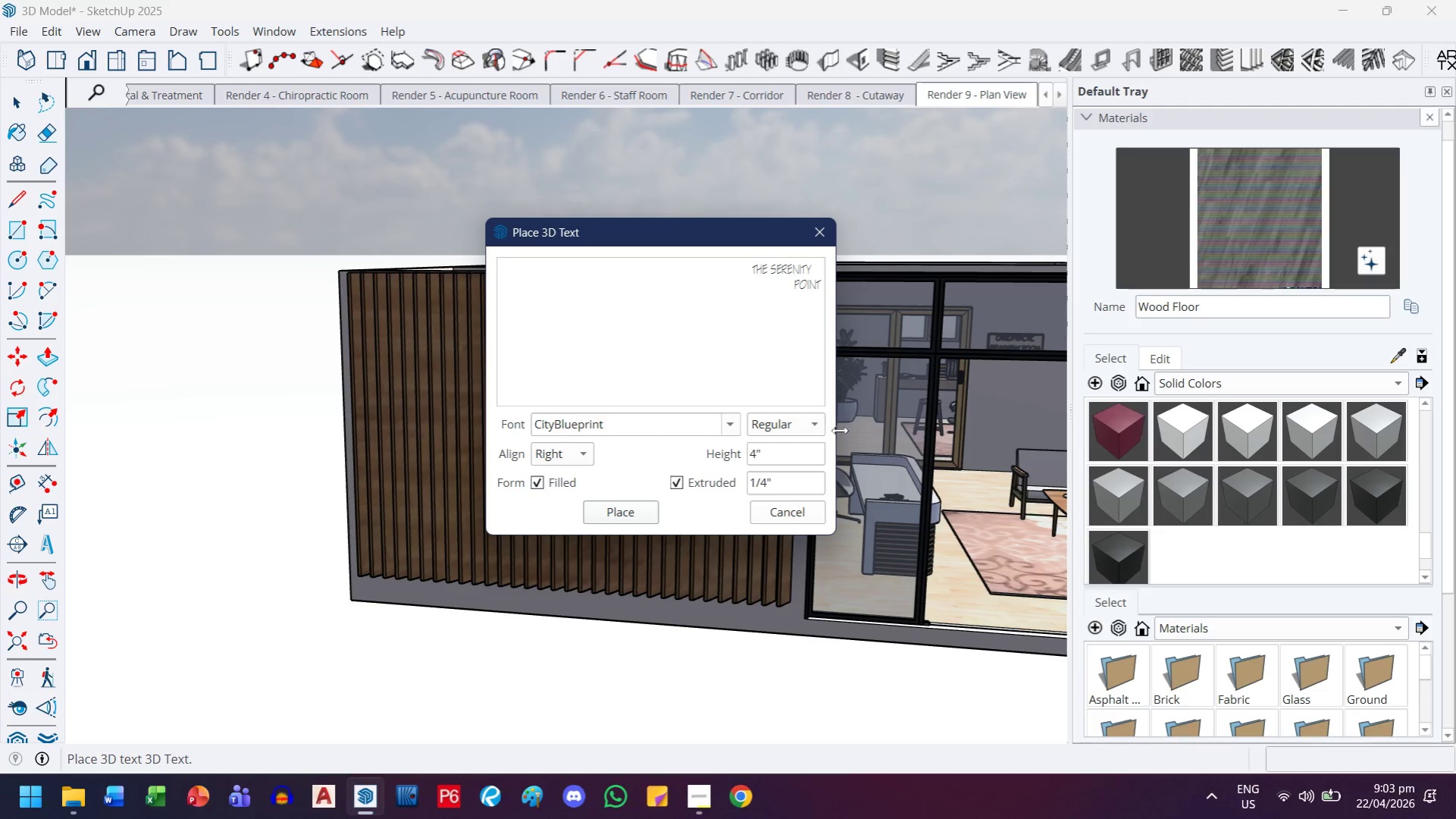 
left_click_drag(start_coordinate=[807, 447], to_coordinate=[740, 463])
 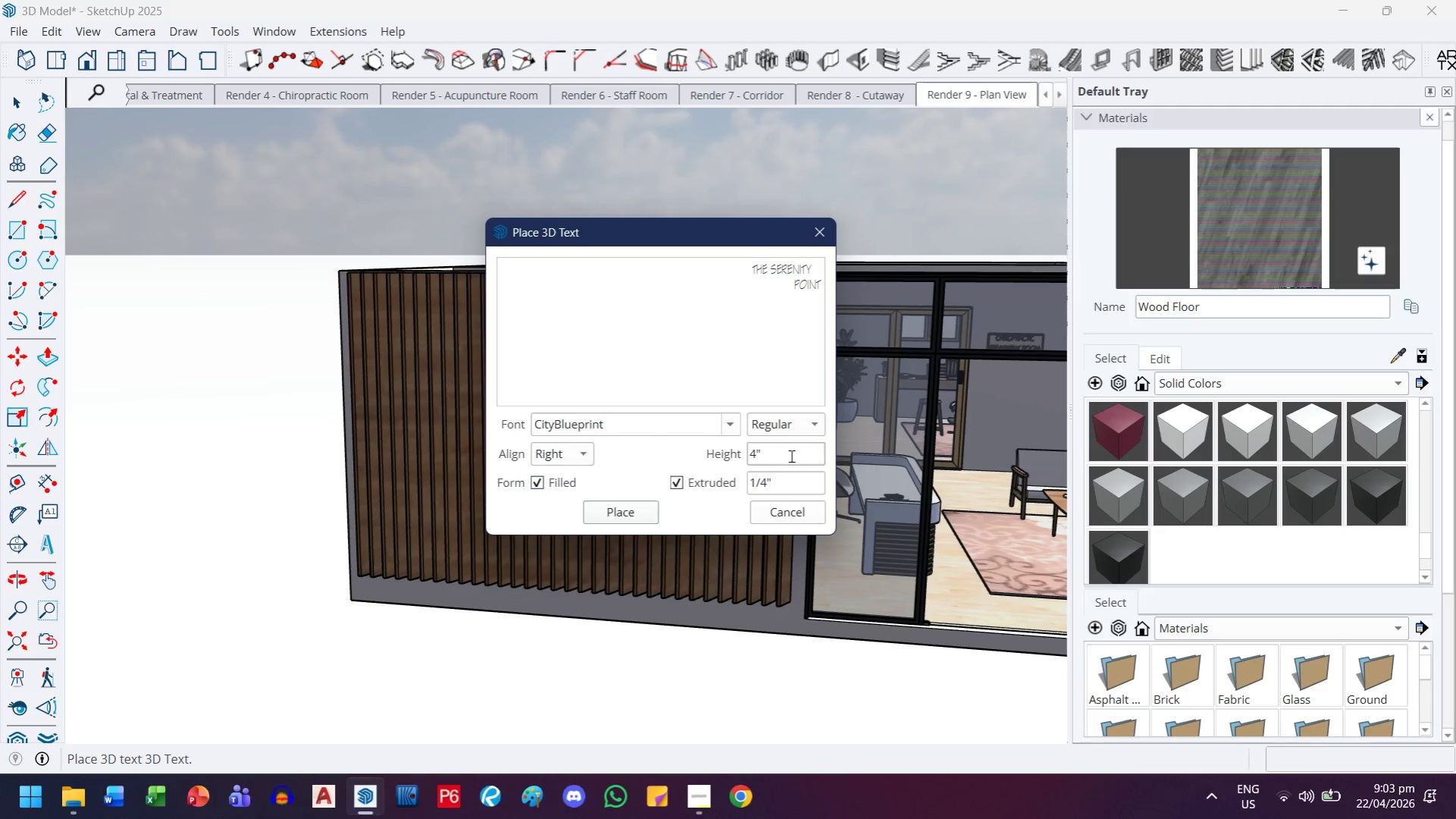 
left_click_drag(start_coordinate=[790, 456], to_coordinate=[720, 471])
 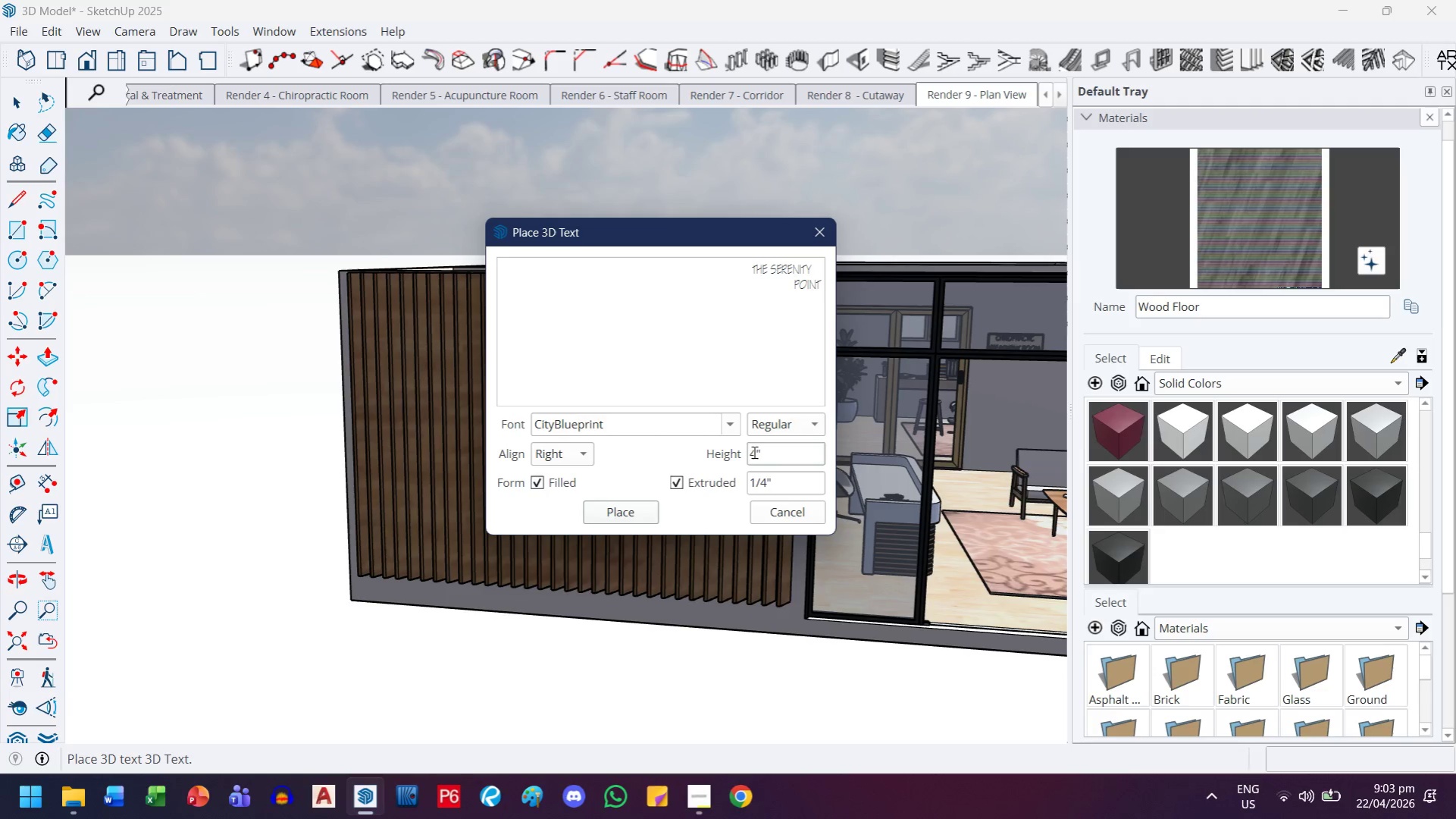 
left_click_drag(start_coordinate=[781, 456], to_coordinate=[740, 457])
 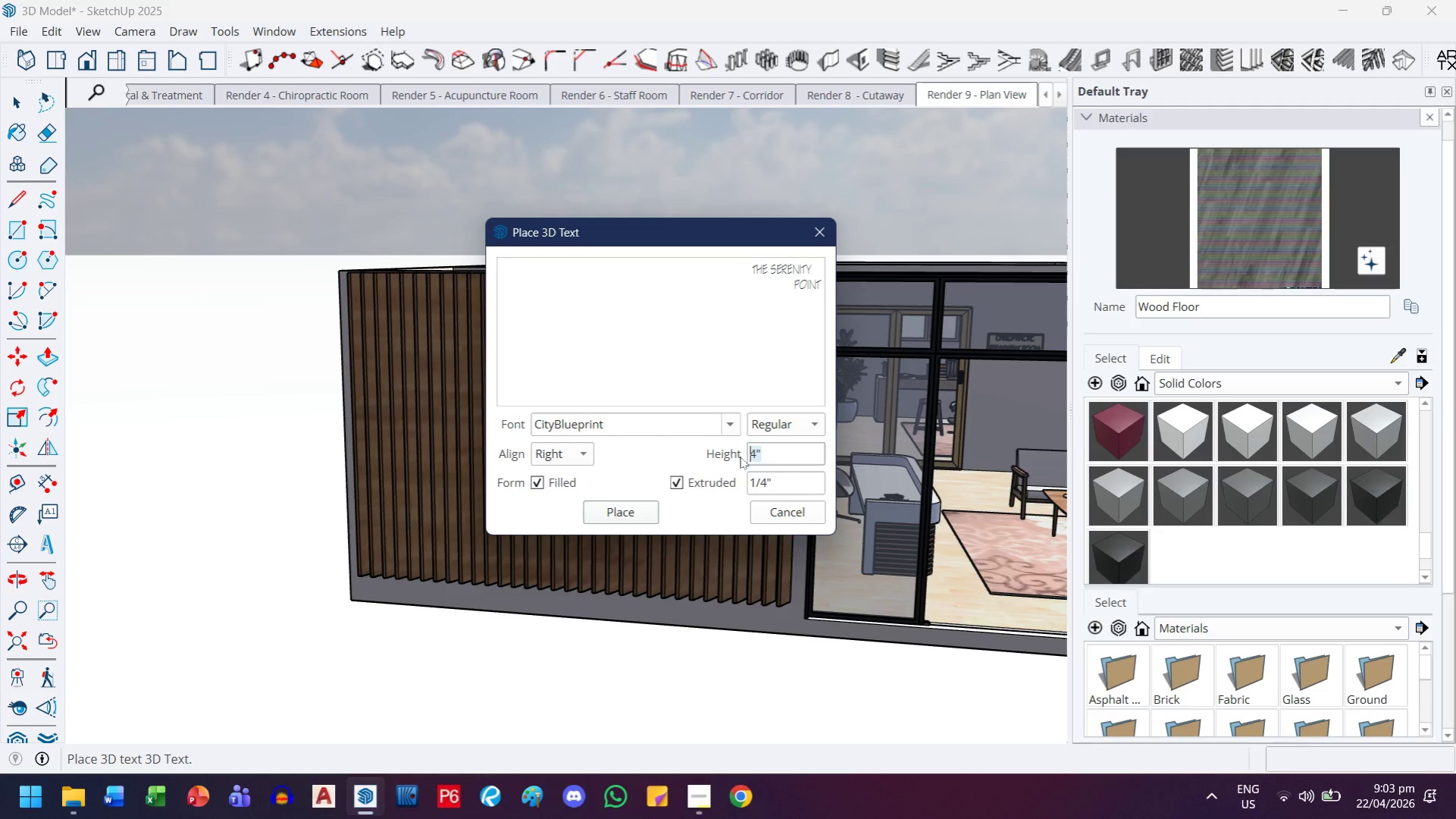 
key(1)
 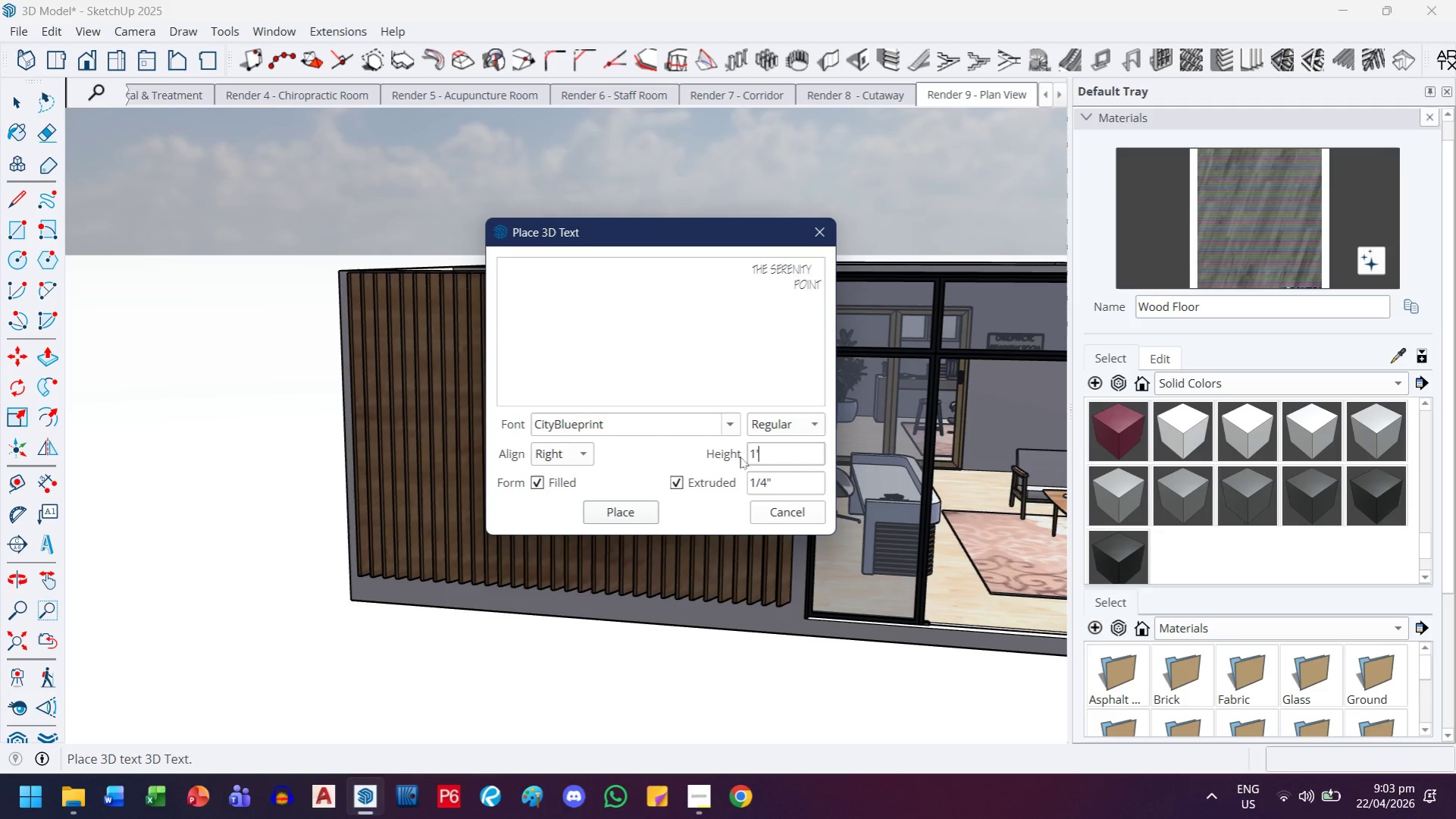 
key(Quote)
 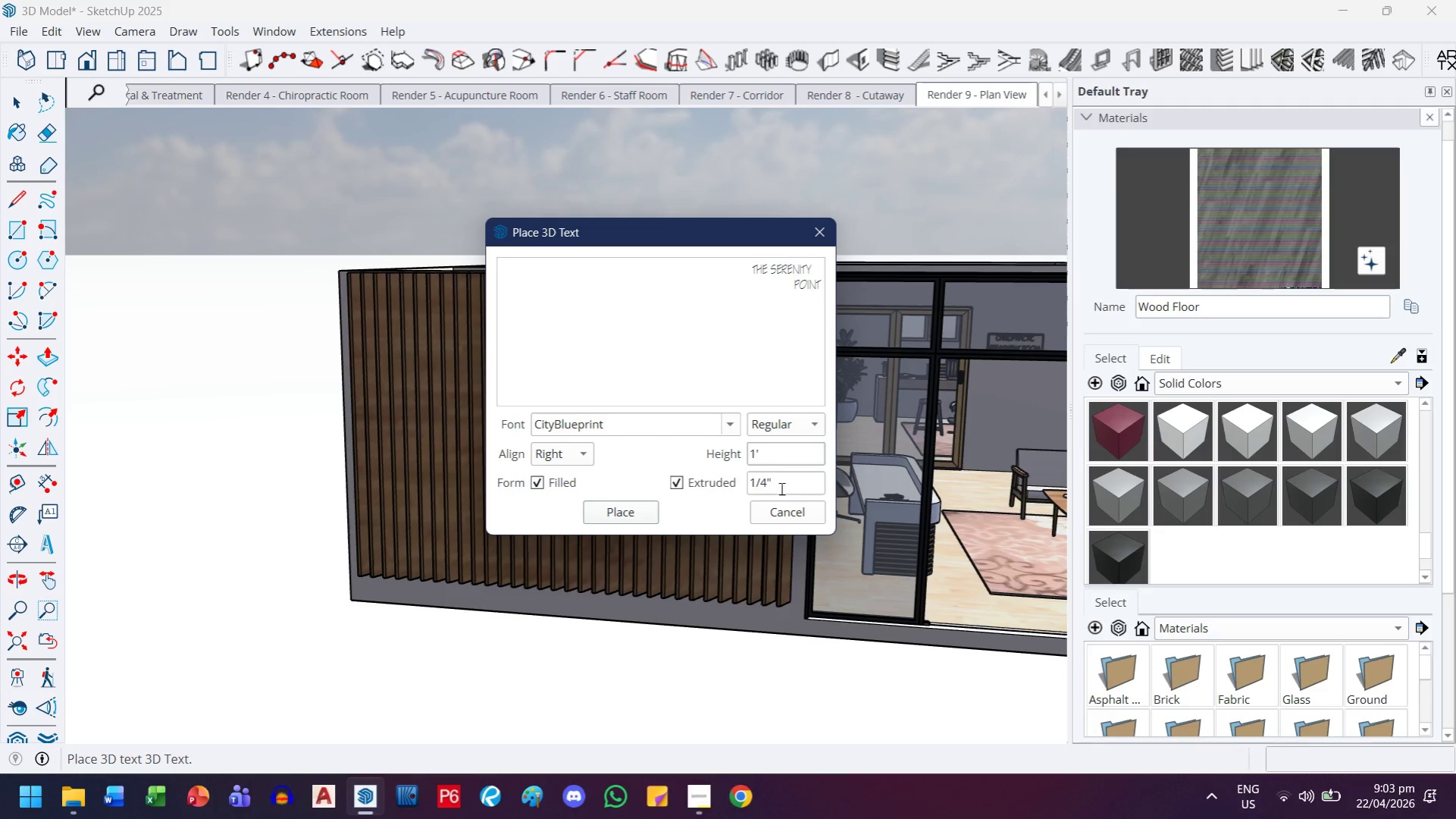 
left_click_drag(start_coordinate=[788, 487], to_coordinate=[737, 485])
 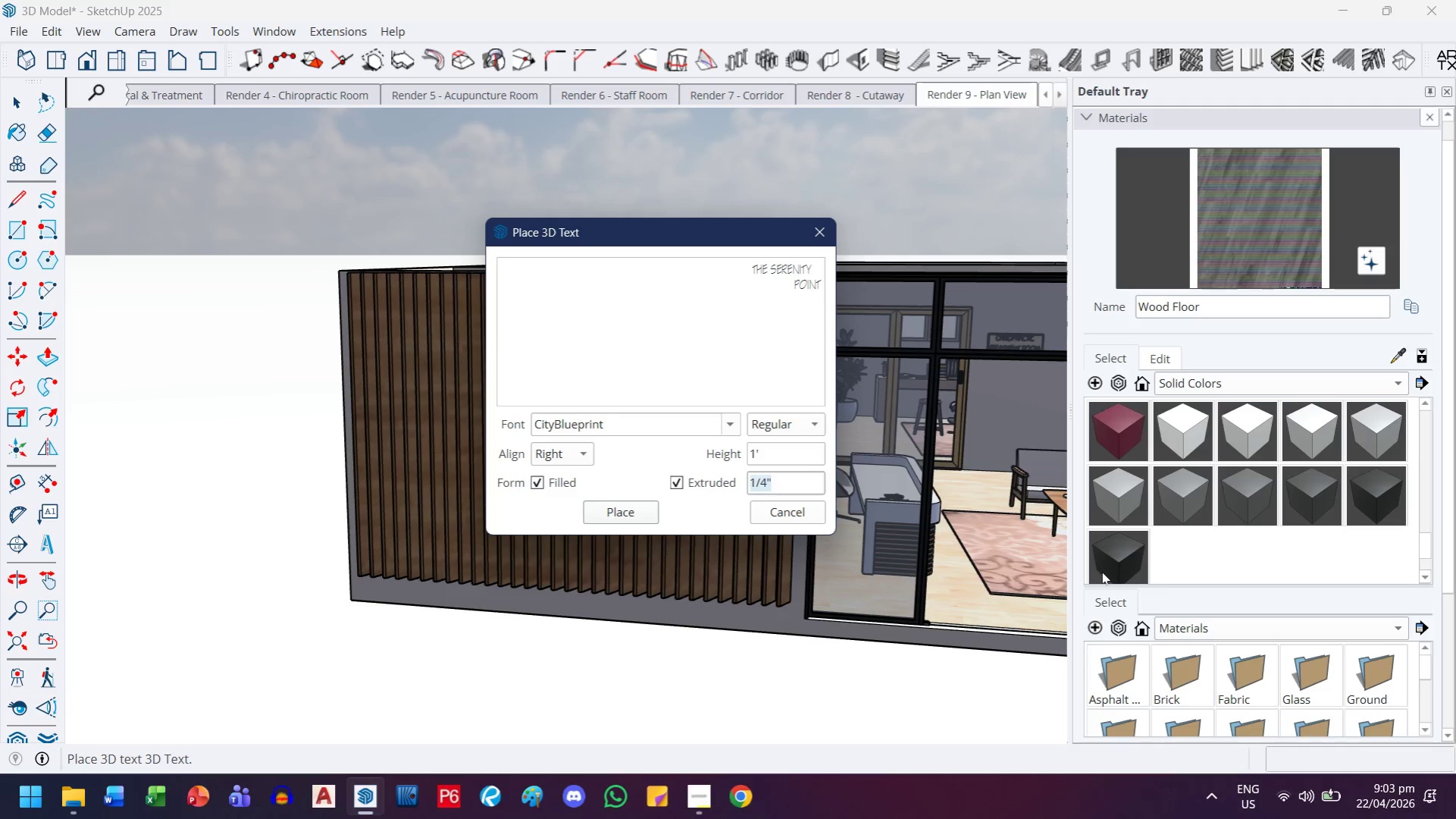 
key(Period)
 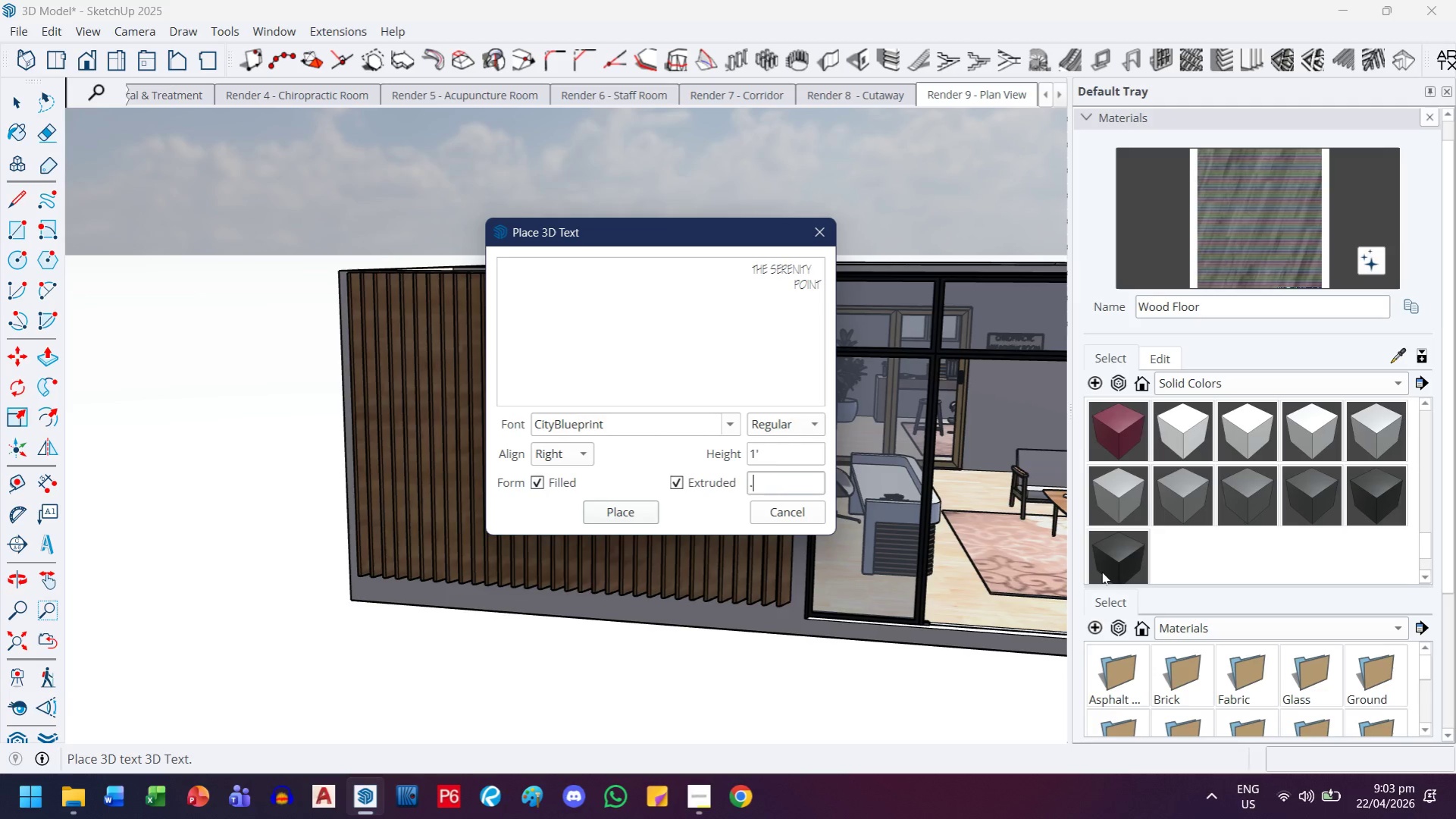 
key(5)
 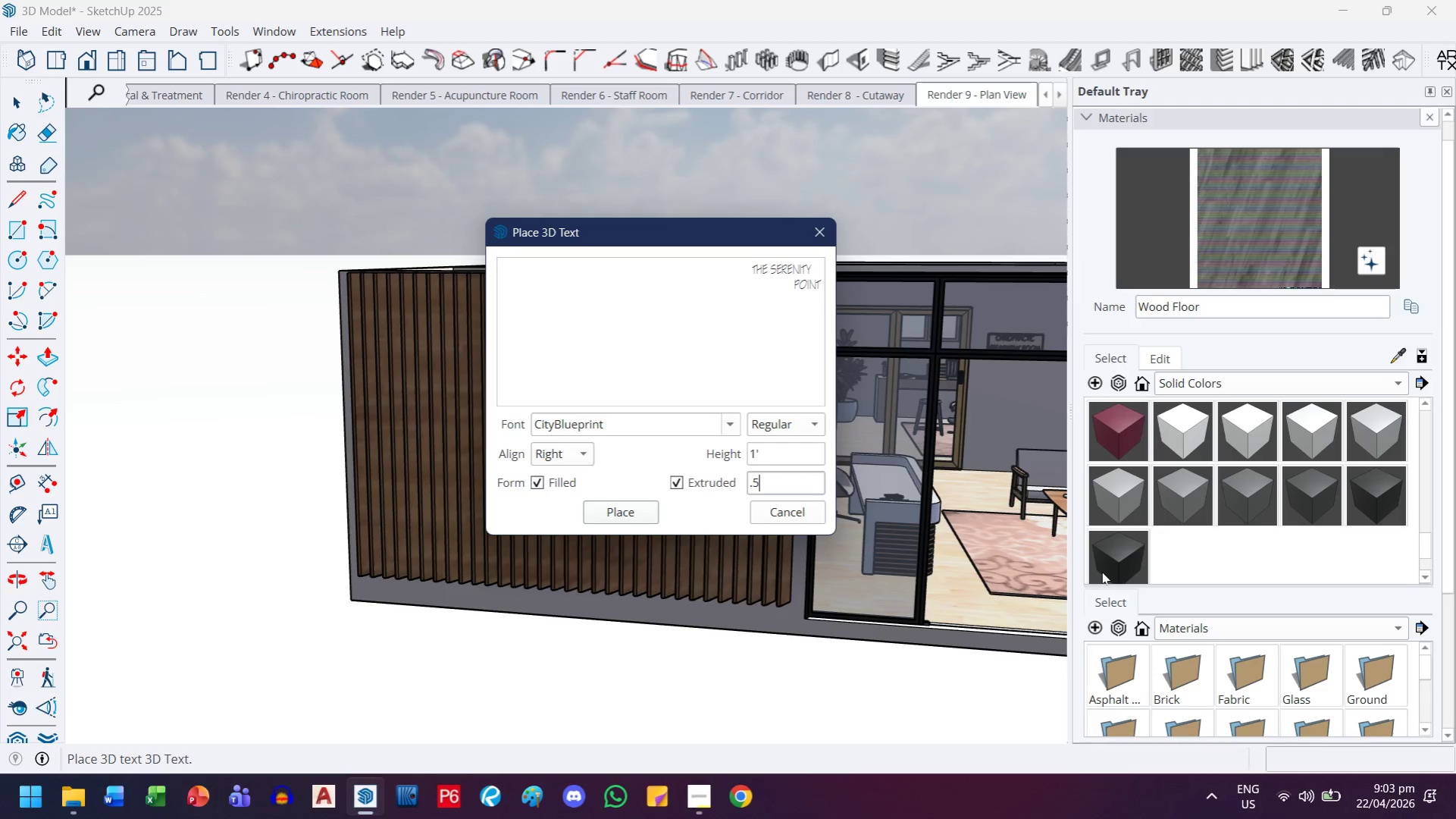 
key(Backspace)
 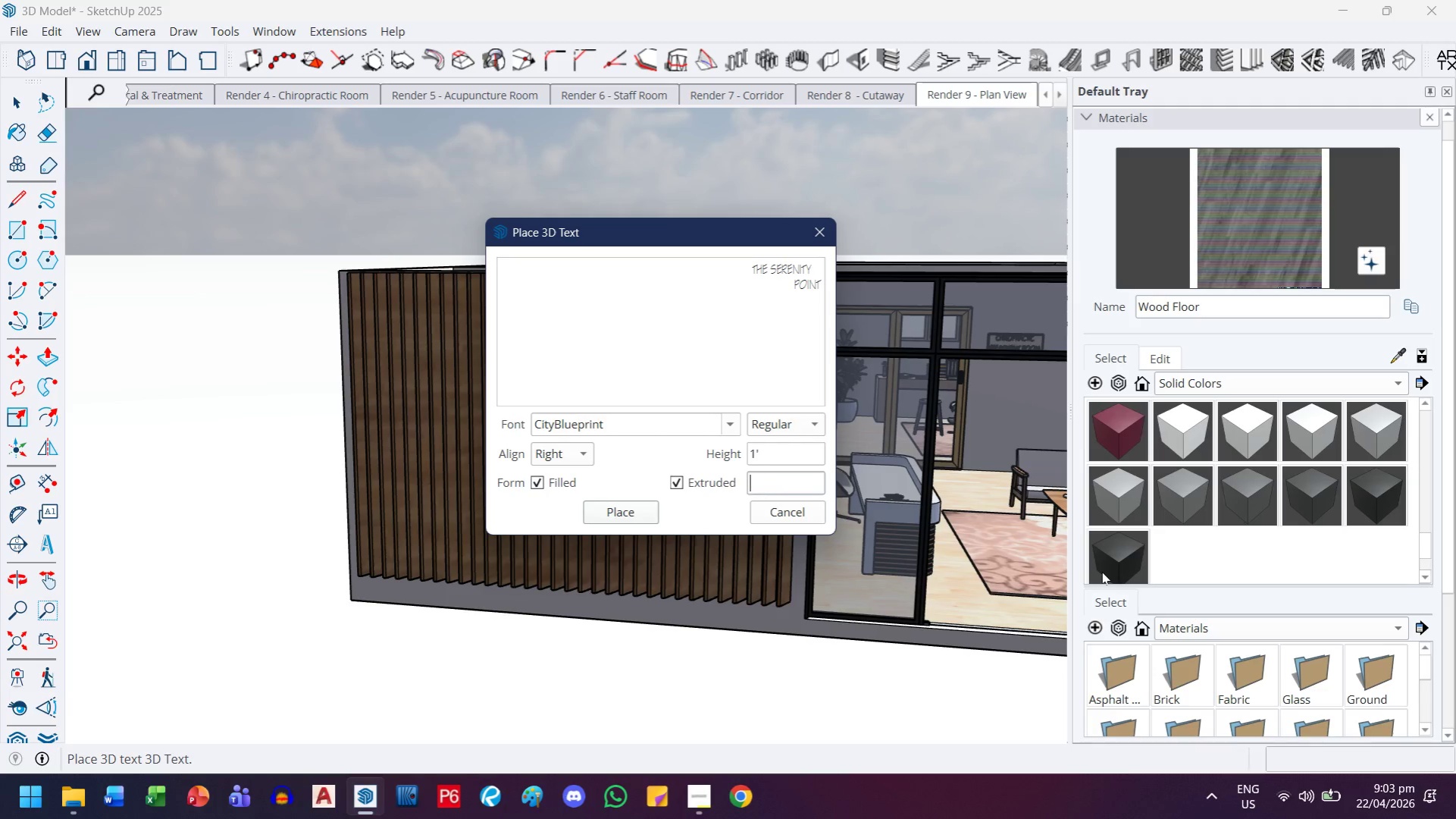 
key(Backspace)
 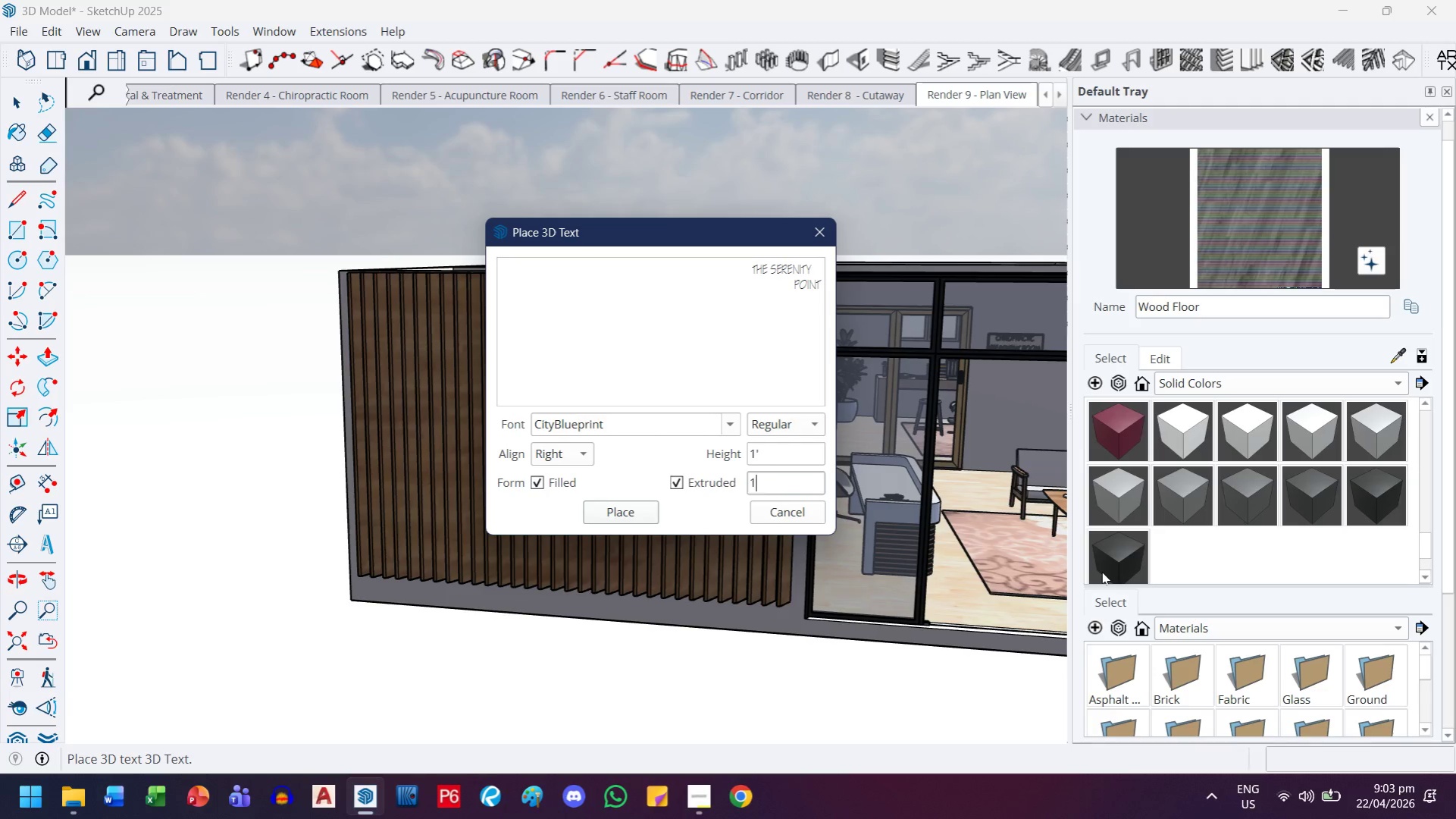 
key(1)
 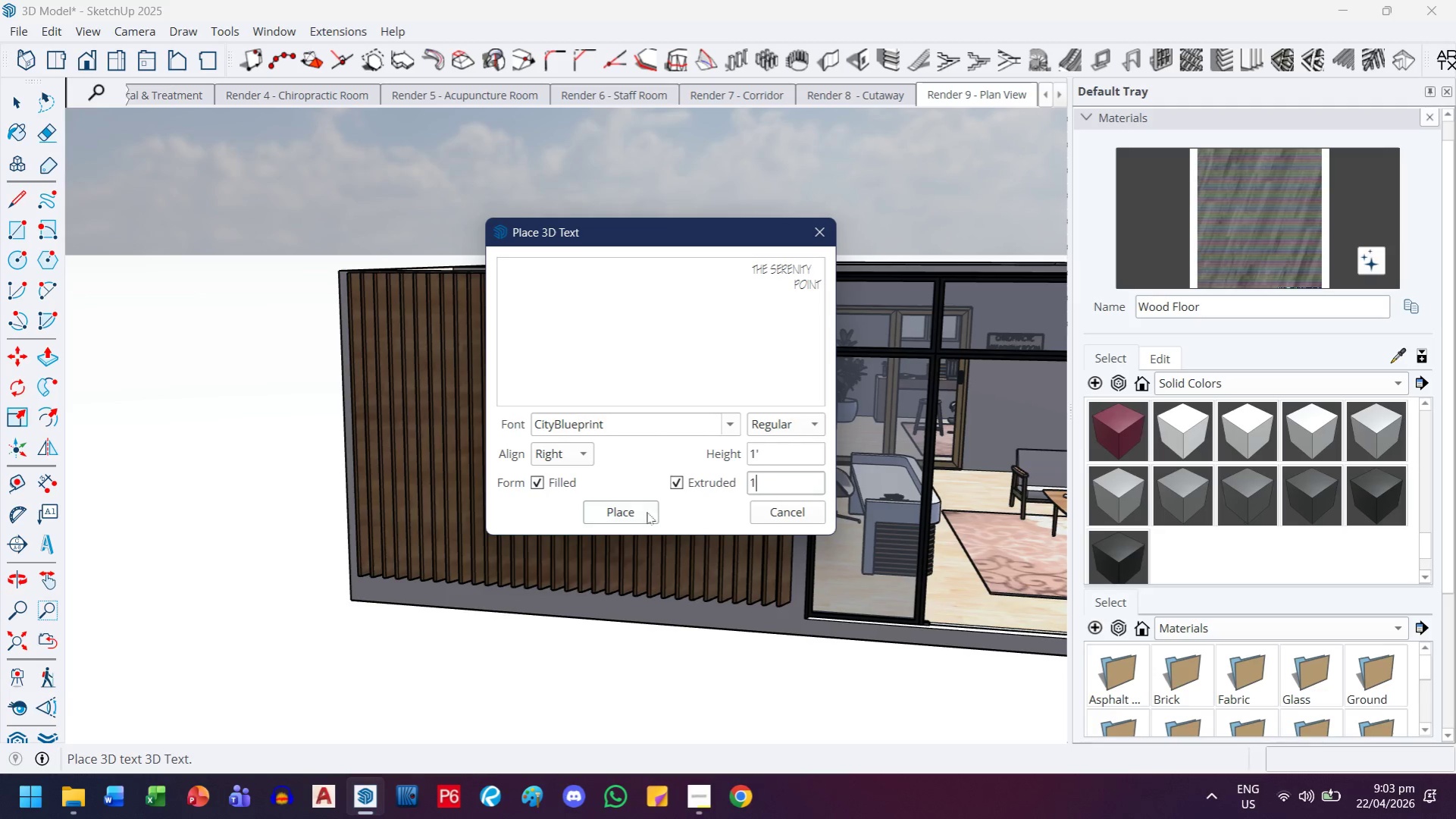 
left_click([643, 509])
 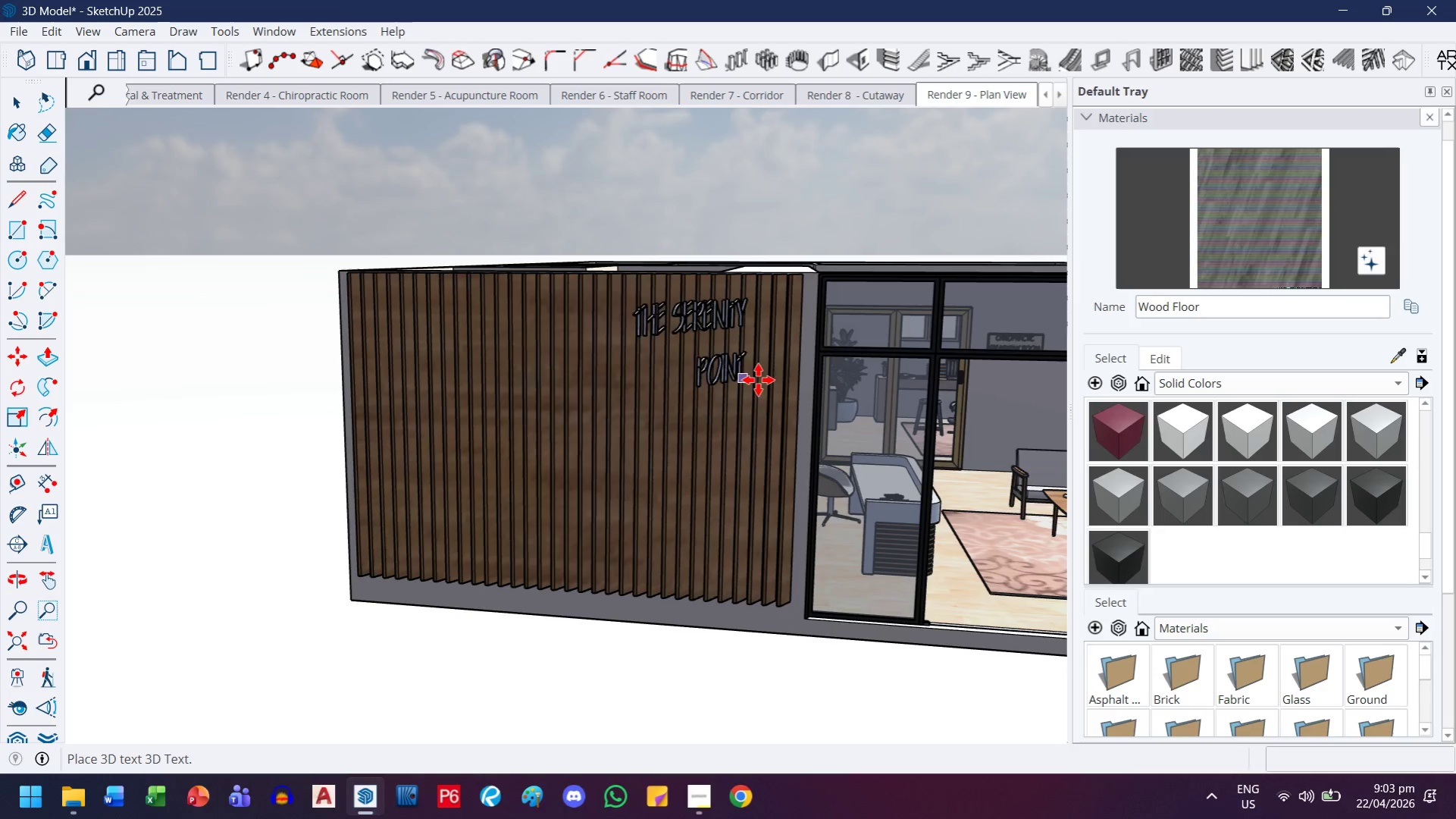 
wait(7.03)
 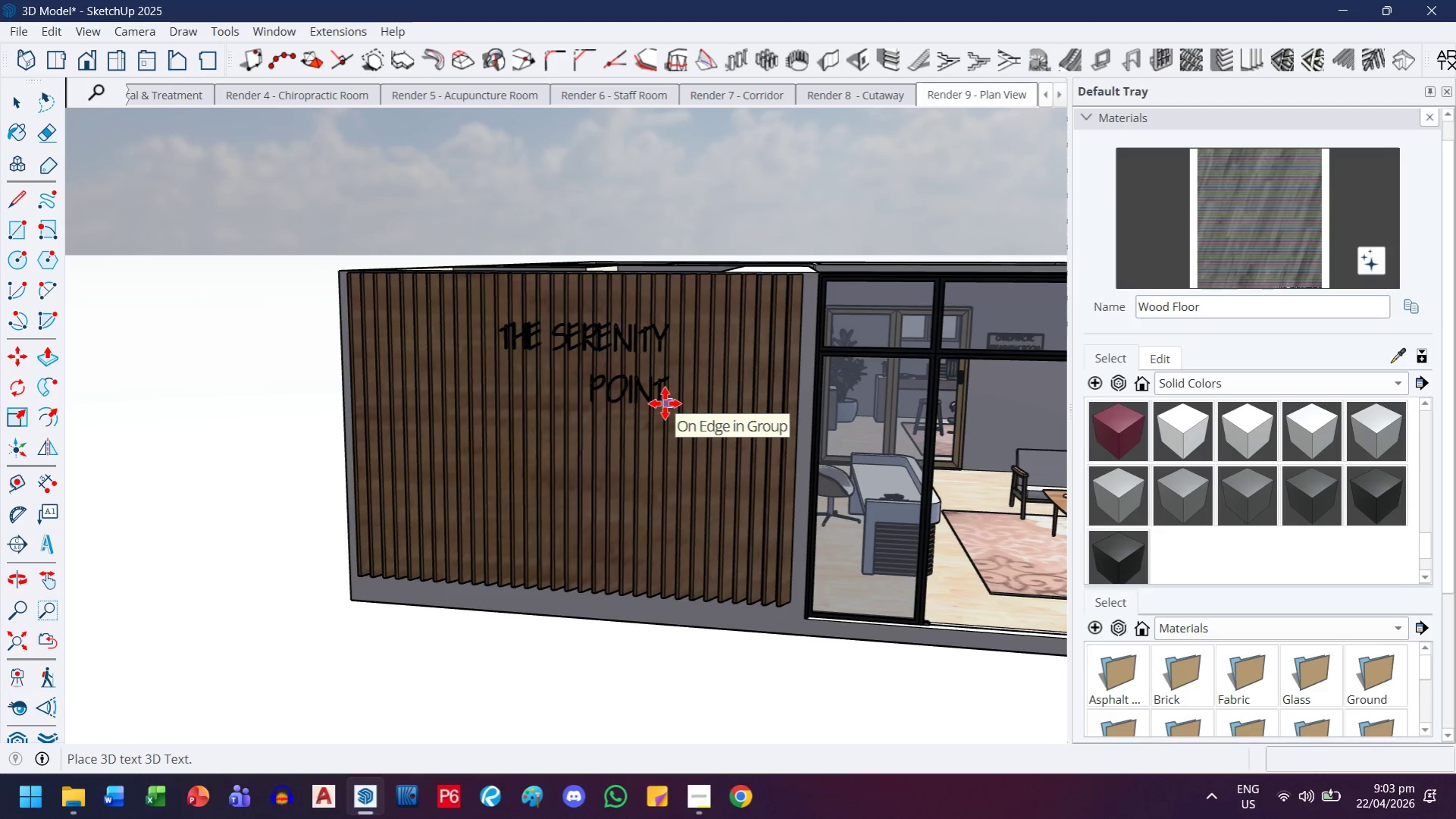 
scroll: coordinate [636, 383], scroll_direction: up, amount: 6.0
 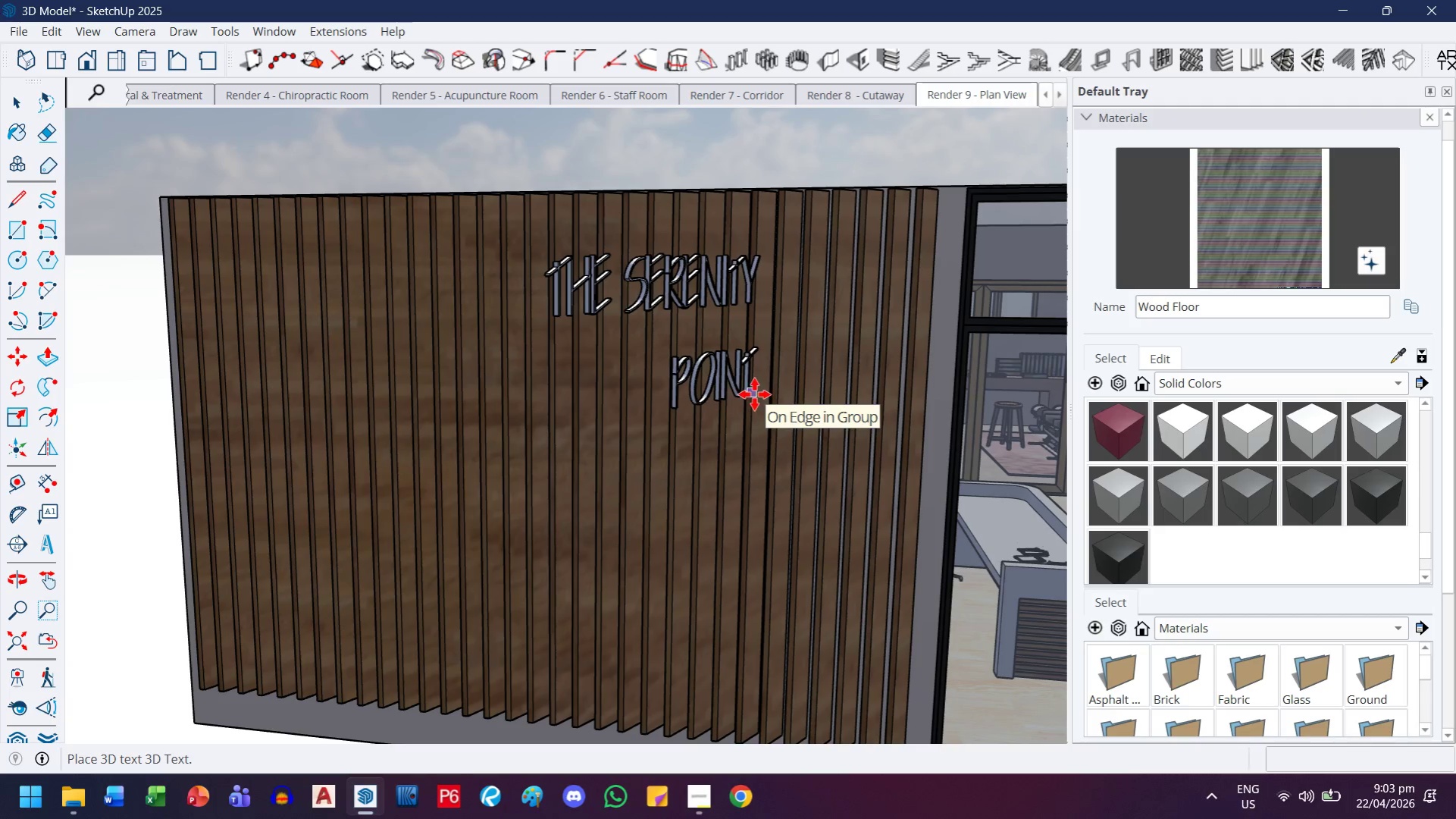 
mouse_move([710, 399])
 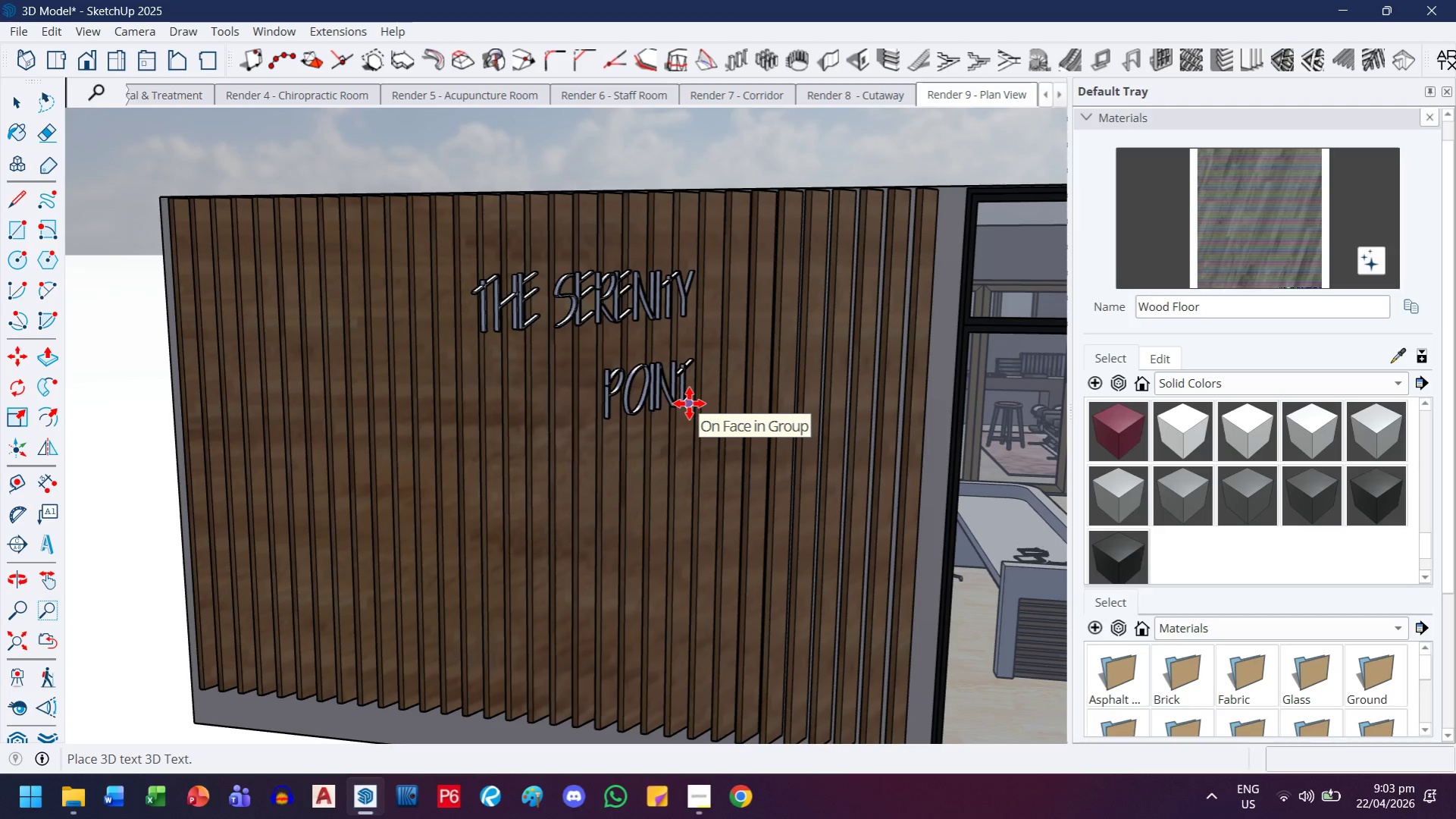 
key(Escape)
 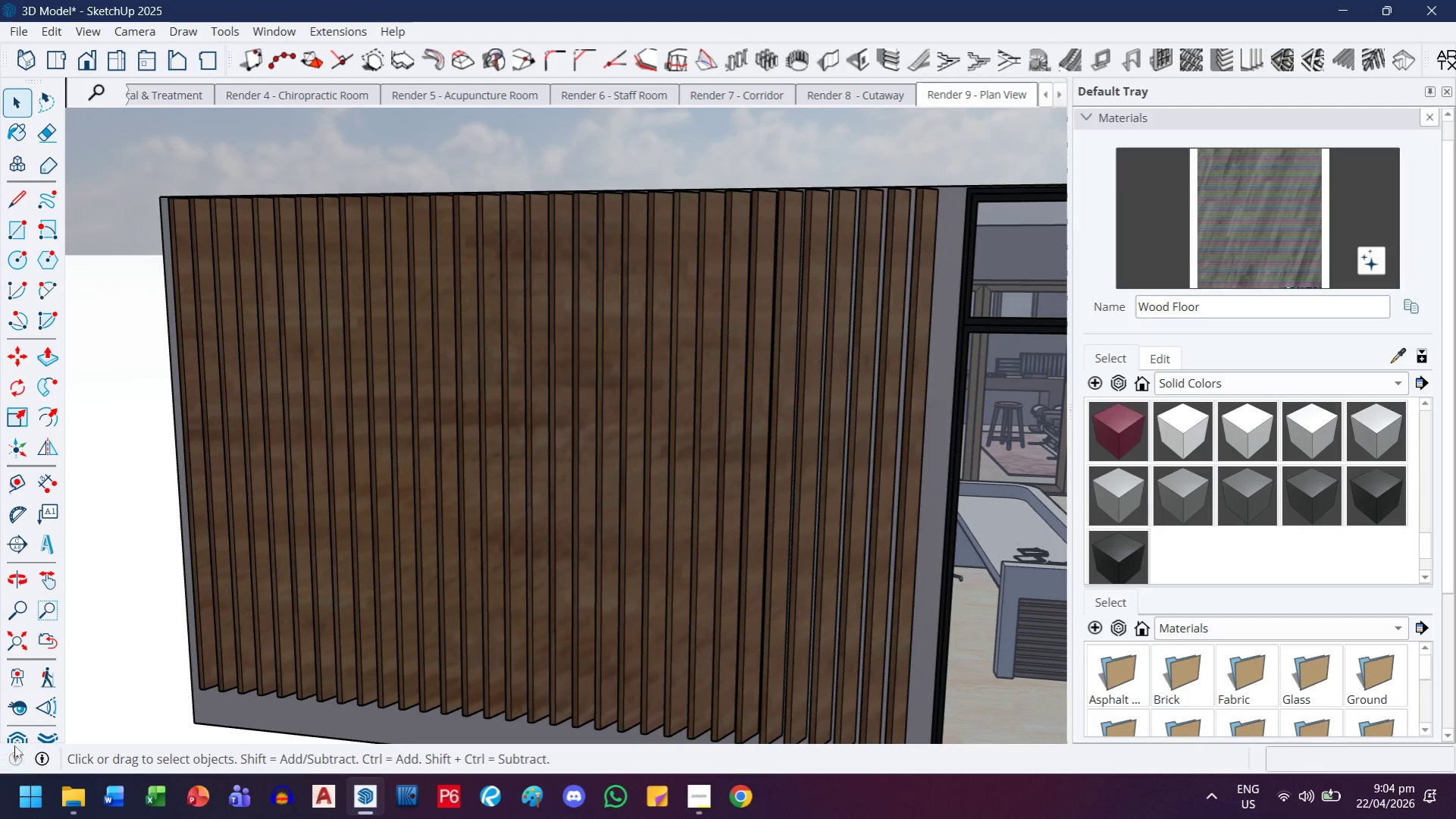 
left_click([17, 737])
 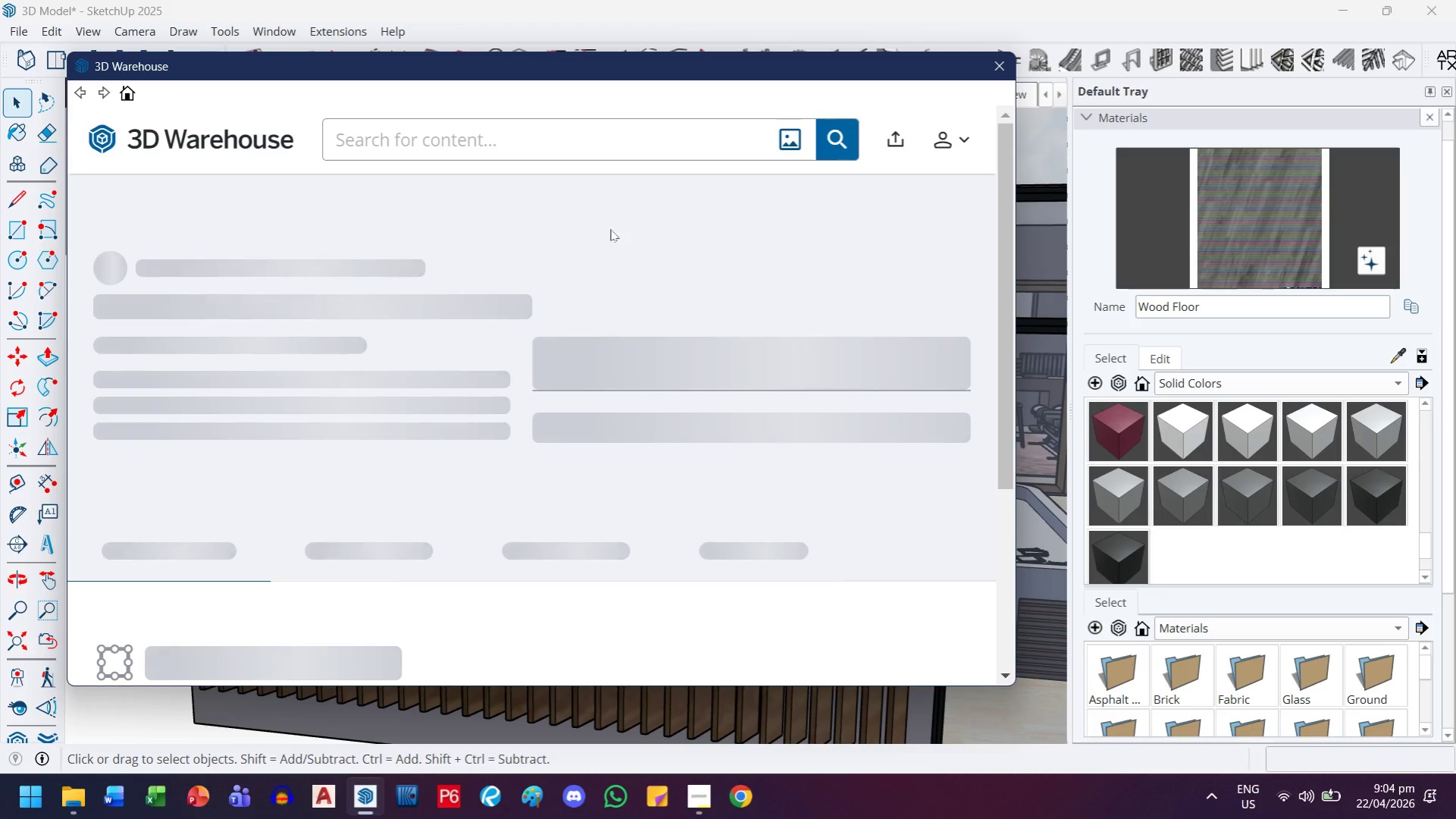 
left_click([624, 131])
 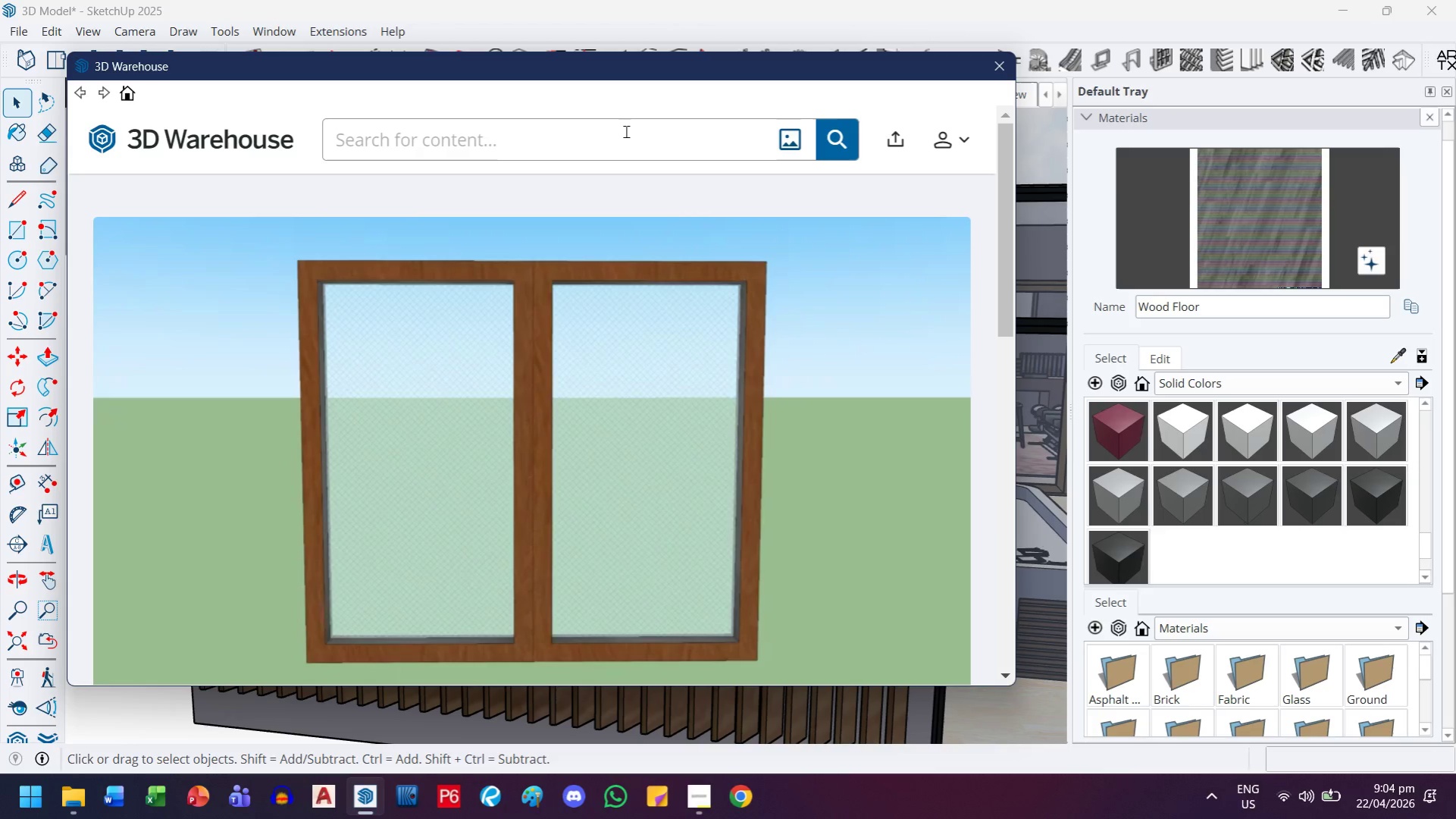 
type(STORE NAME TAG)
 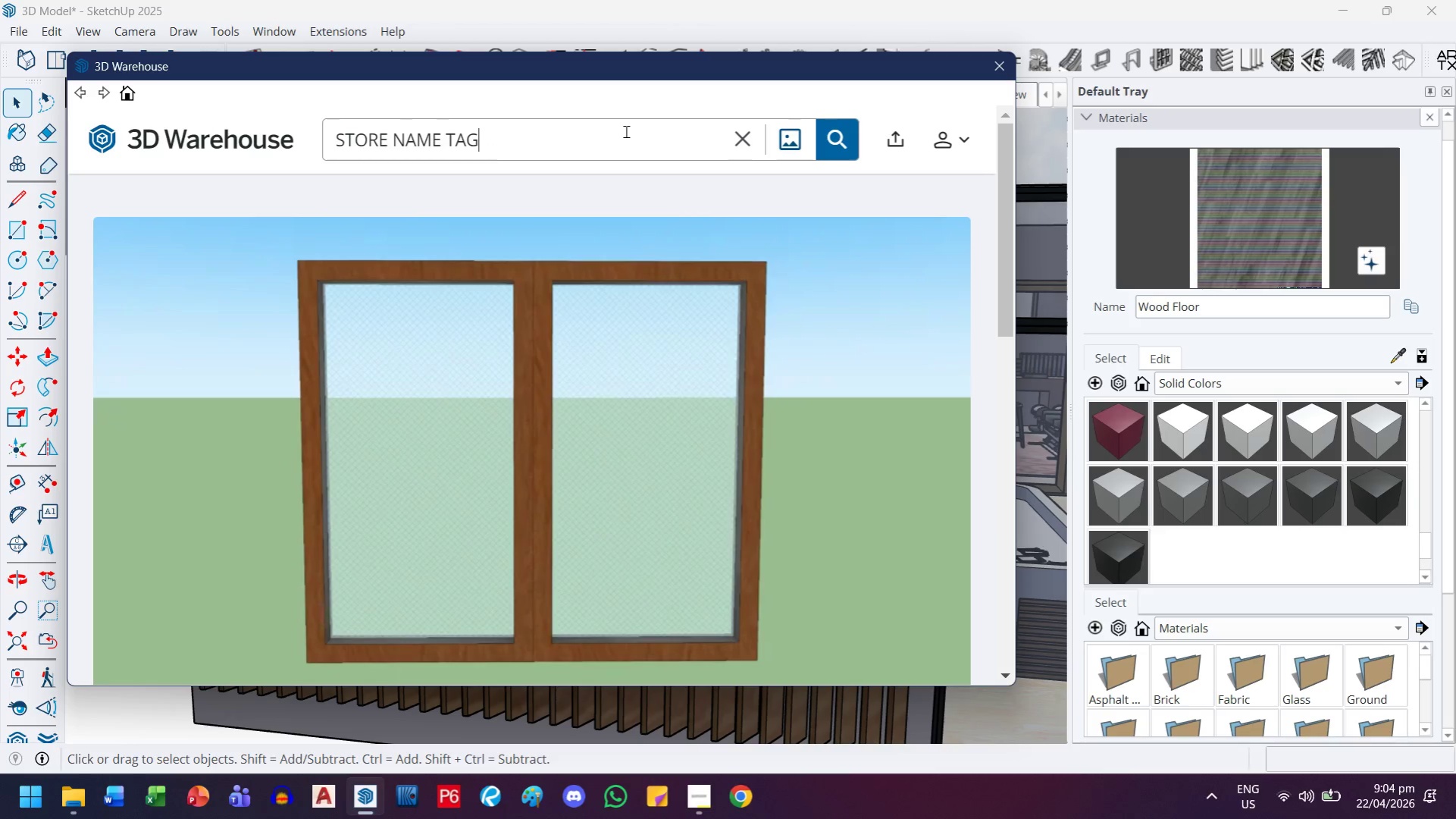 
key(Enter)
 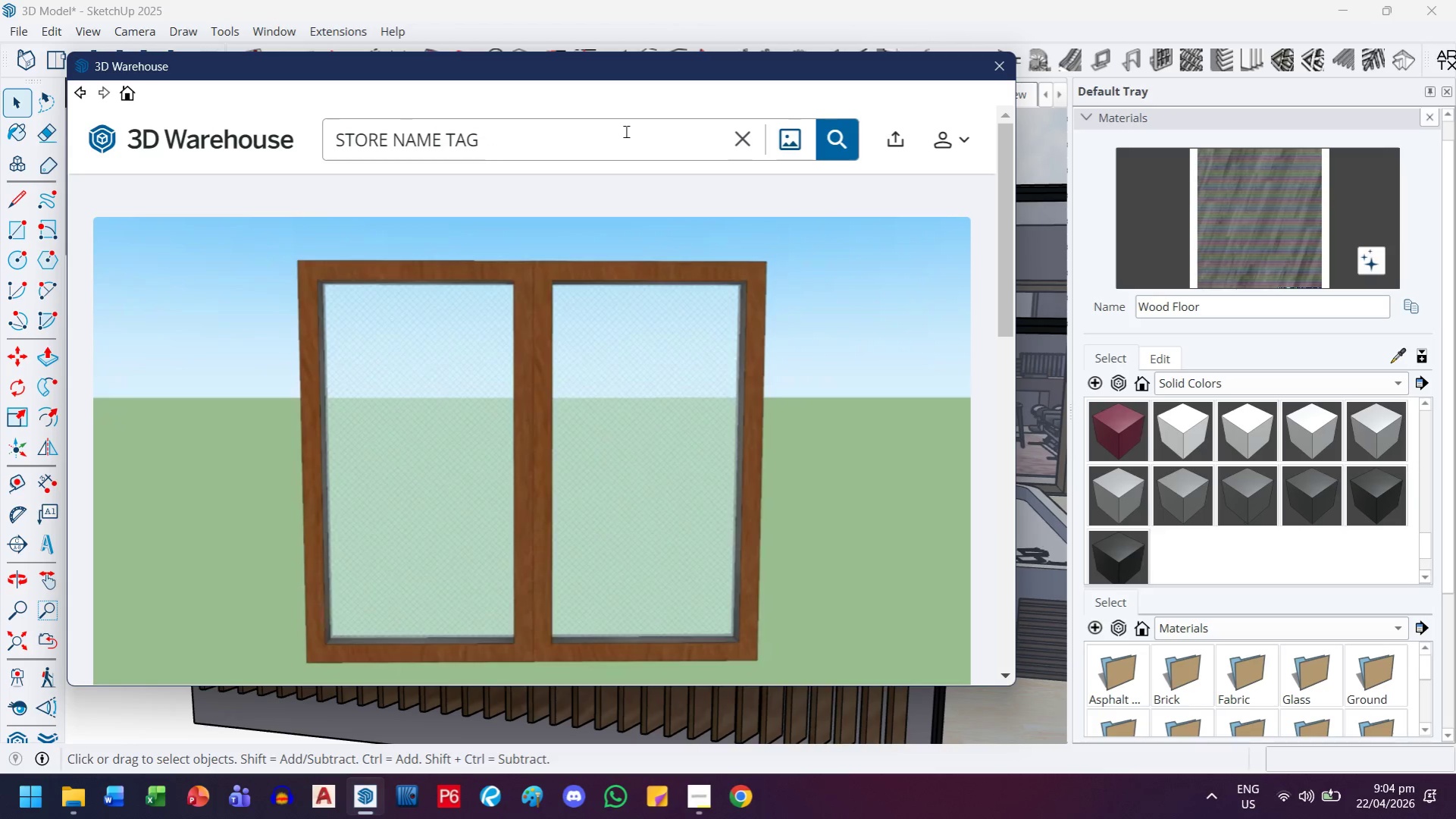 
key(CapsLock)
 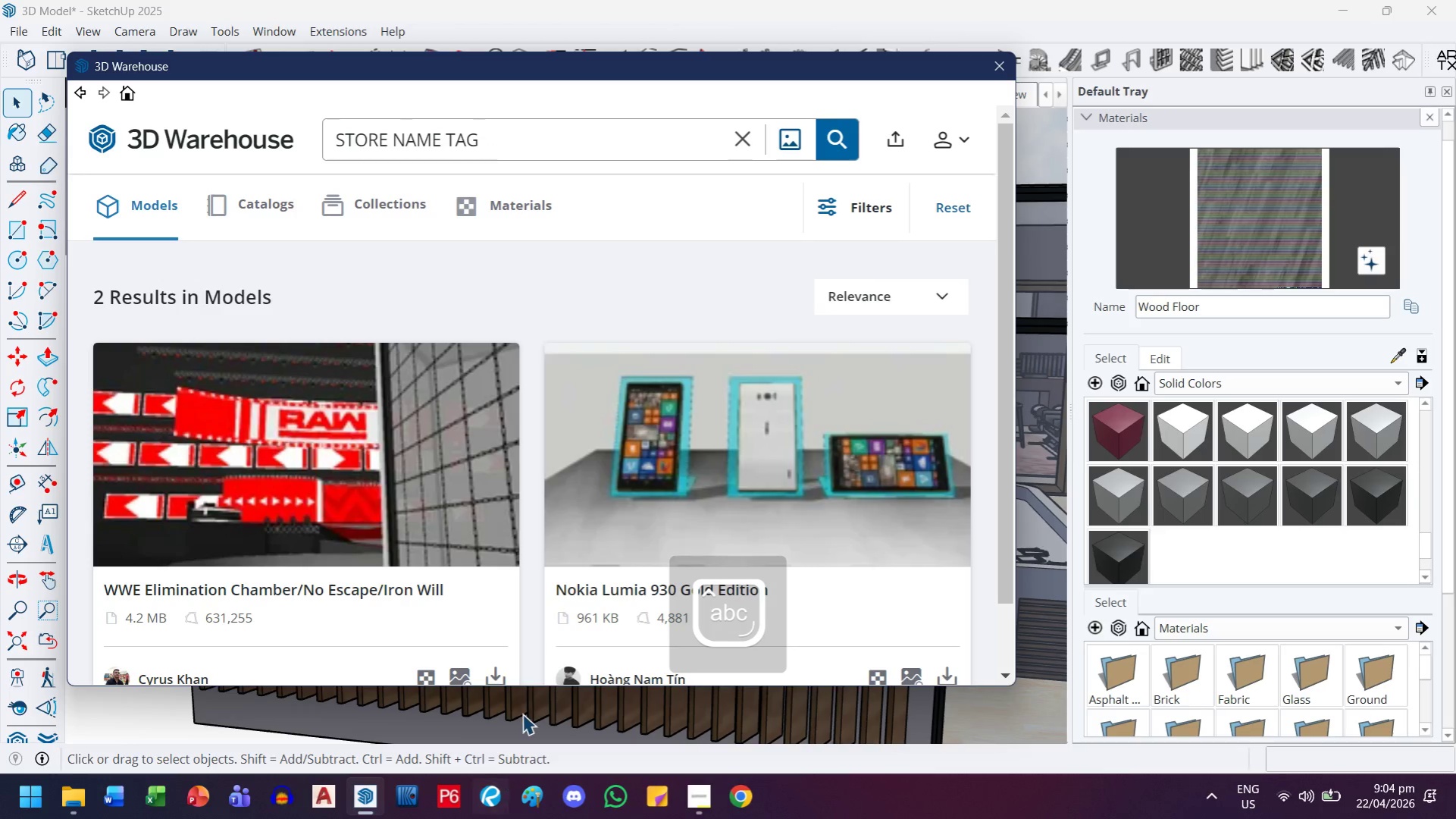 
scroll: coordinate [645, 482], scroll_direction: down, amount: 2.0
 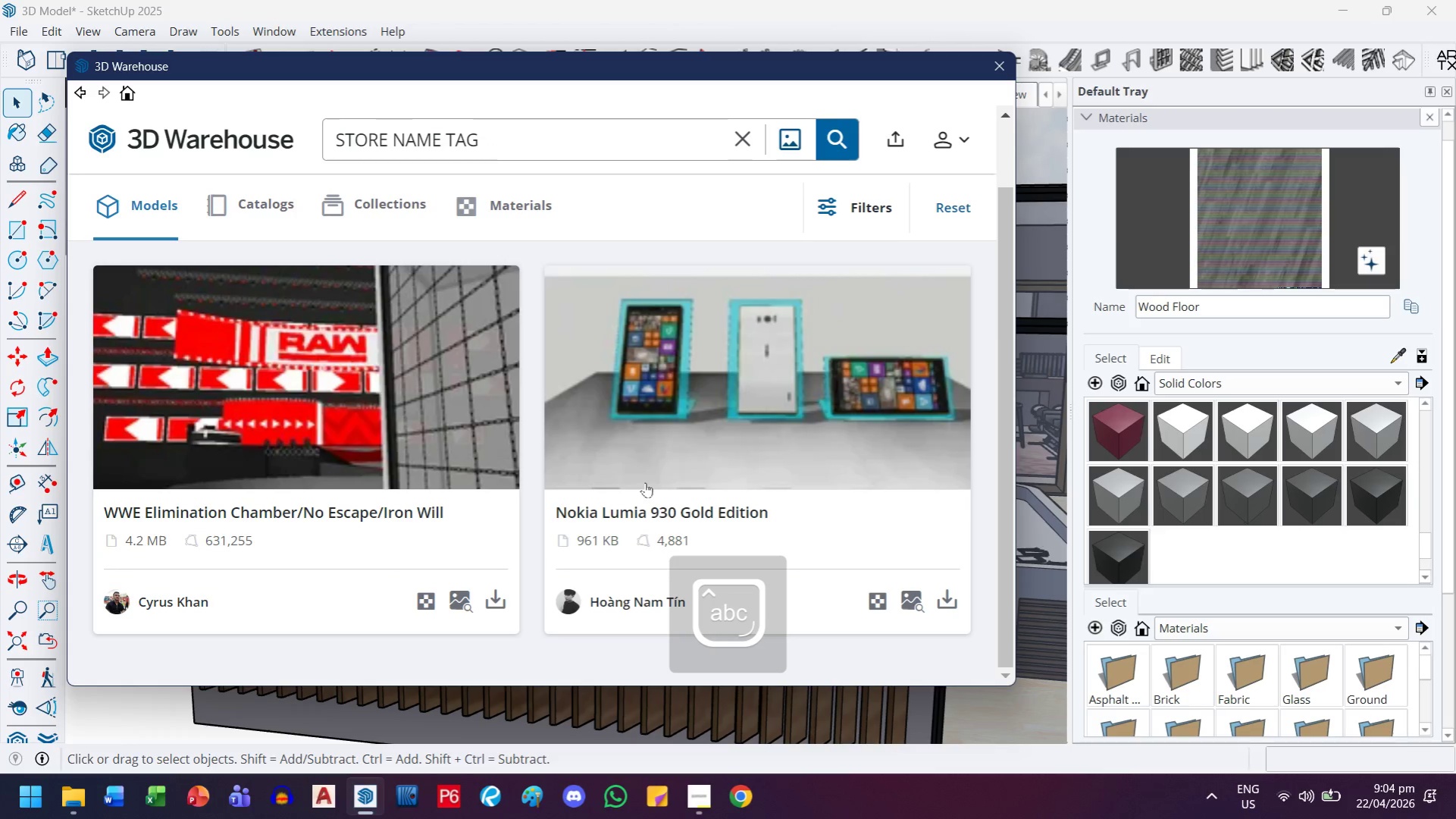 
scroll: coordinate [546, 328], scroll_direction: up, amount: 2.0
 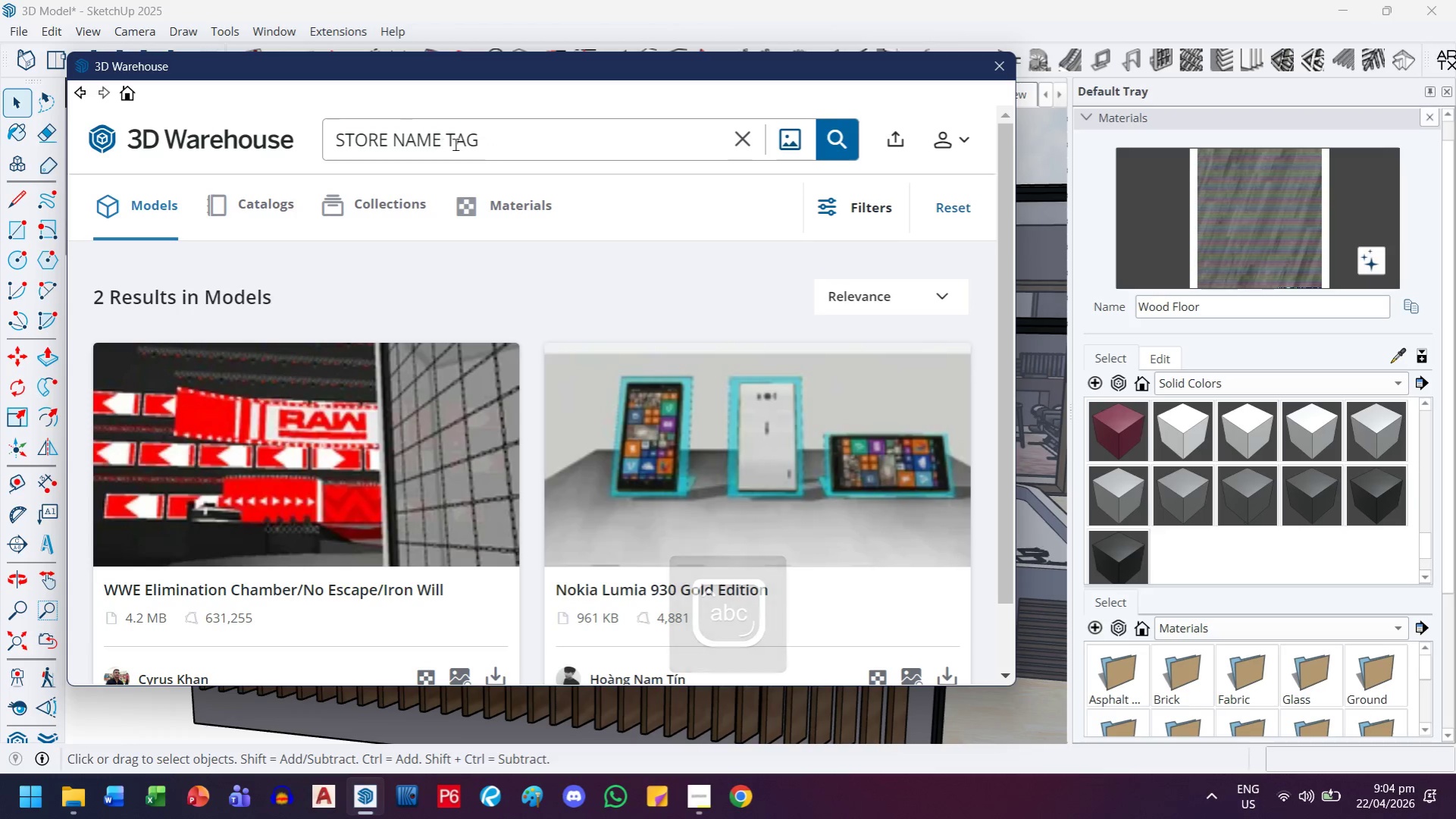 
double_click([454, 144])
 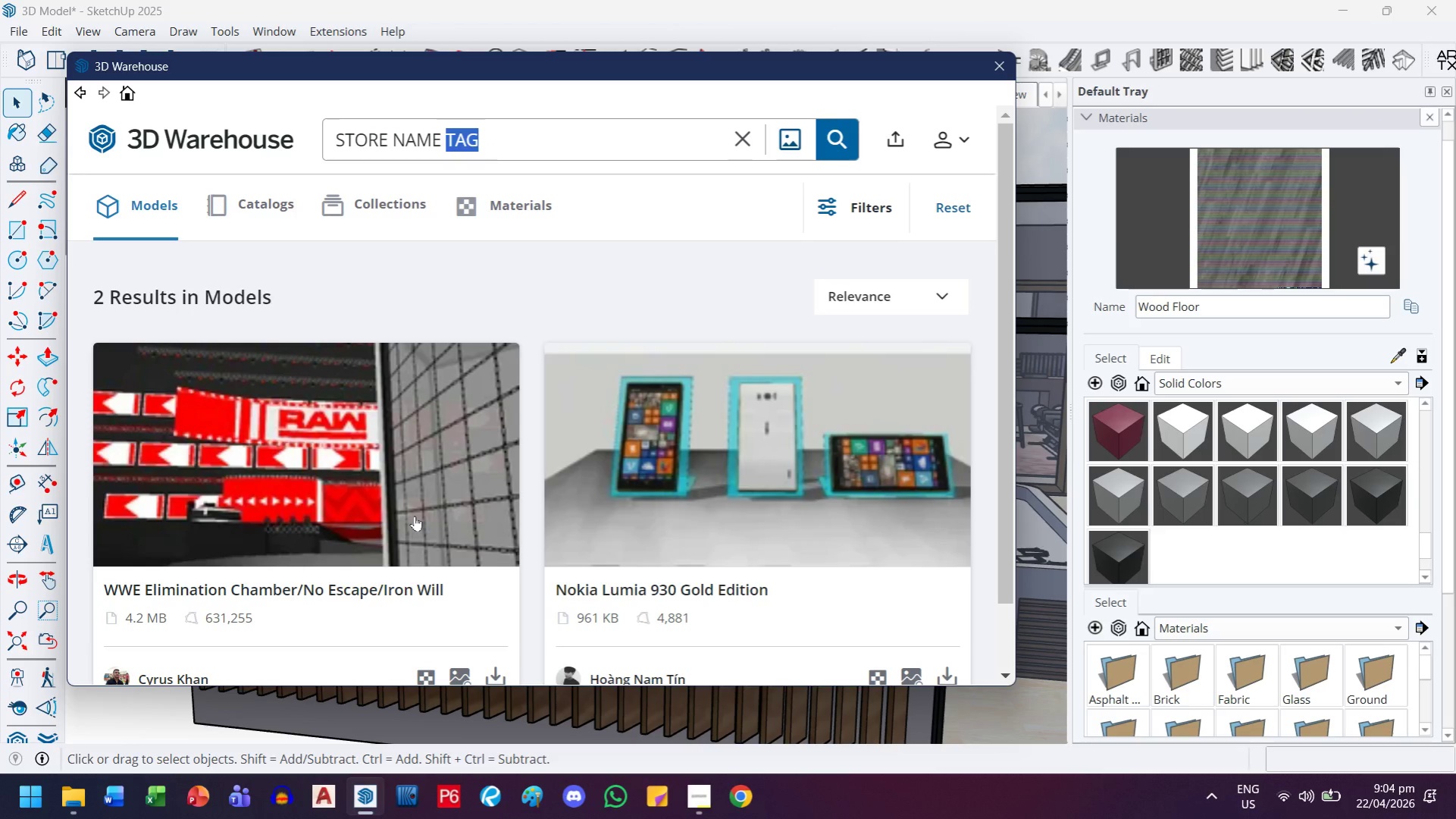 
key(Backspace)
 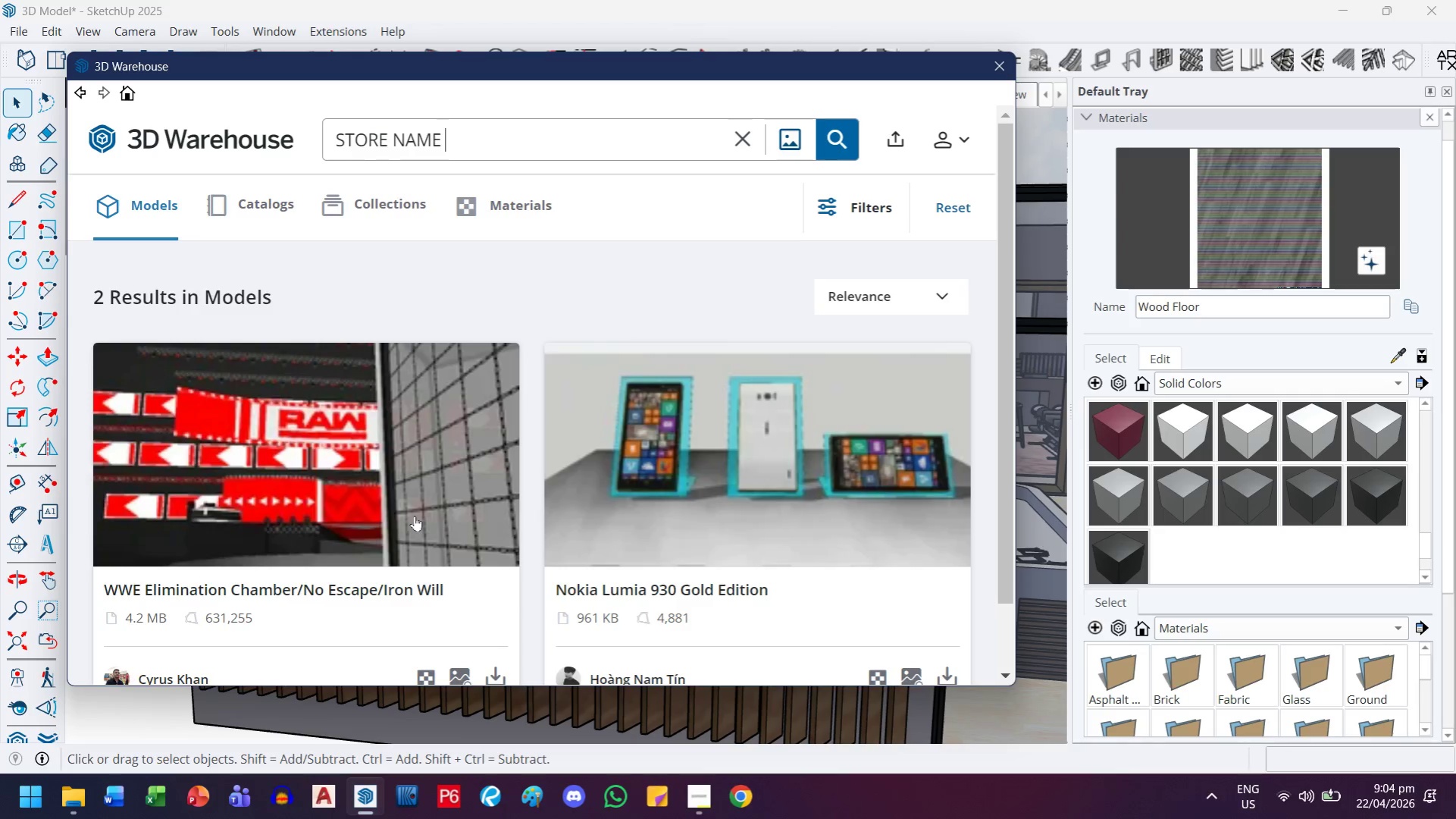 
key(Enter)
 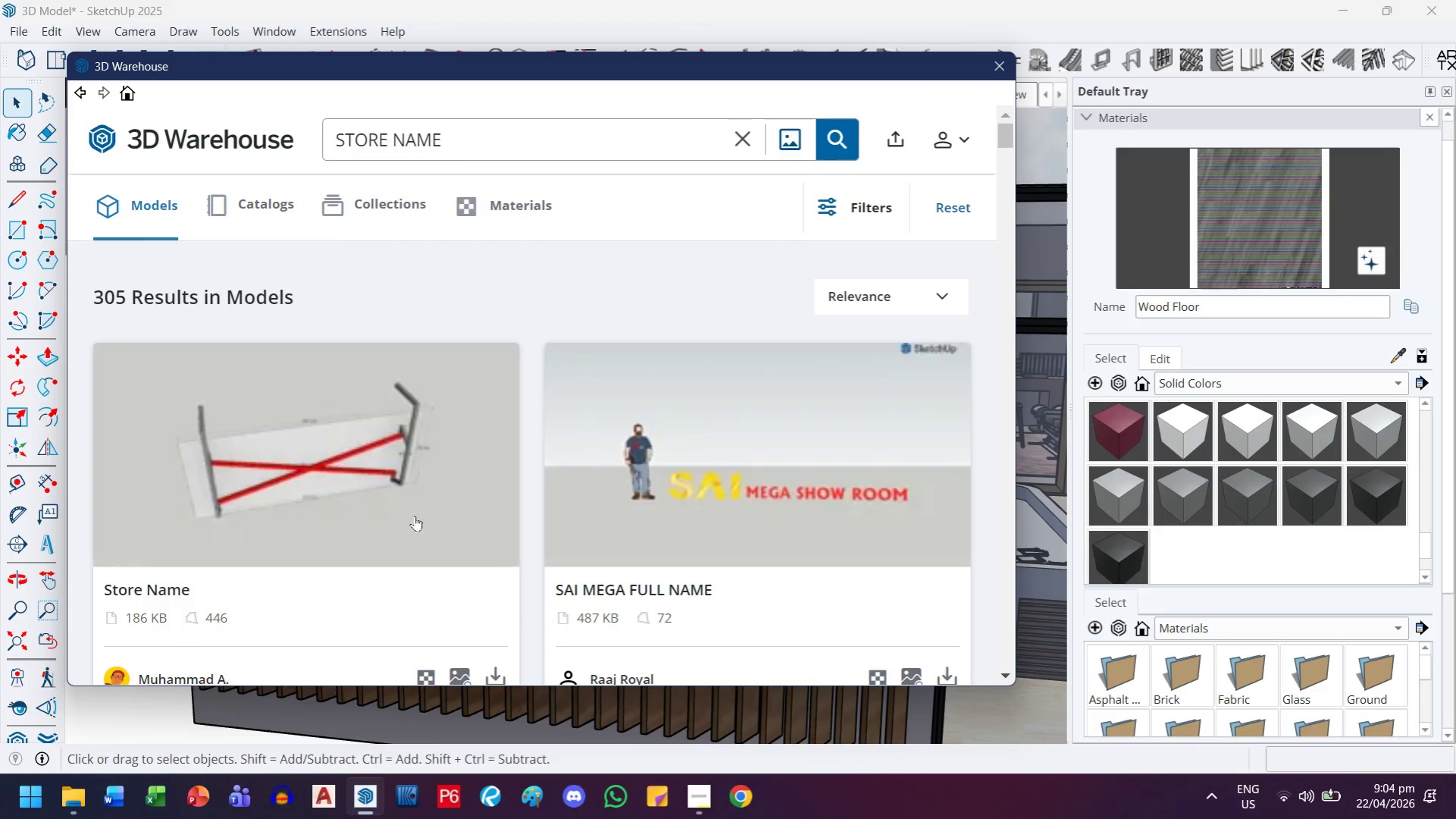 
scroll: coordinate [481, 448], scroll_direction: down, amount: 10.0
 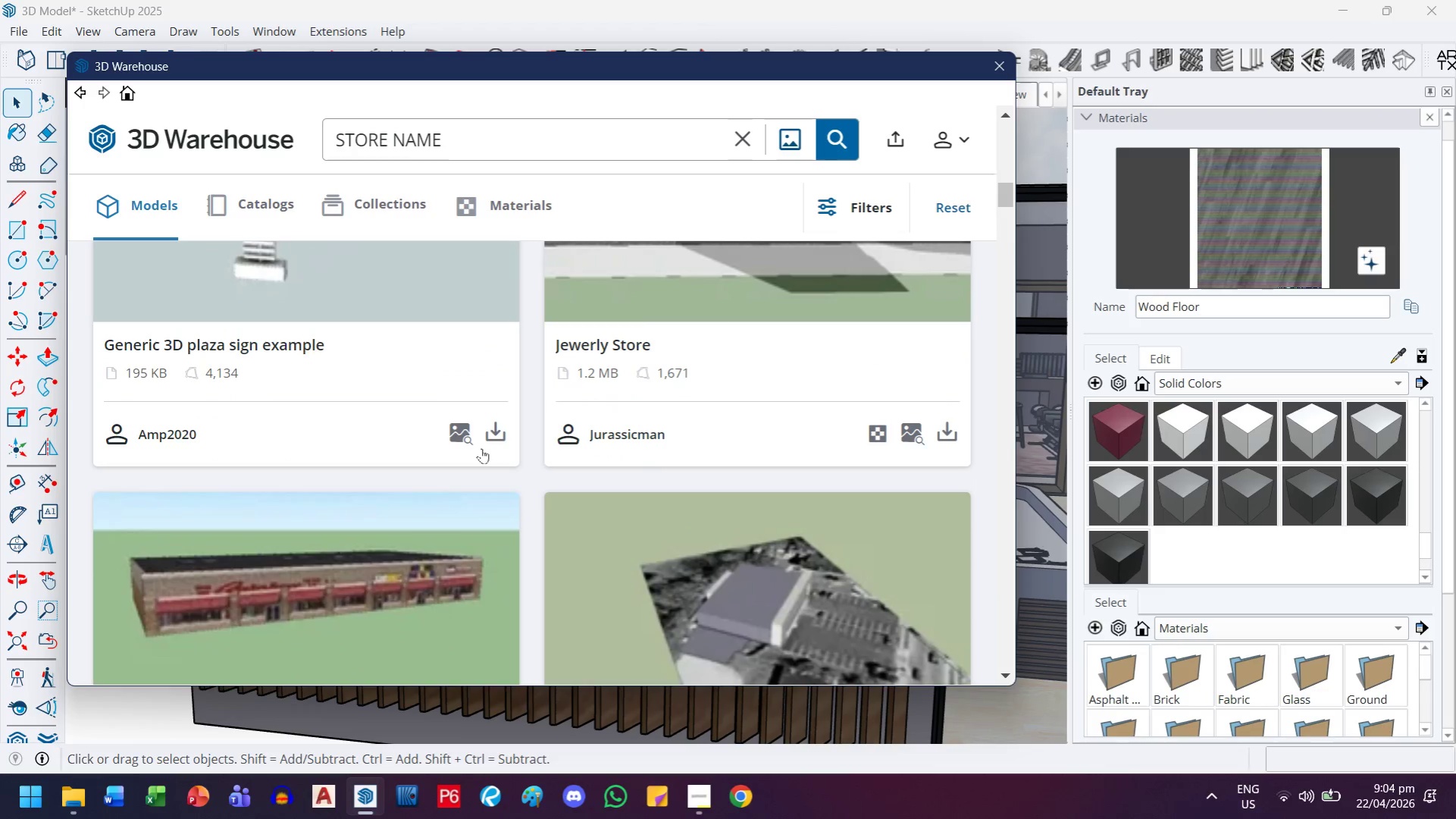 
scroll: coordinate [481, 448], scroll_direction: up, amount: 2.0
 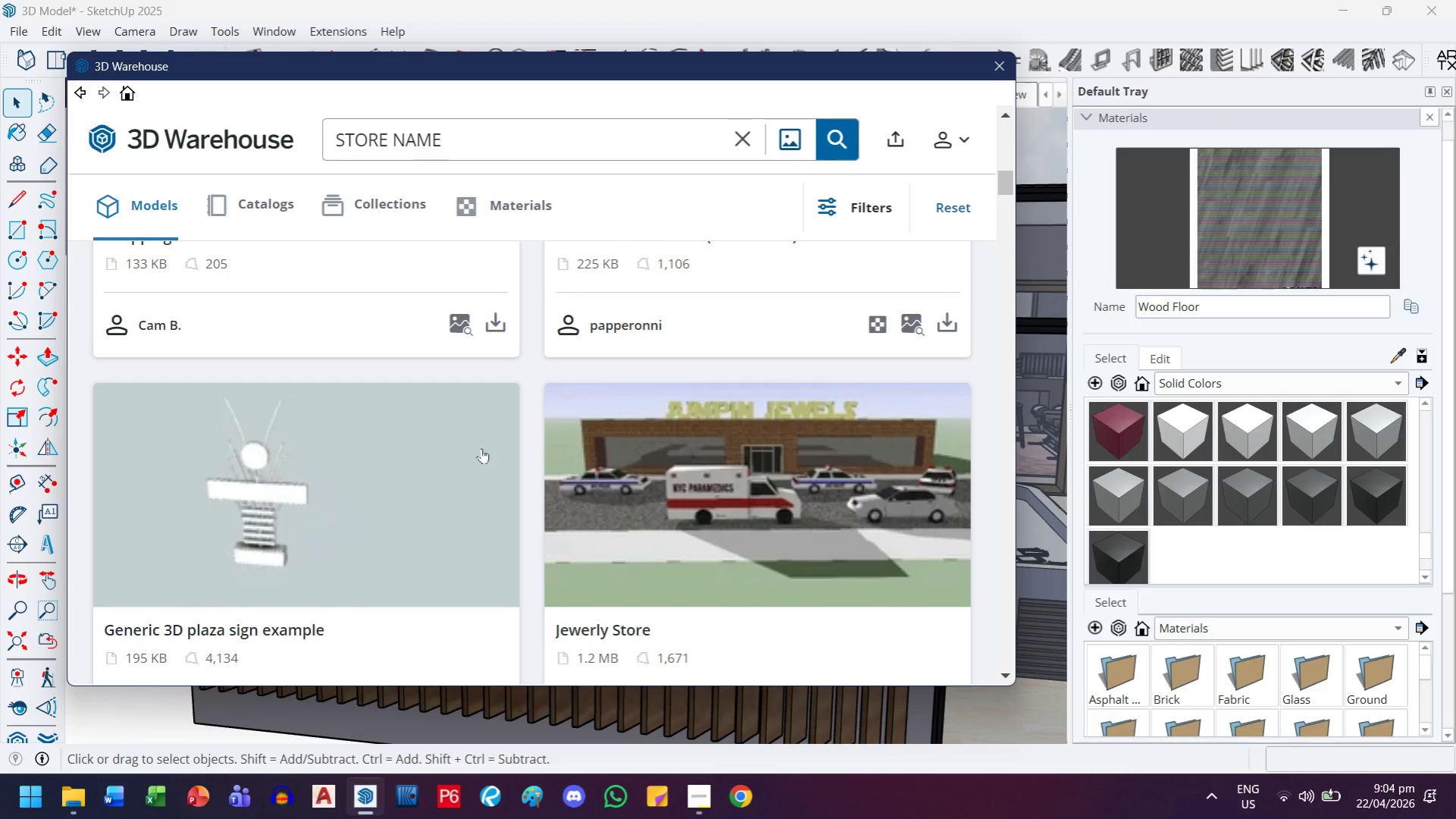 
scroll: coordinate [481, 448], scroll_direction: down, amount: 2.0
 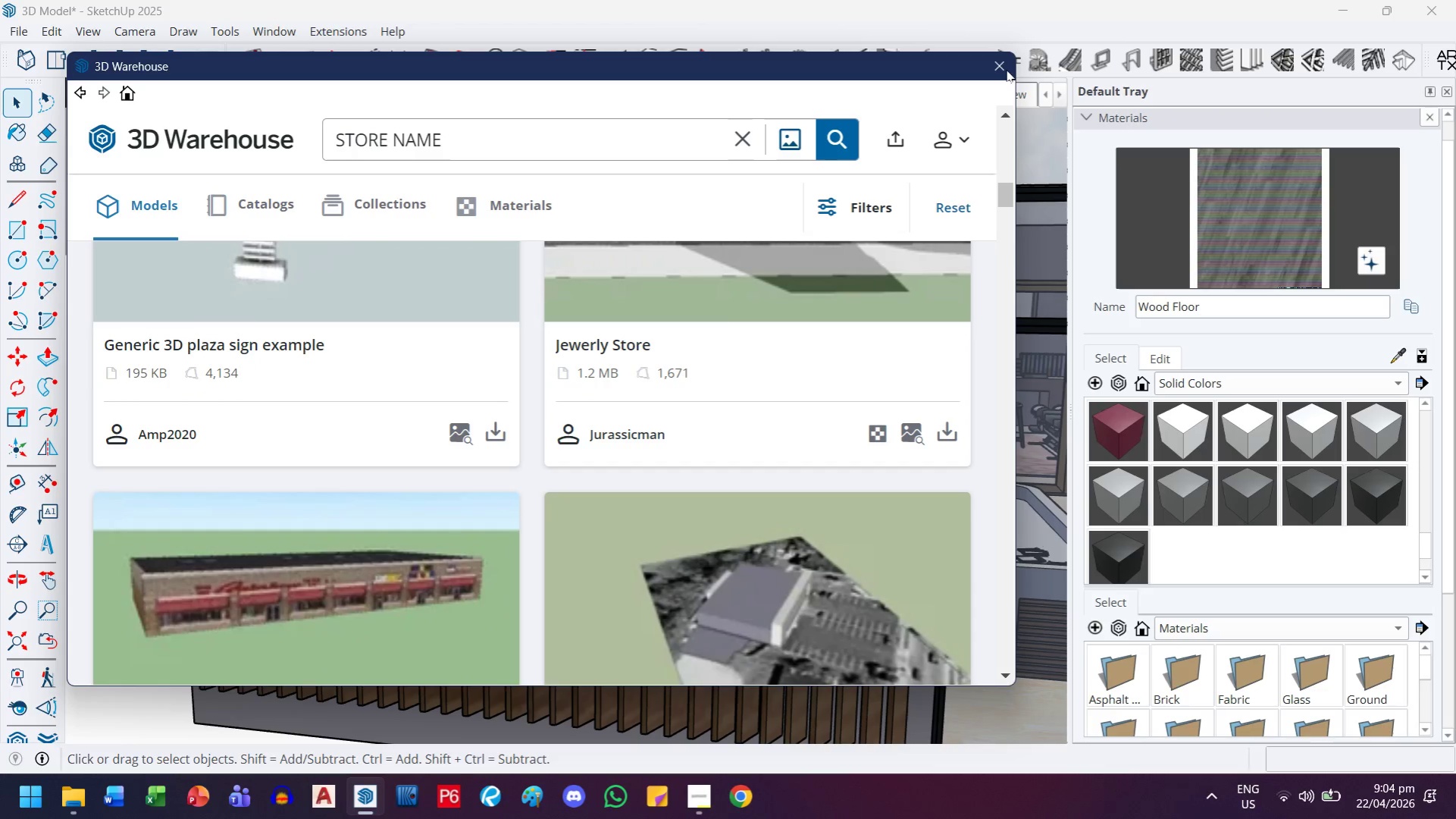 
left_click([1006, 70])
 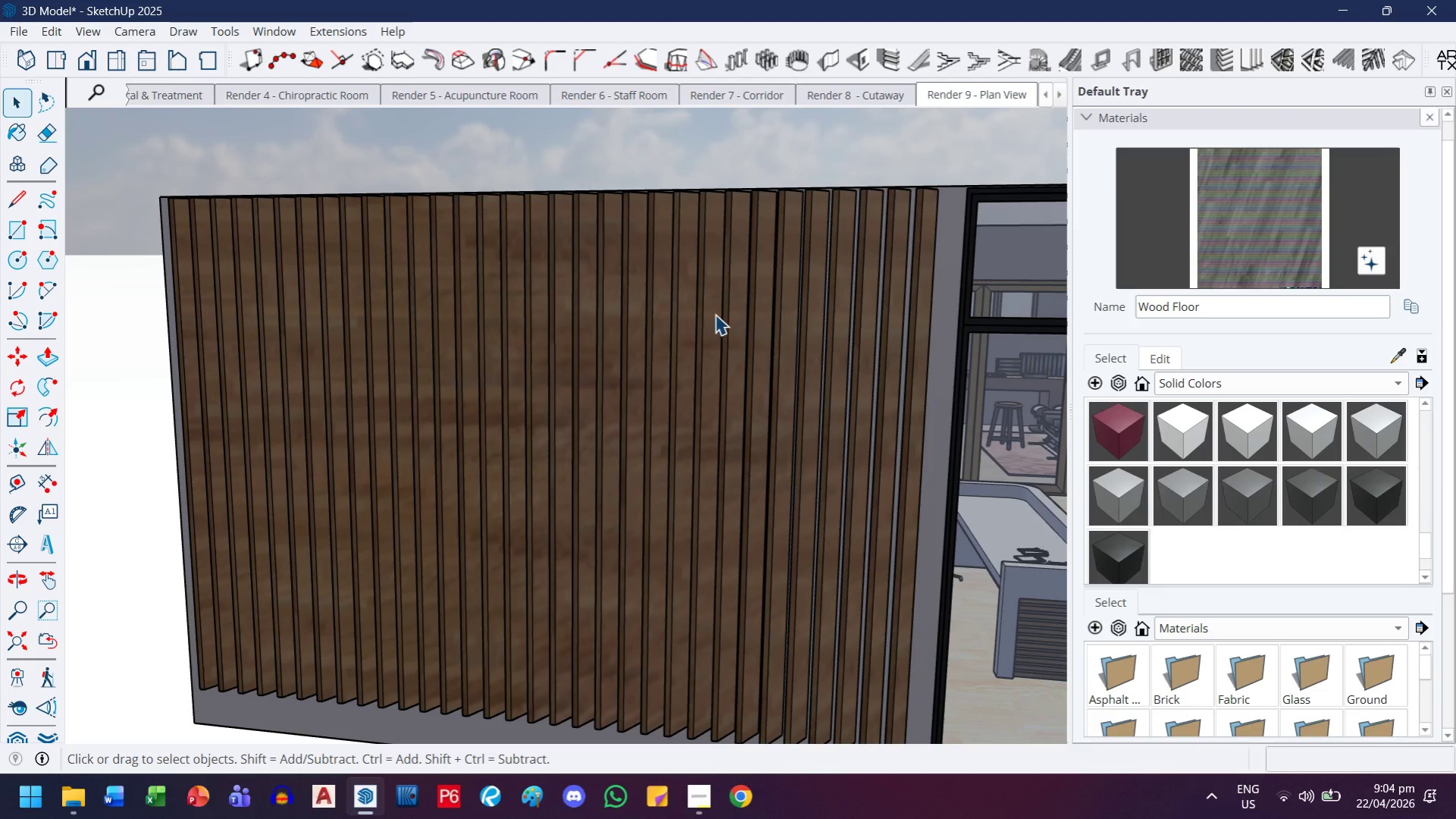 
scroll: coordinate [687, 350], scroll_direction: down, amount: 5.0
 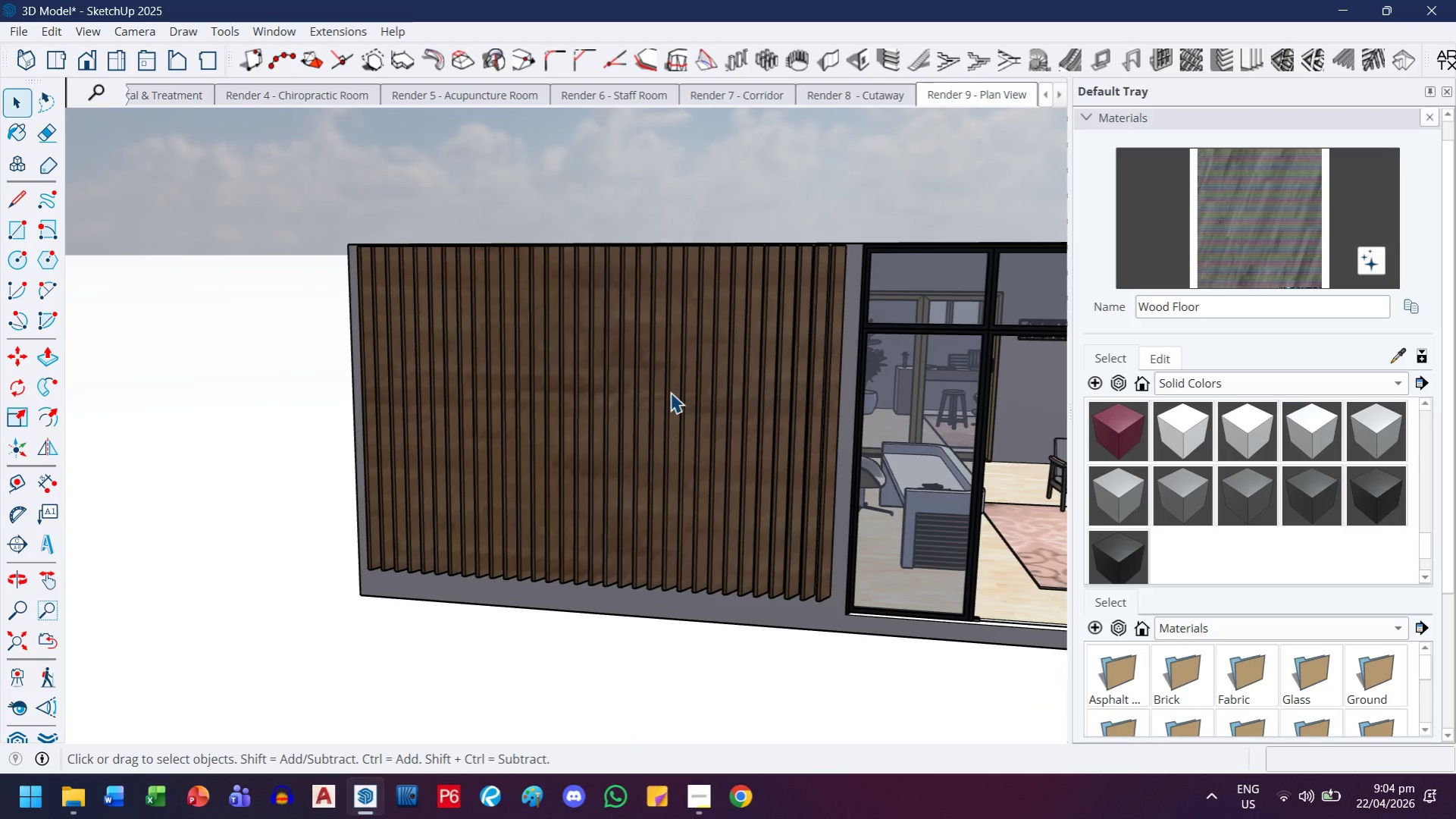 
type(rh)
 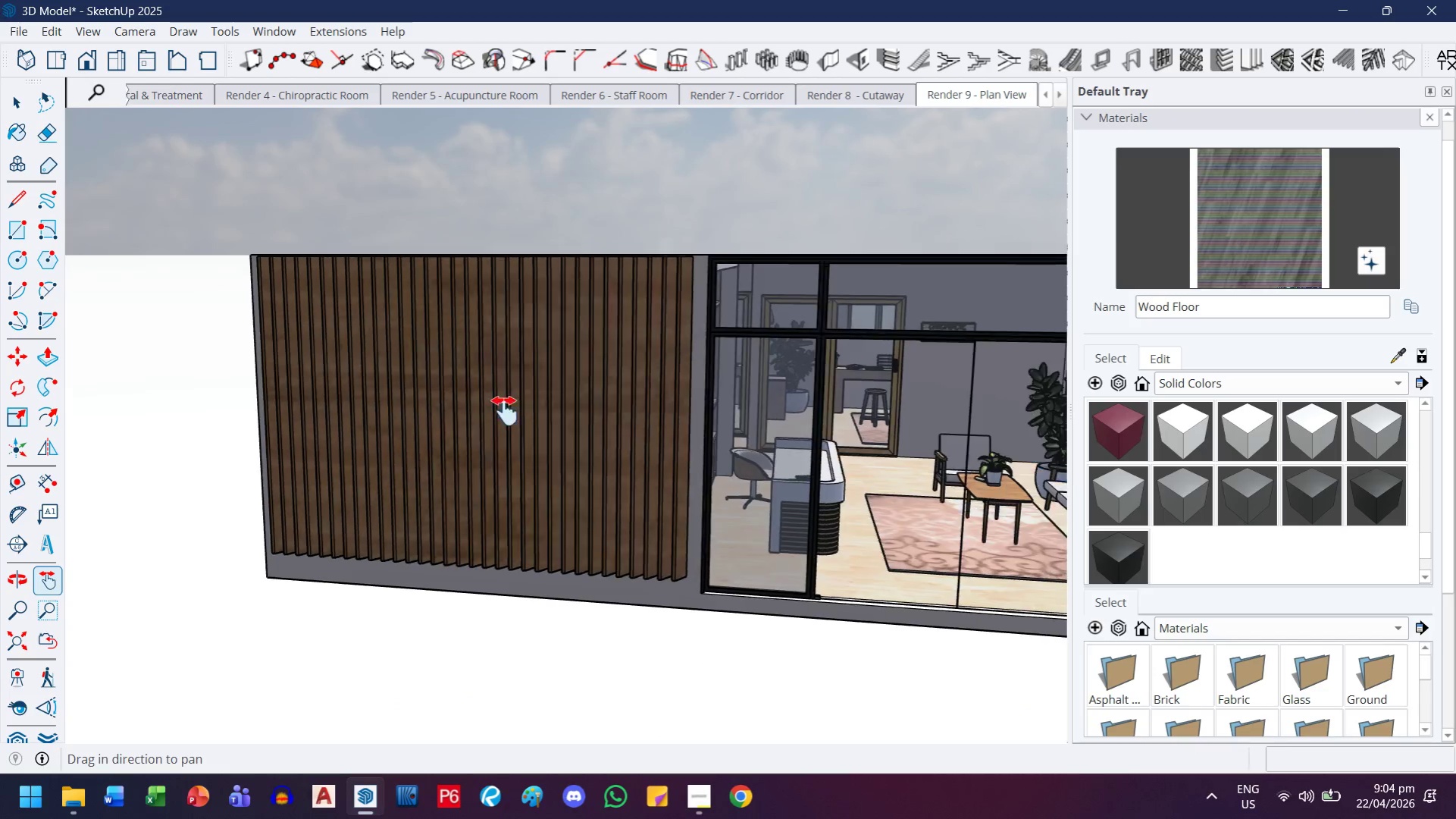 
scroll: coordinate [745, 395], scroll_direction: down, amount: 1.0
 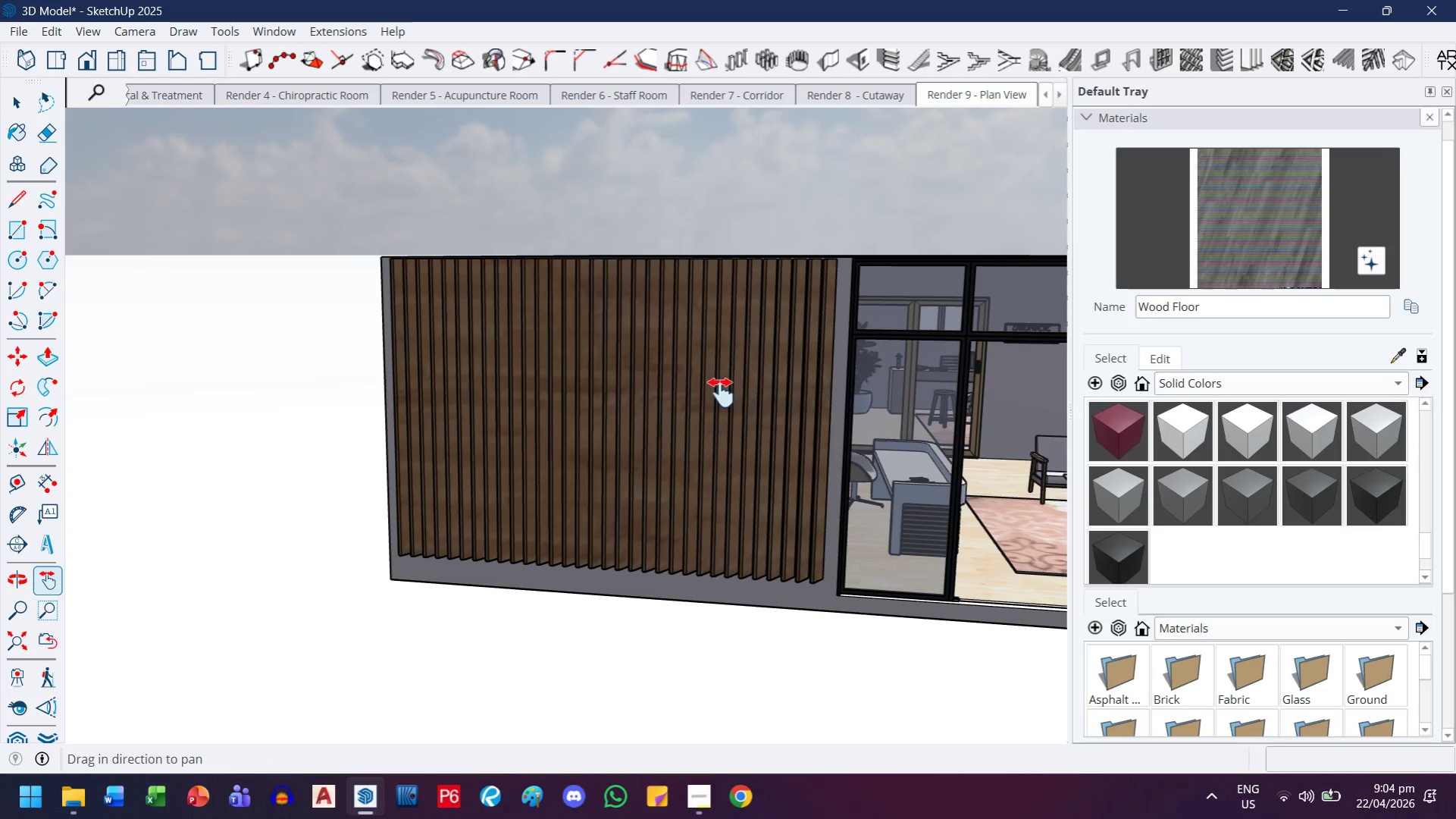 
left_click_drag(start_coordinate=[732, 396], to_coordinate=[493, 417])
 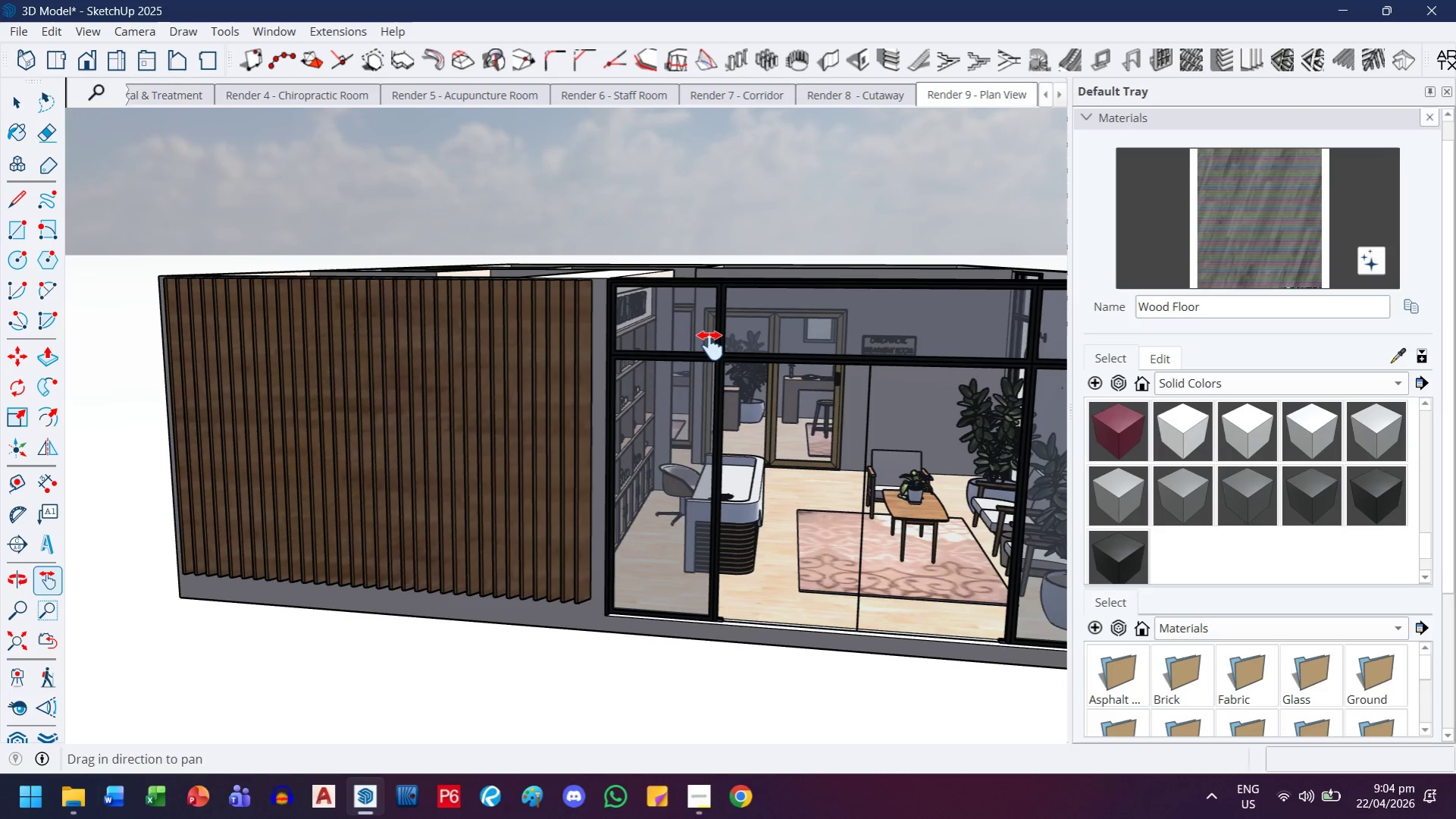 
key(Escape)
 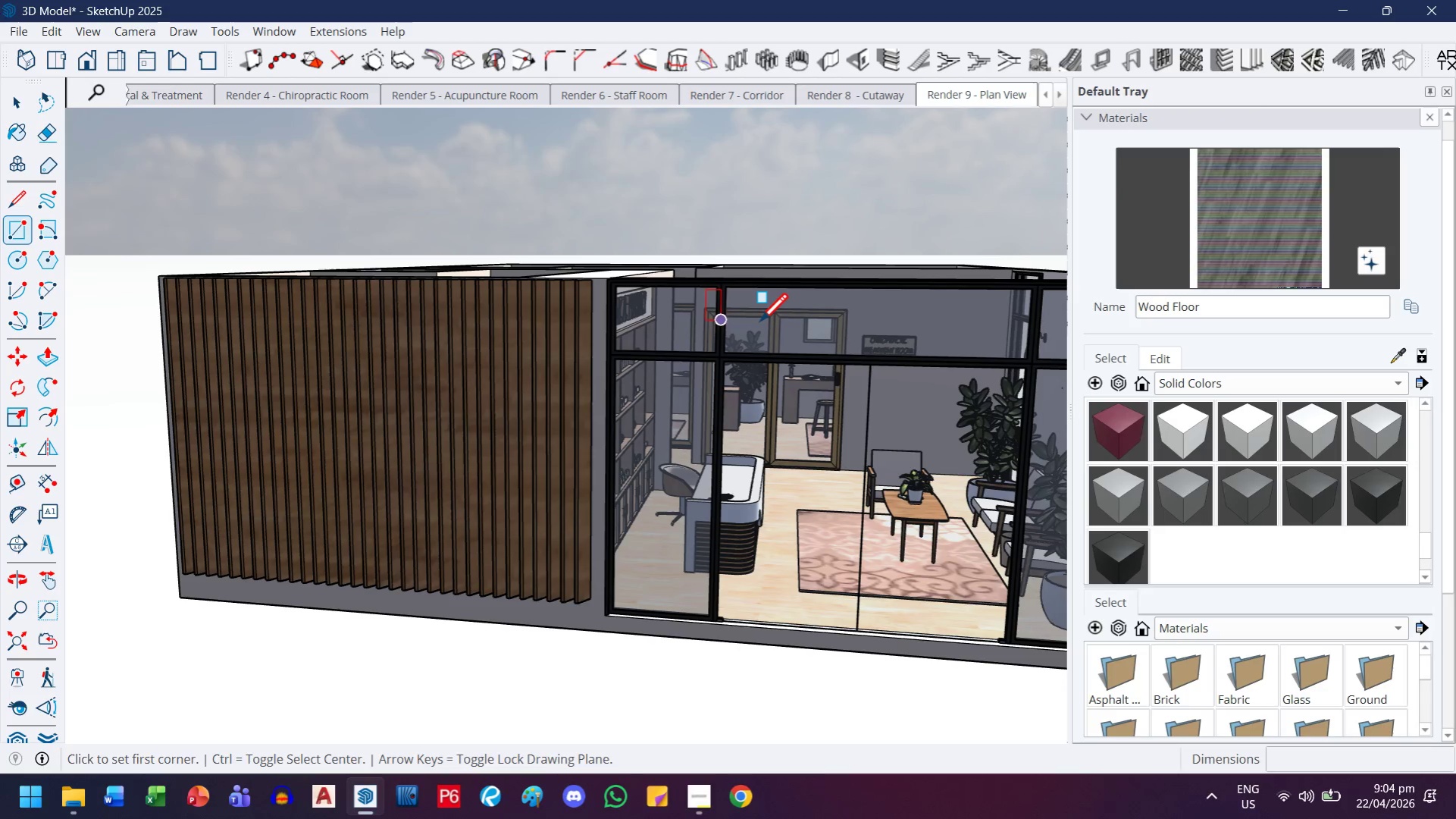 
left_click([759, 324])
 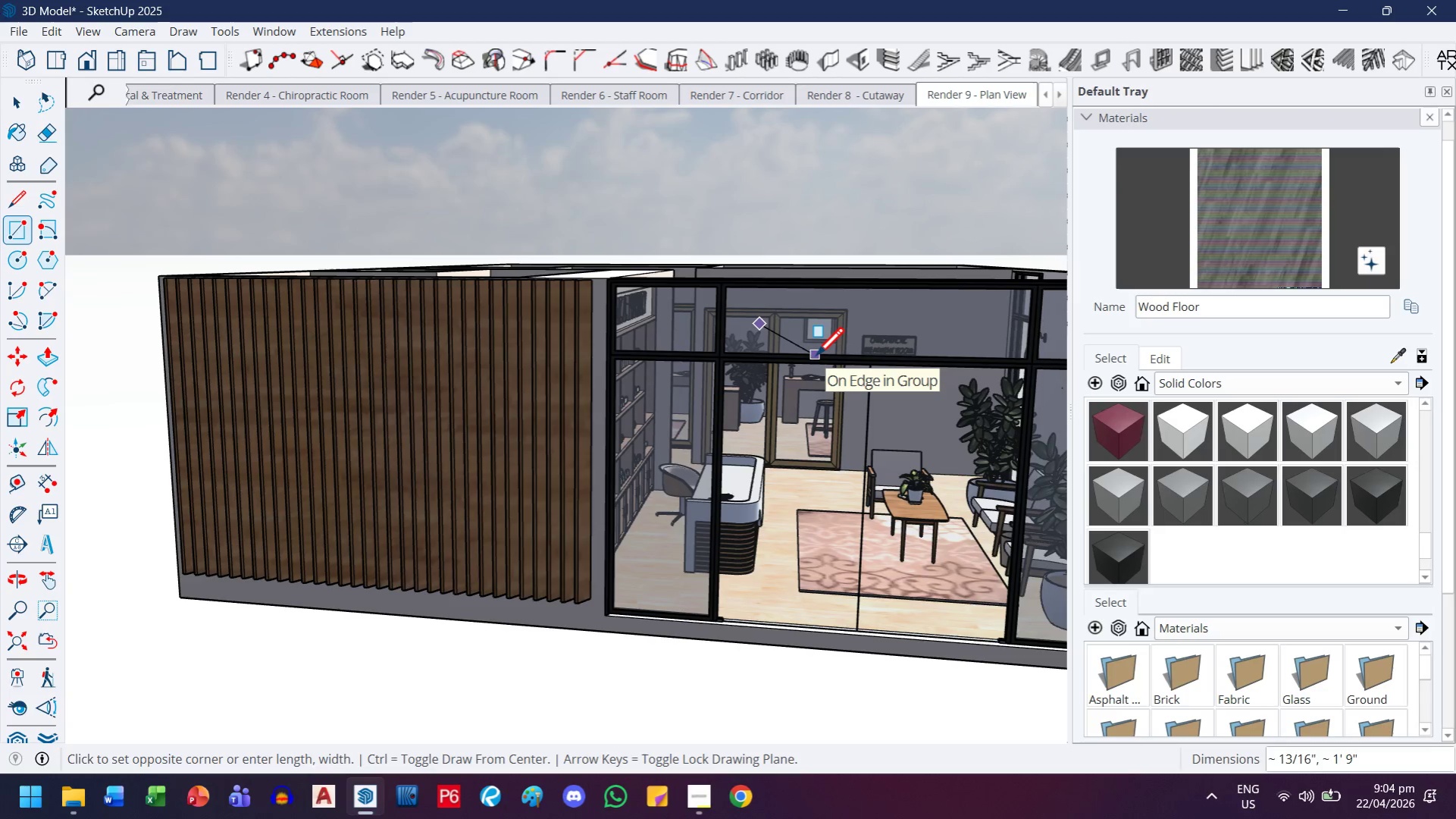 
key(ArrowLeft)
 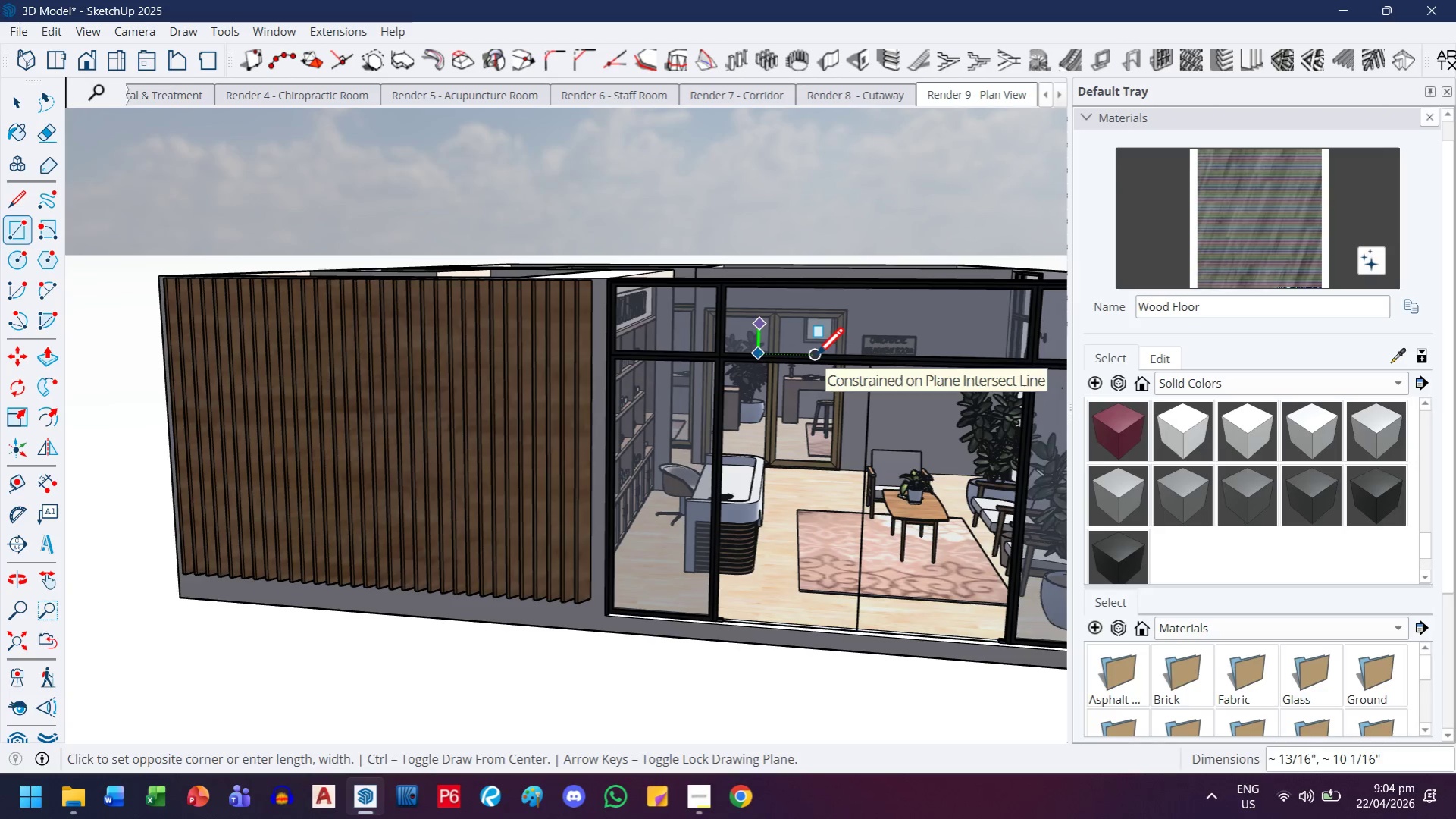 
key(ArrowRight)
 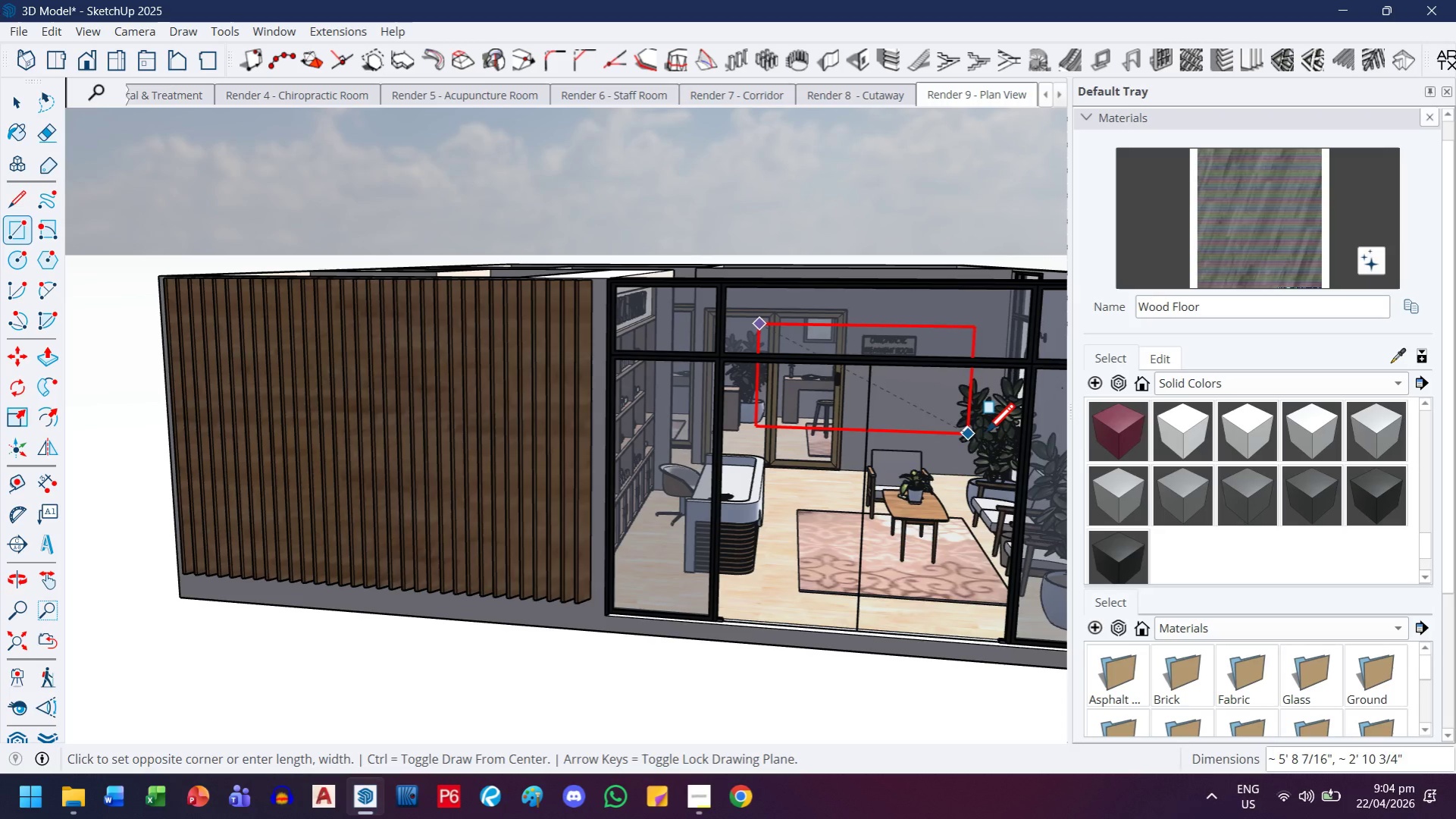 
key(H)
 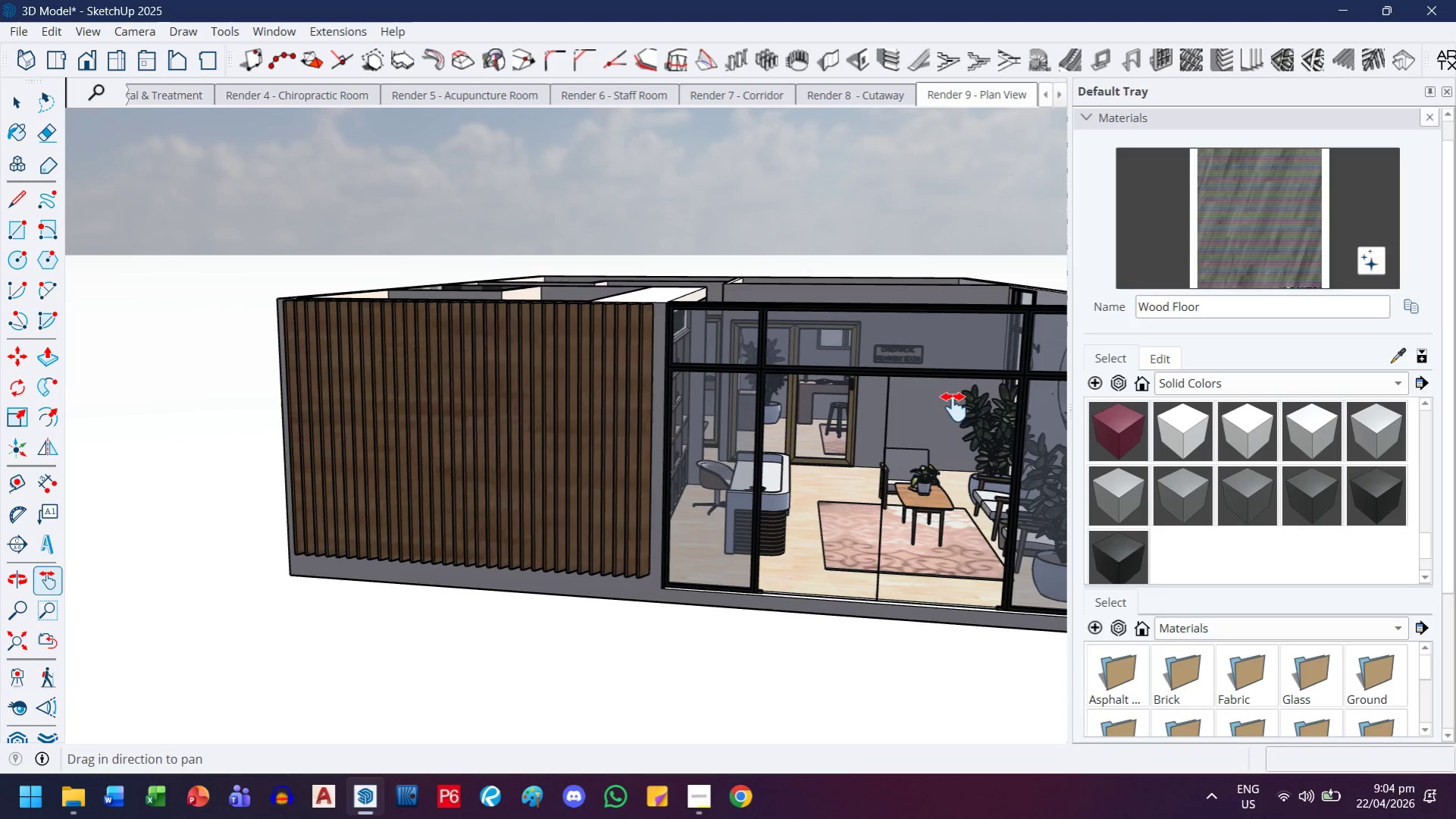 
left_click_drag(start_coordinate=[956, 407], to_coordinate=[864, 413])
 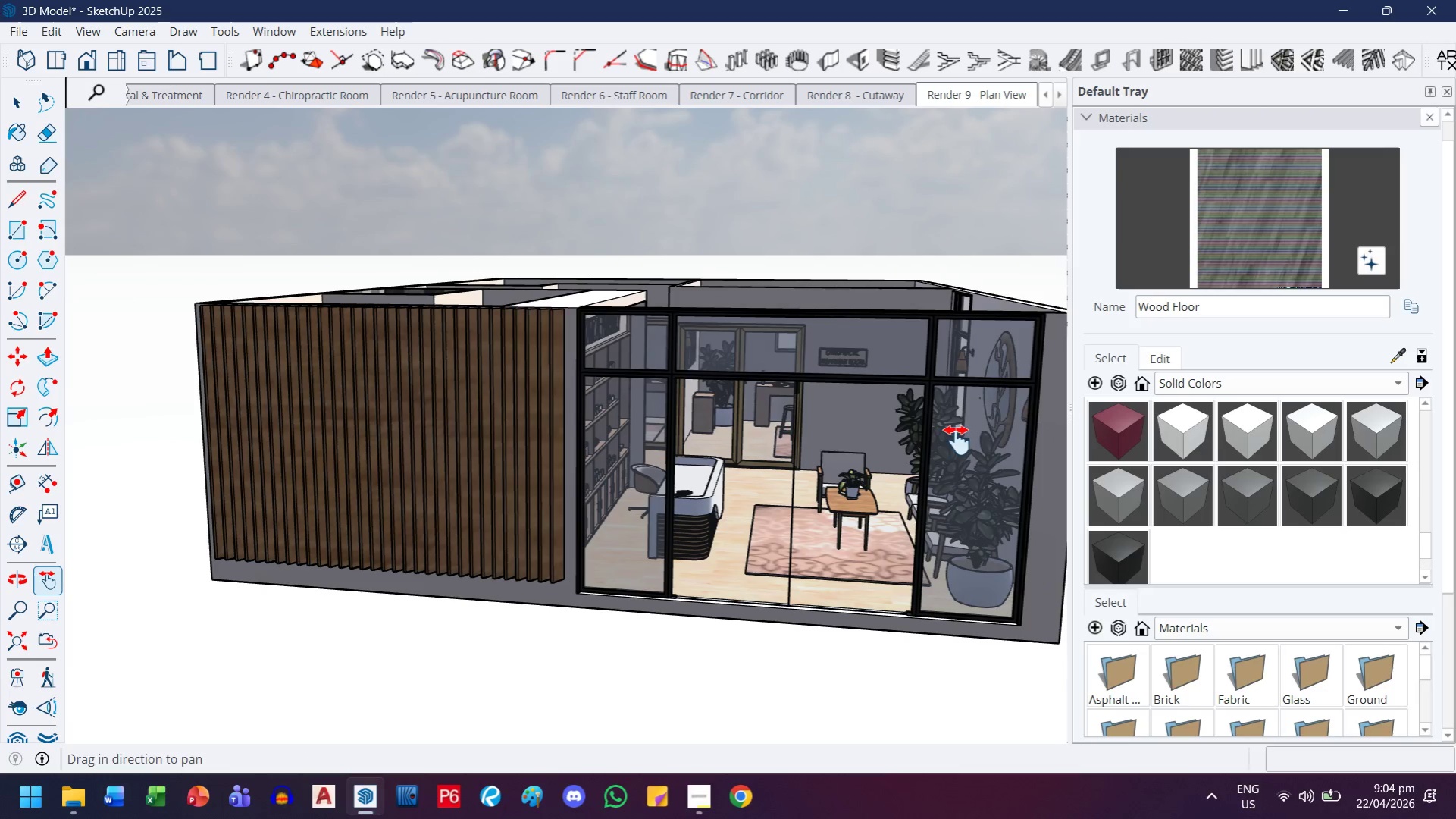 
scroll: coordinate [985, 434], scroll_direction: down, amount: 2.0
 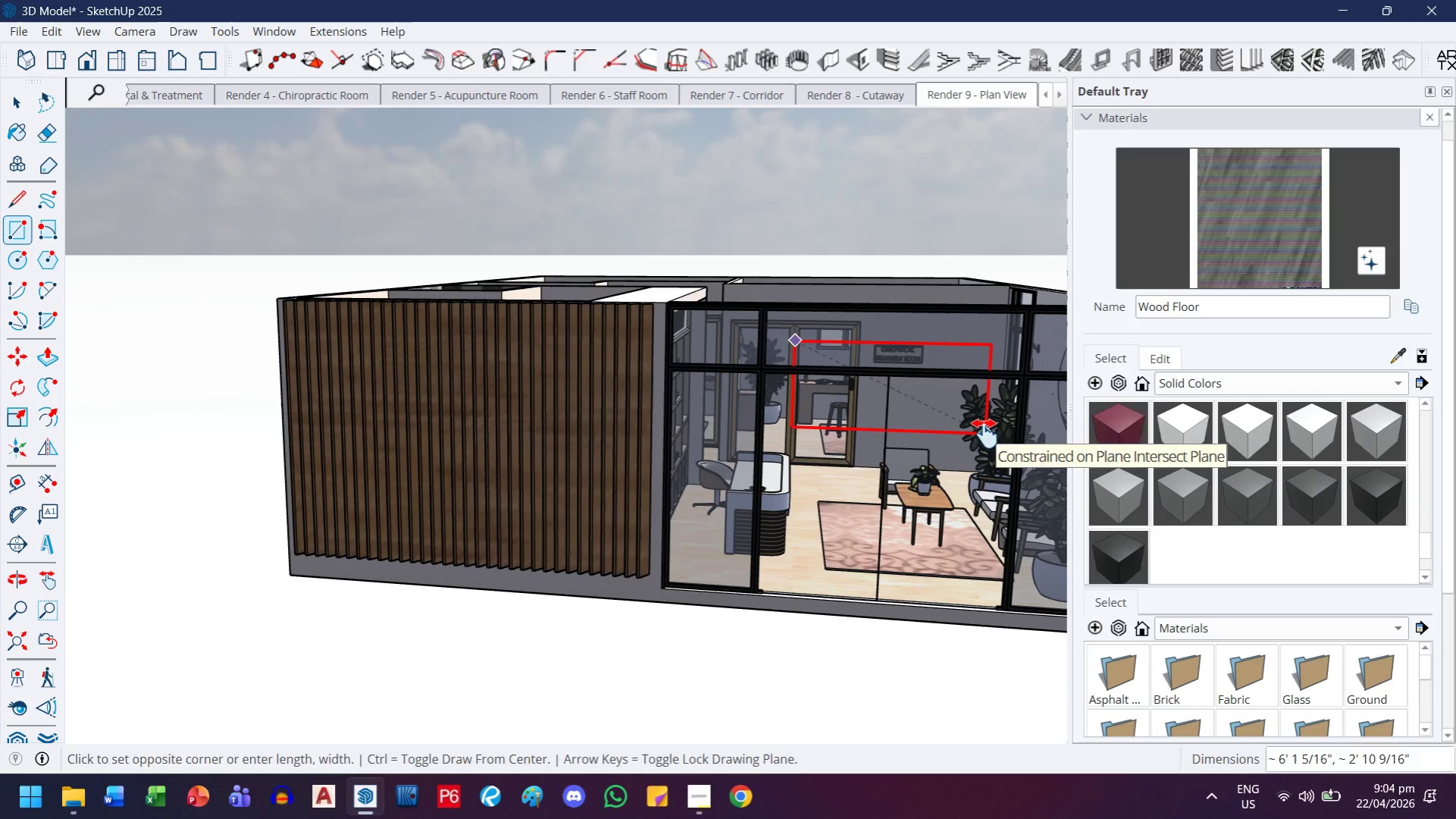 
key(Escape)
 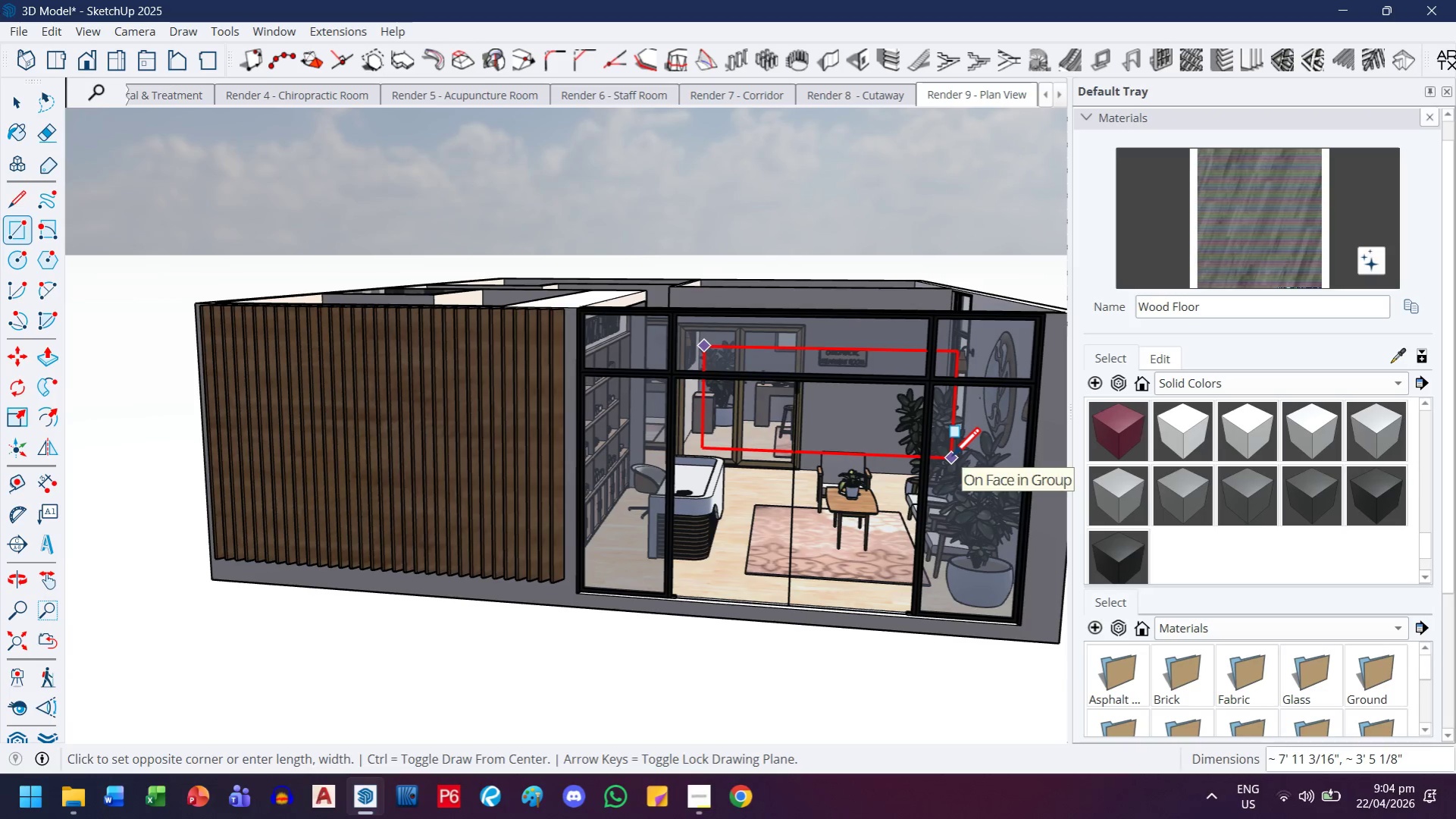 
left_click([951, 458])
 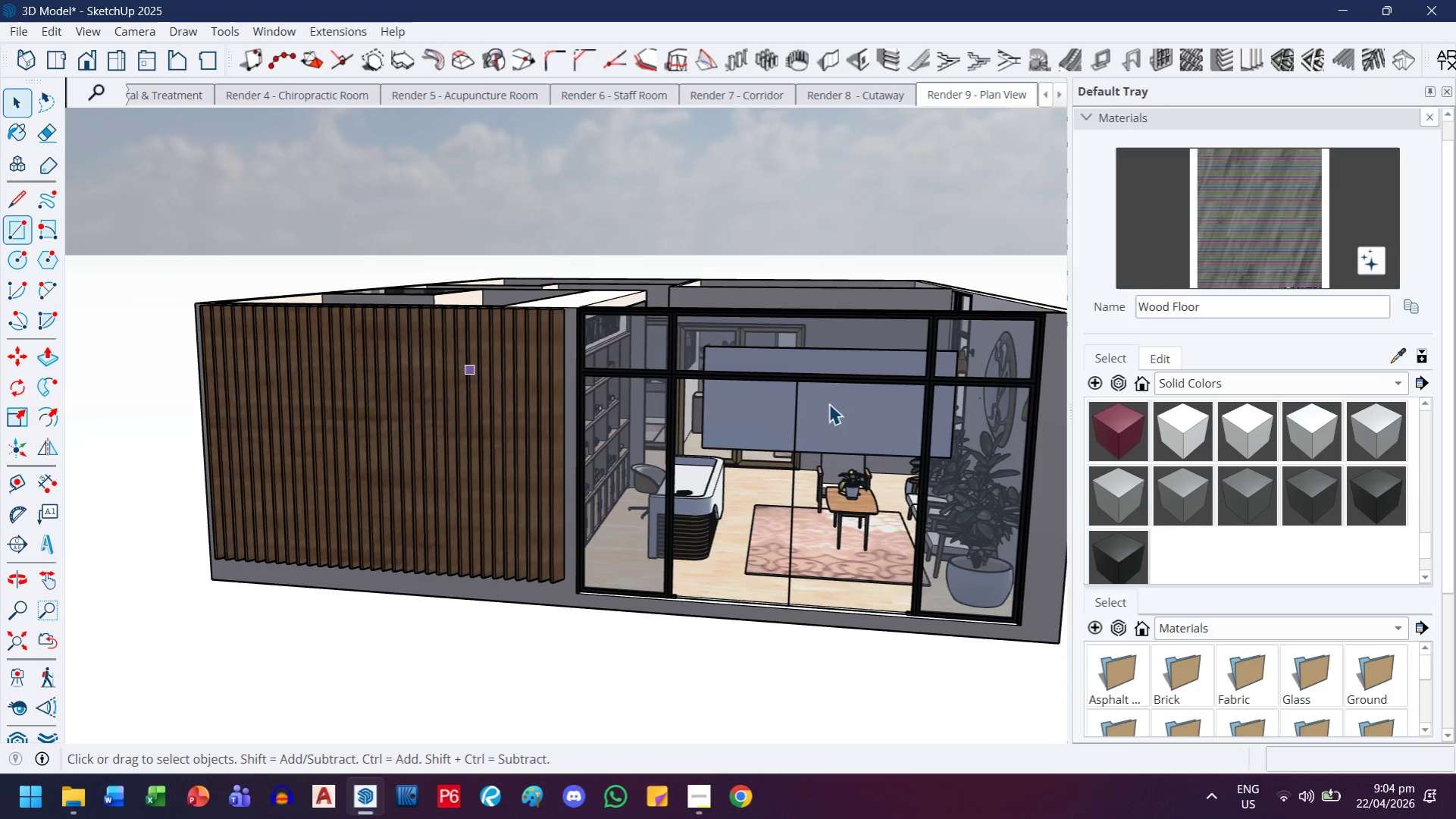 
double_click([846, 403])
 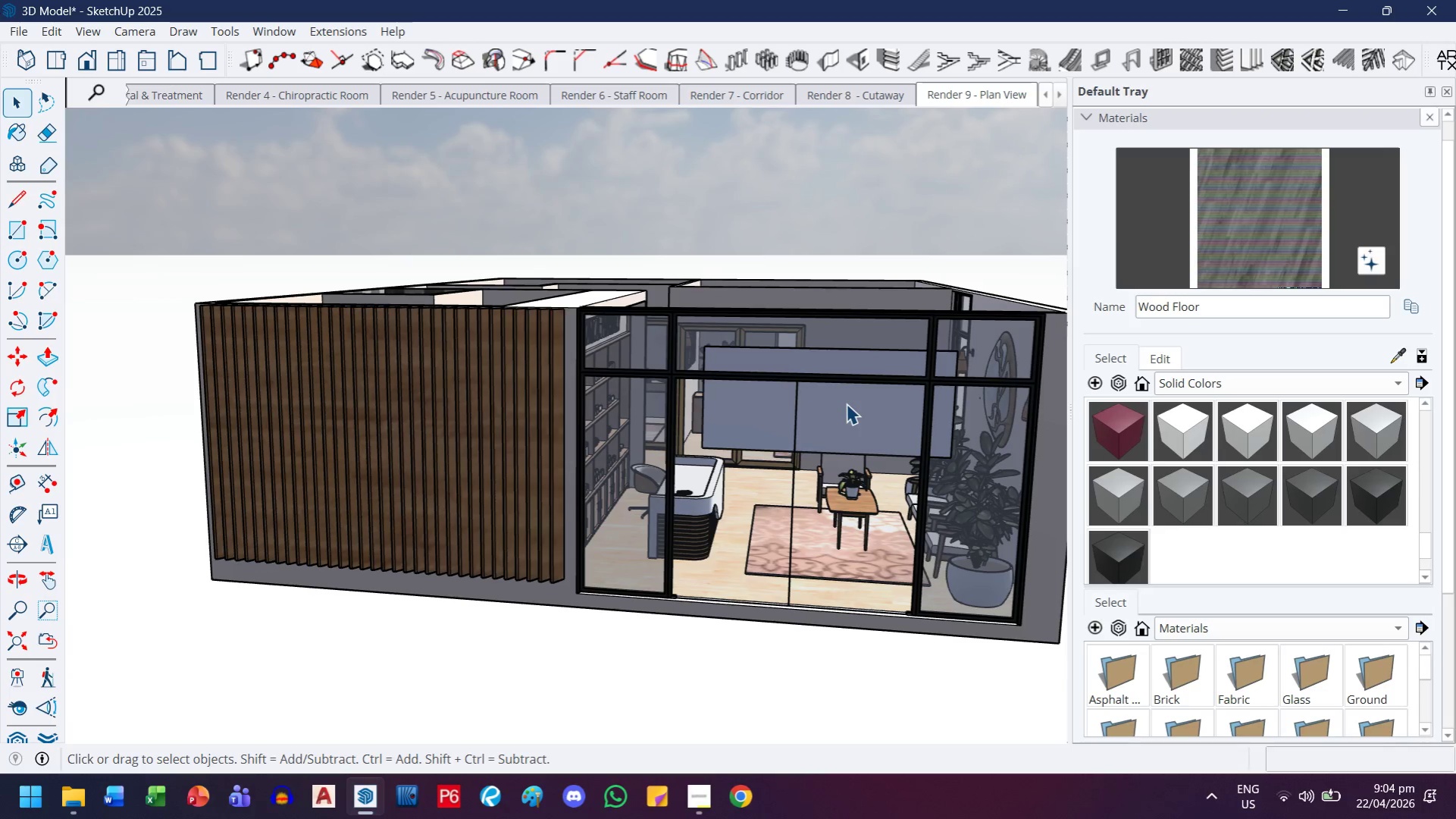 
triple_click([846, 403])
 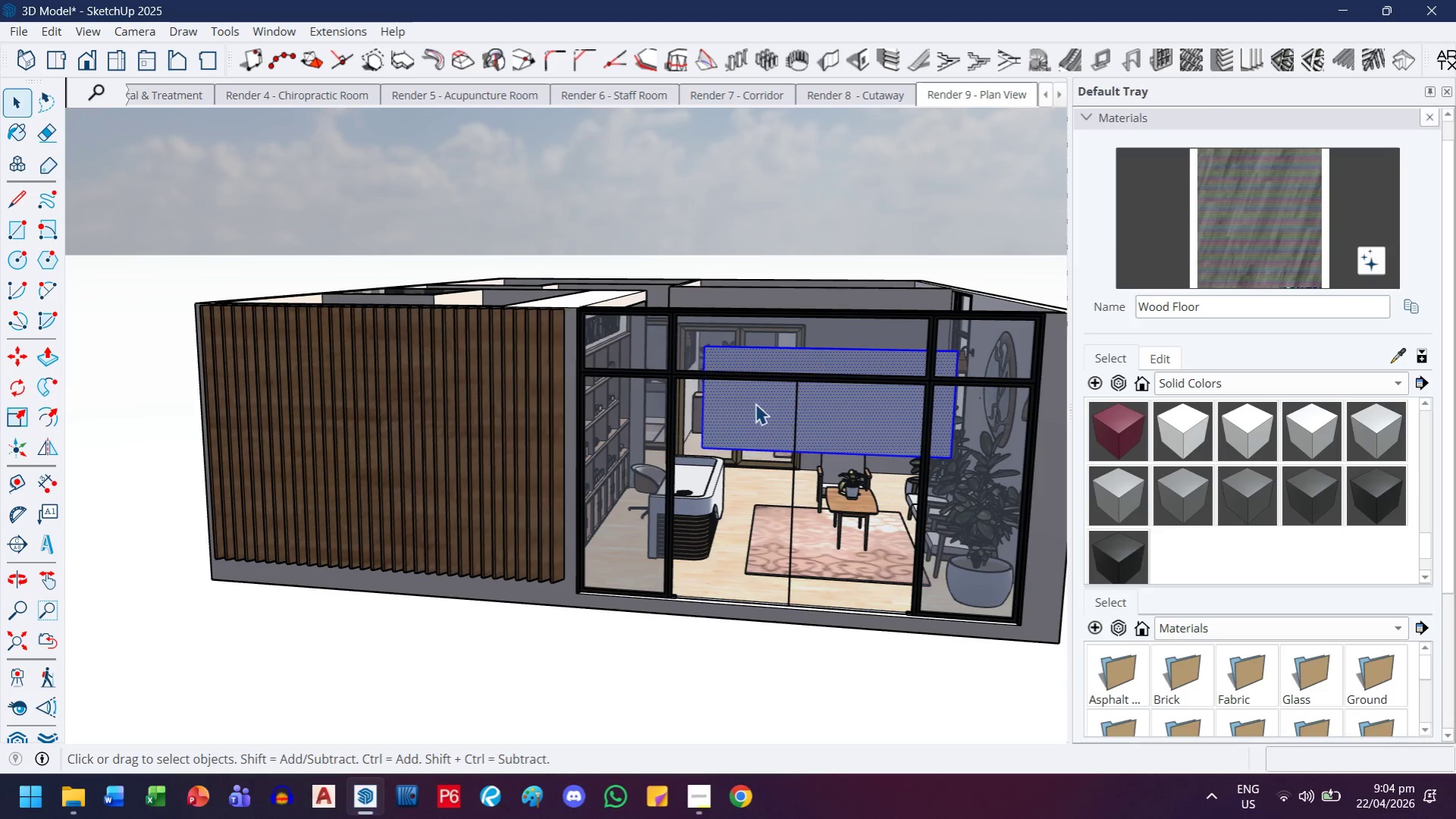 
right_click([755, 401])
 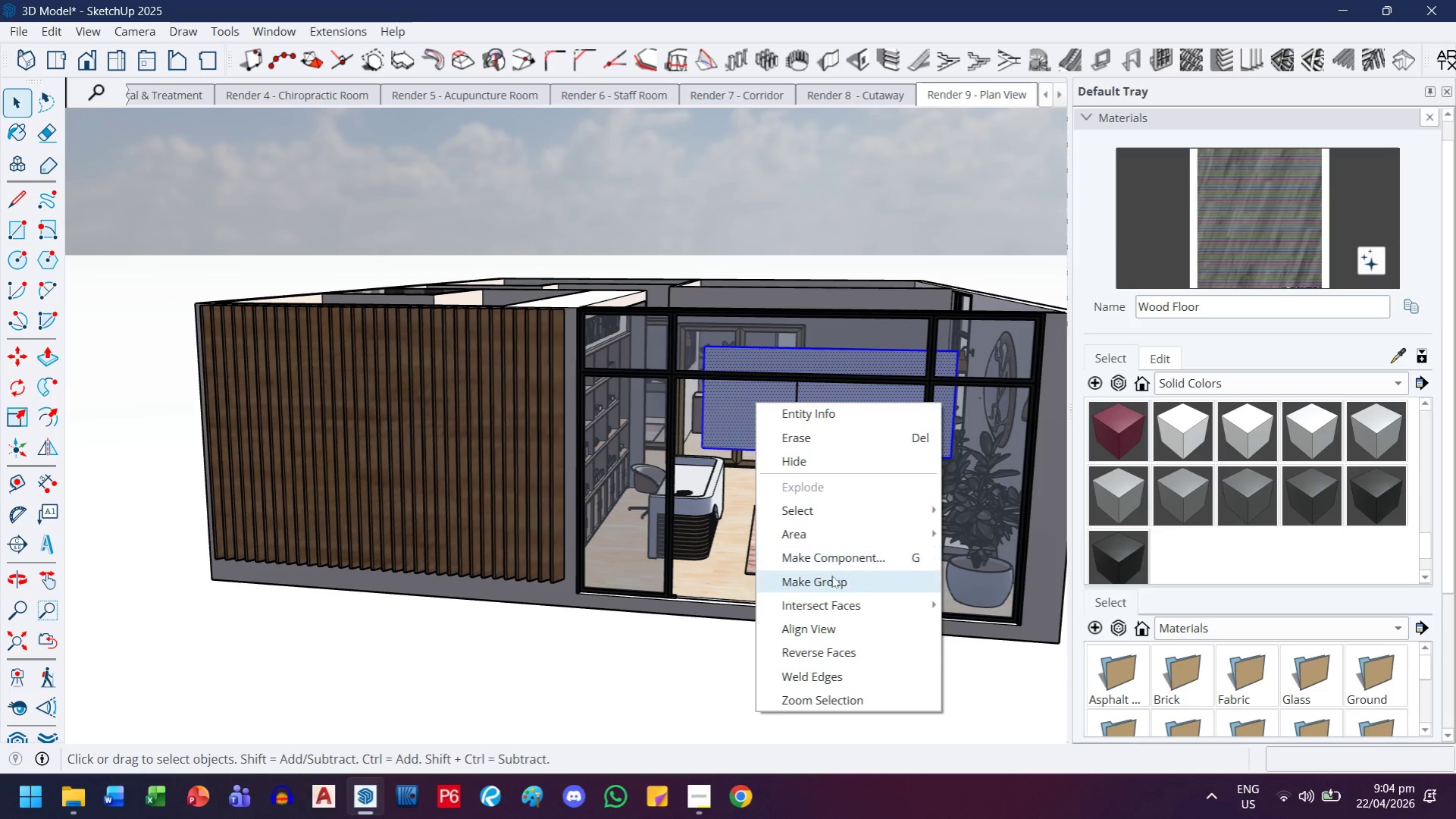 
left_click([829, 587])
 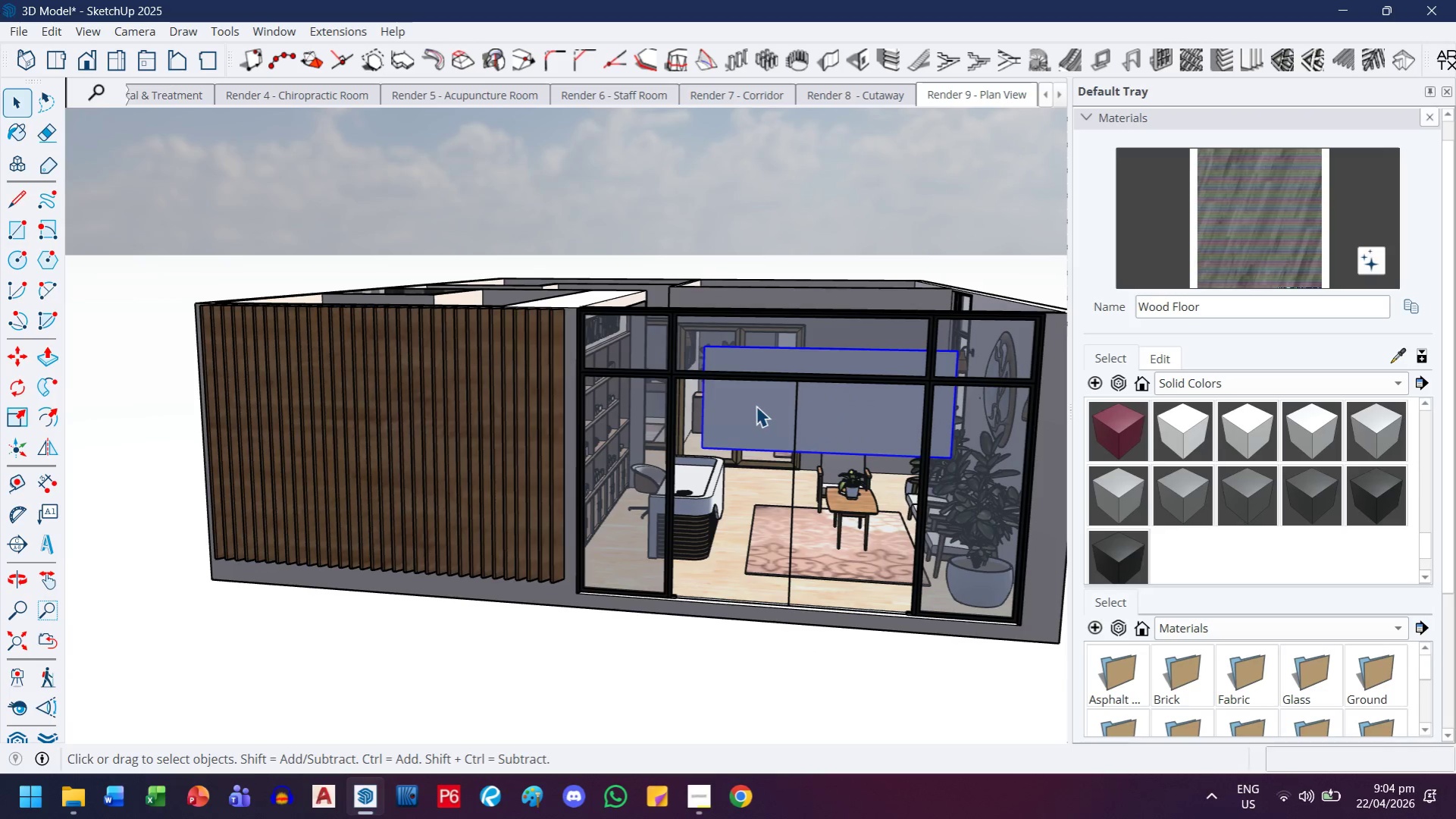 
key(M)
 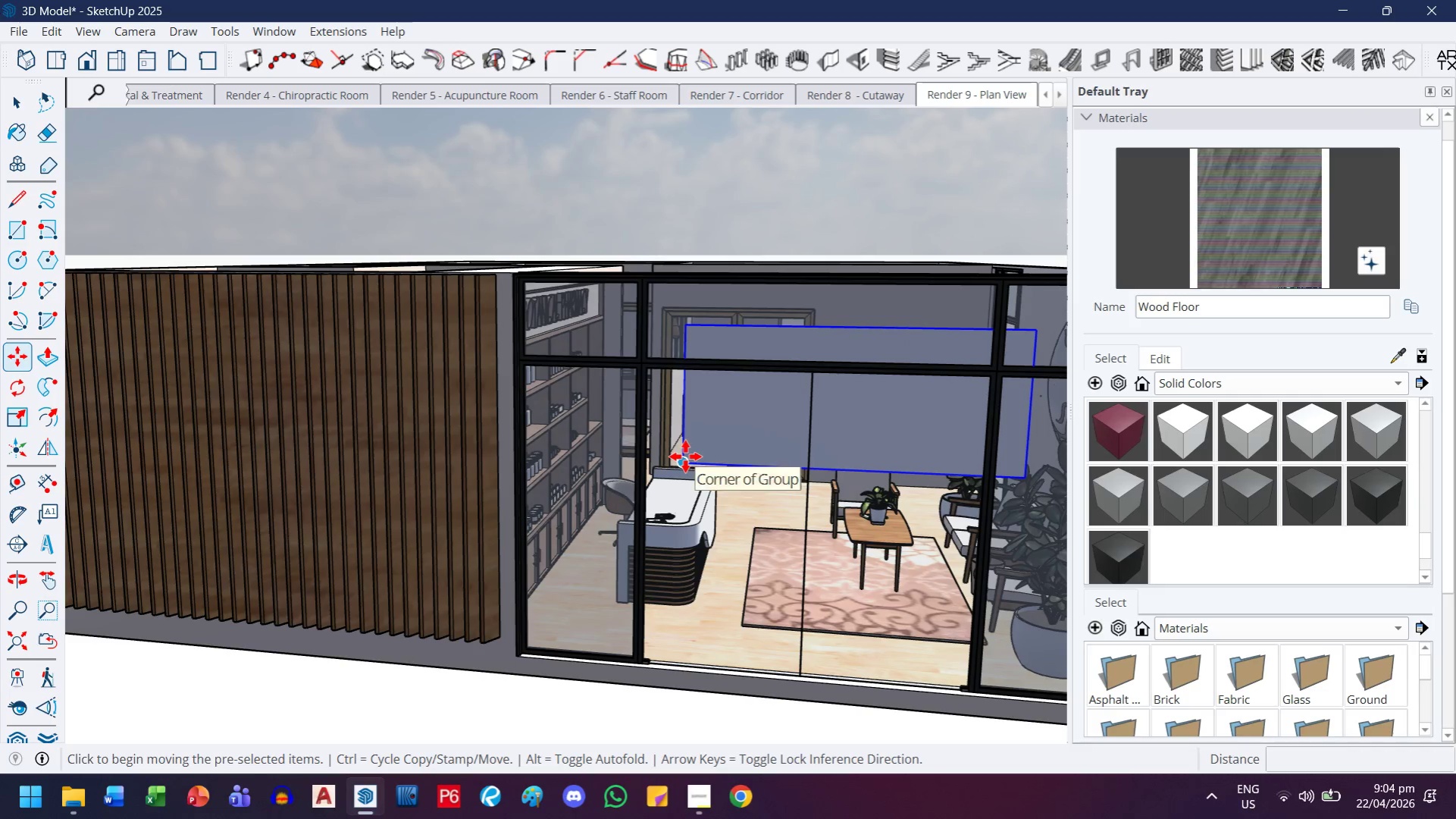 
scroll: coordinate [756, 406], scroll_direction: up, amount: 3.0
 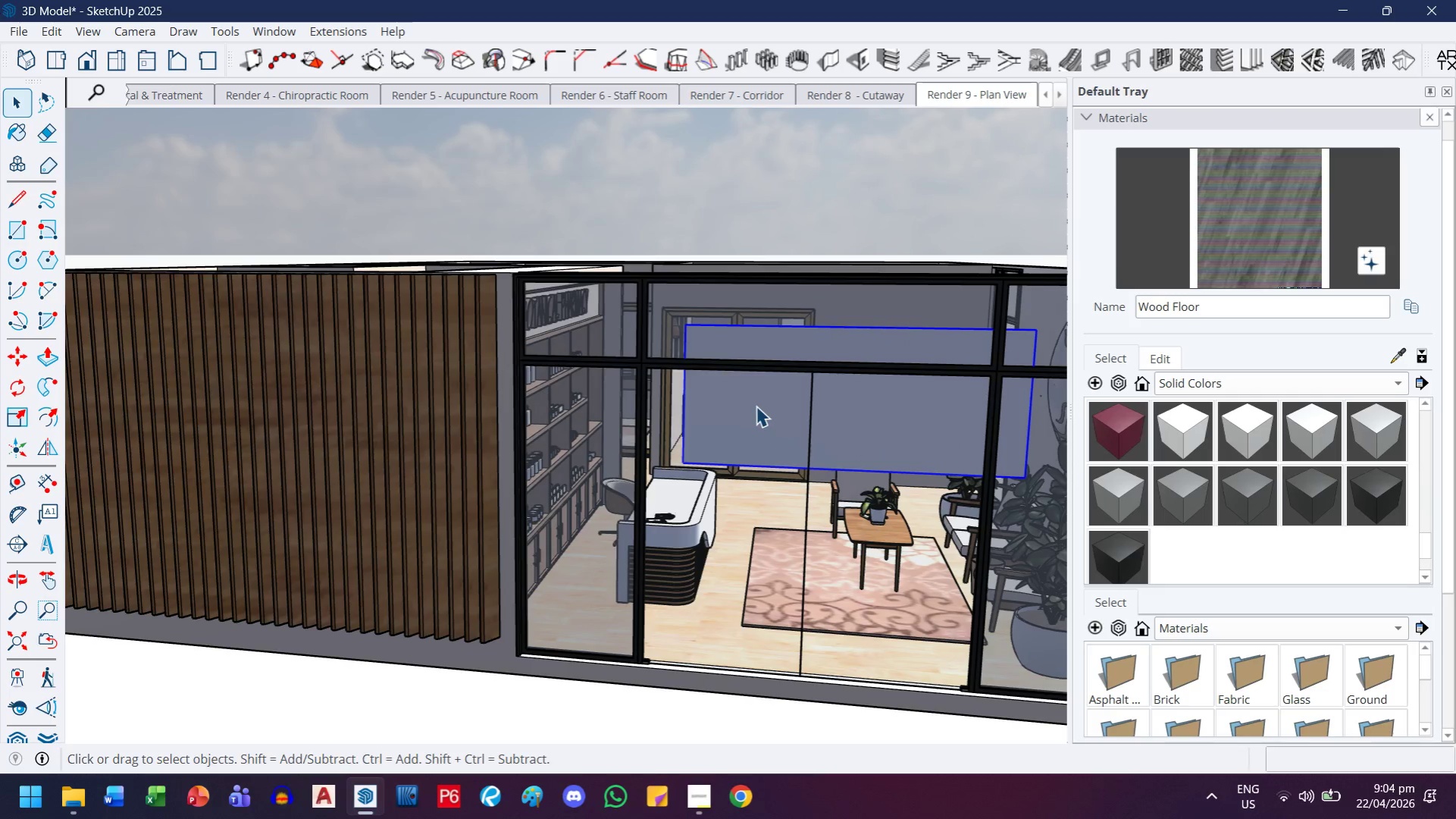 
left_click([682, 459])
 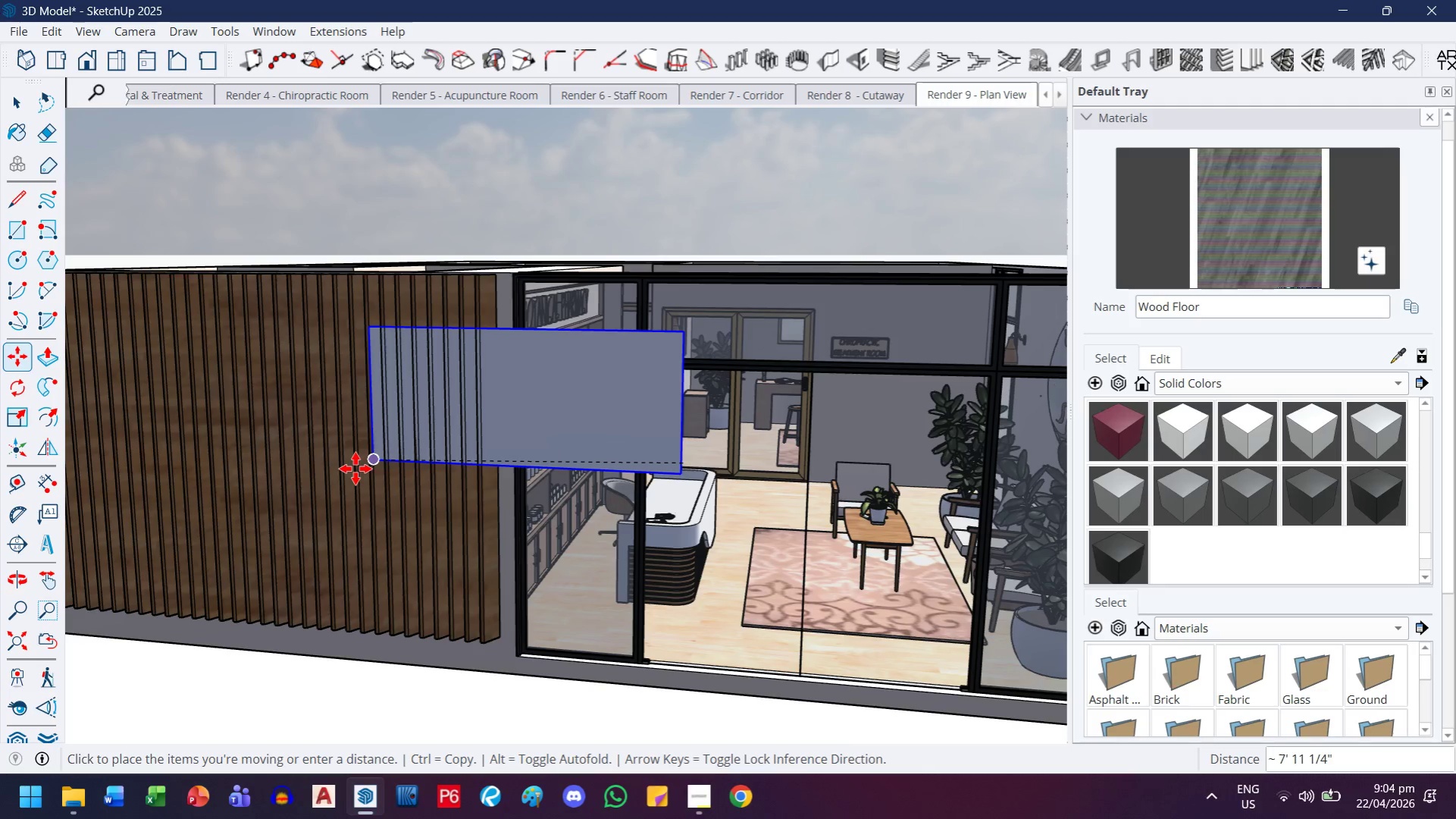 
key(H)
 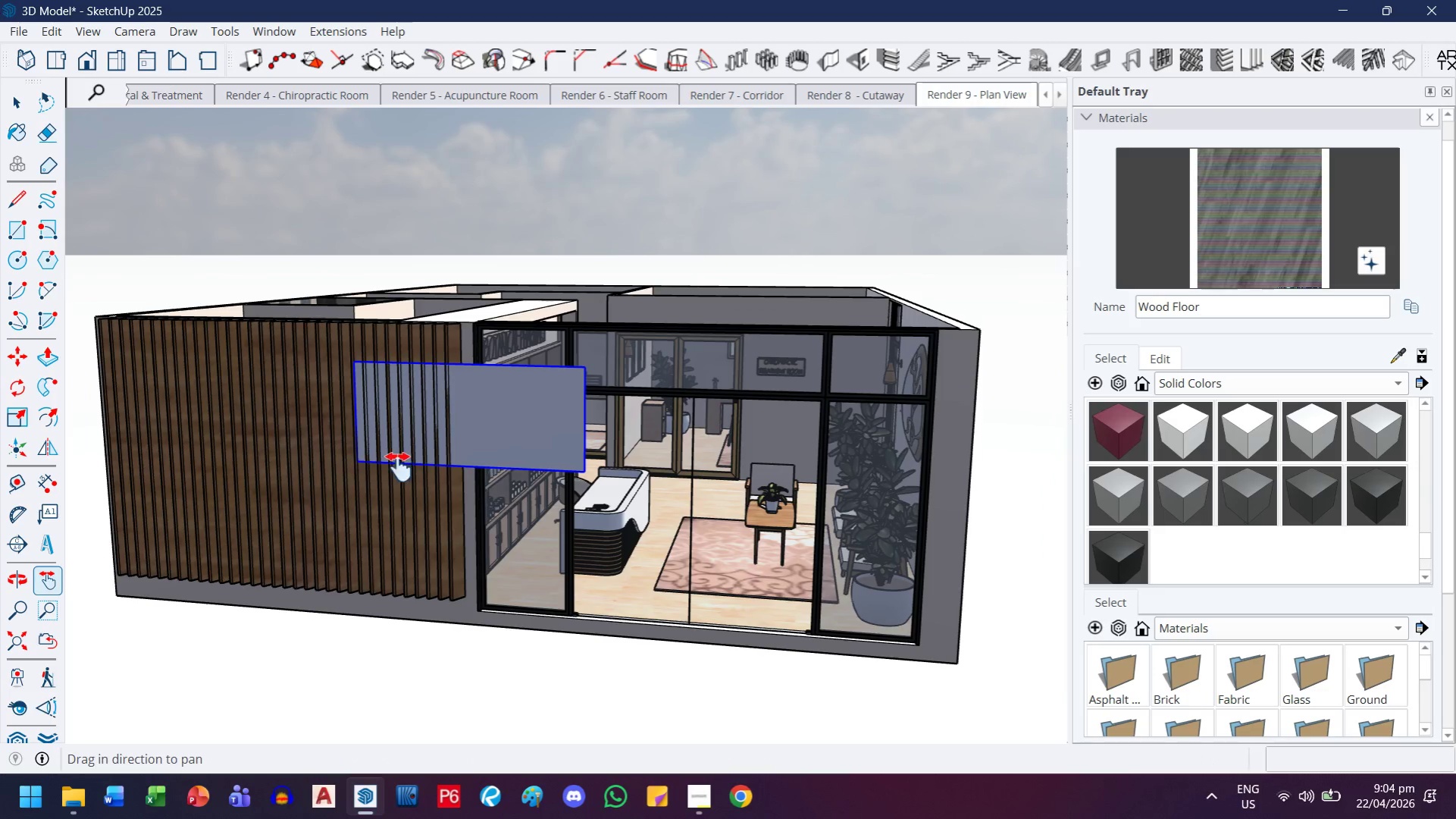 
left_click_drag(start_coordinate=[357, 467], to_coordinate=[499, 475])
 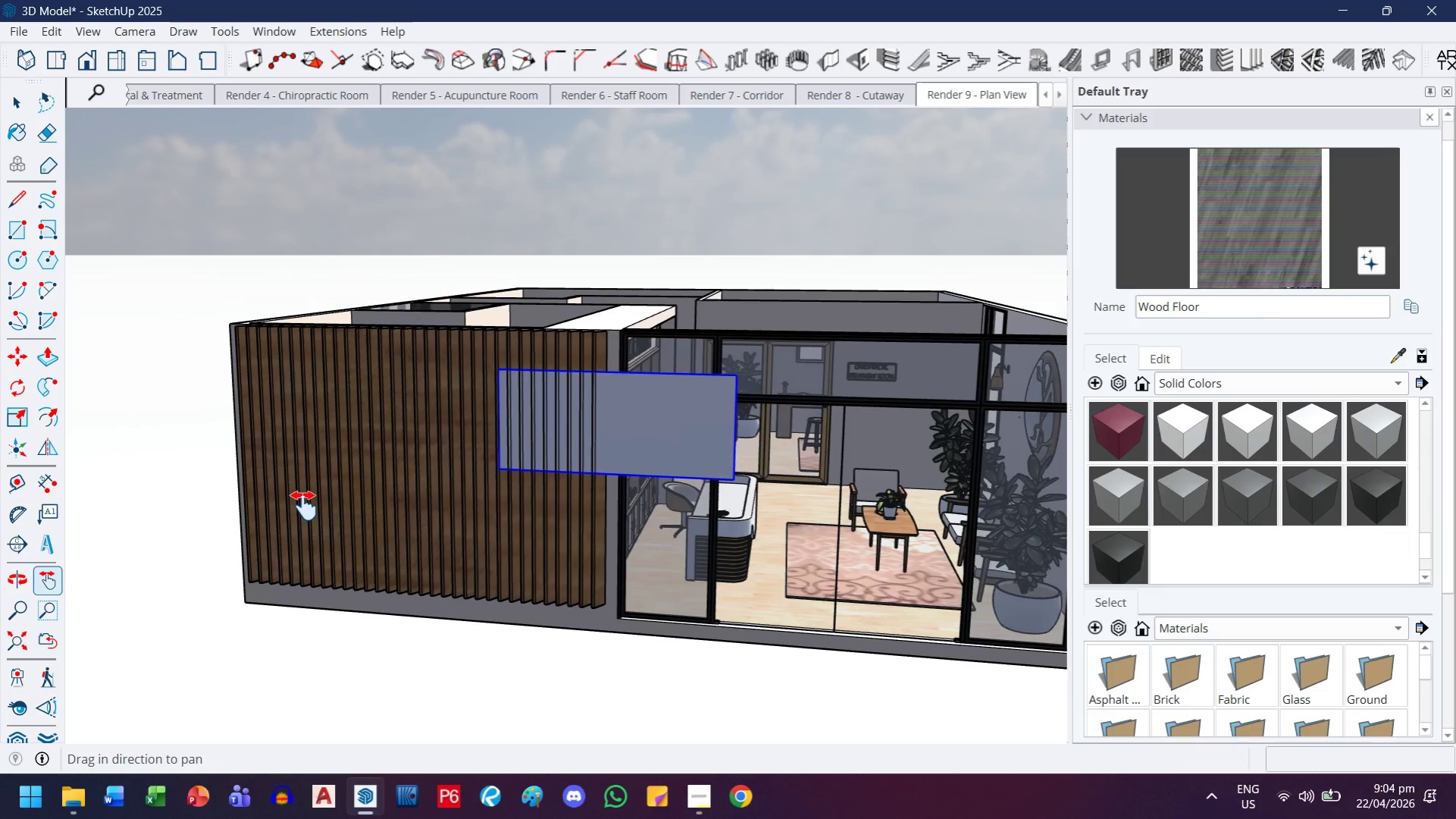 
scroll: coordinate [355, 469], scroll_direction: down, amount: 3.0
 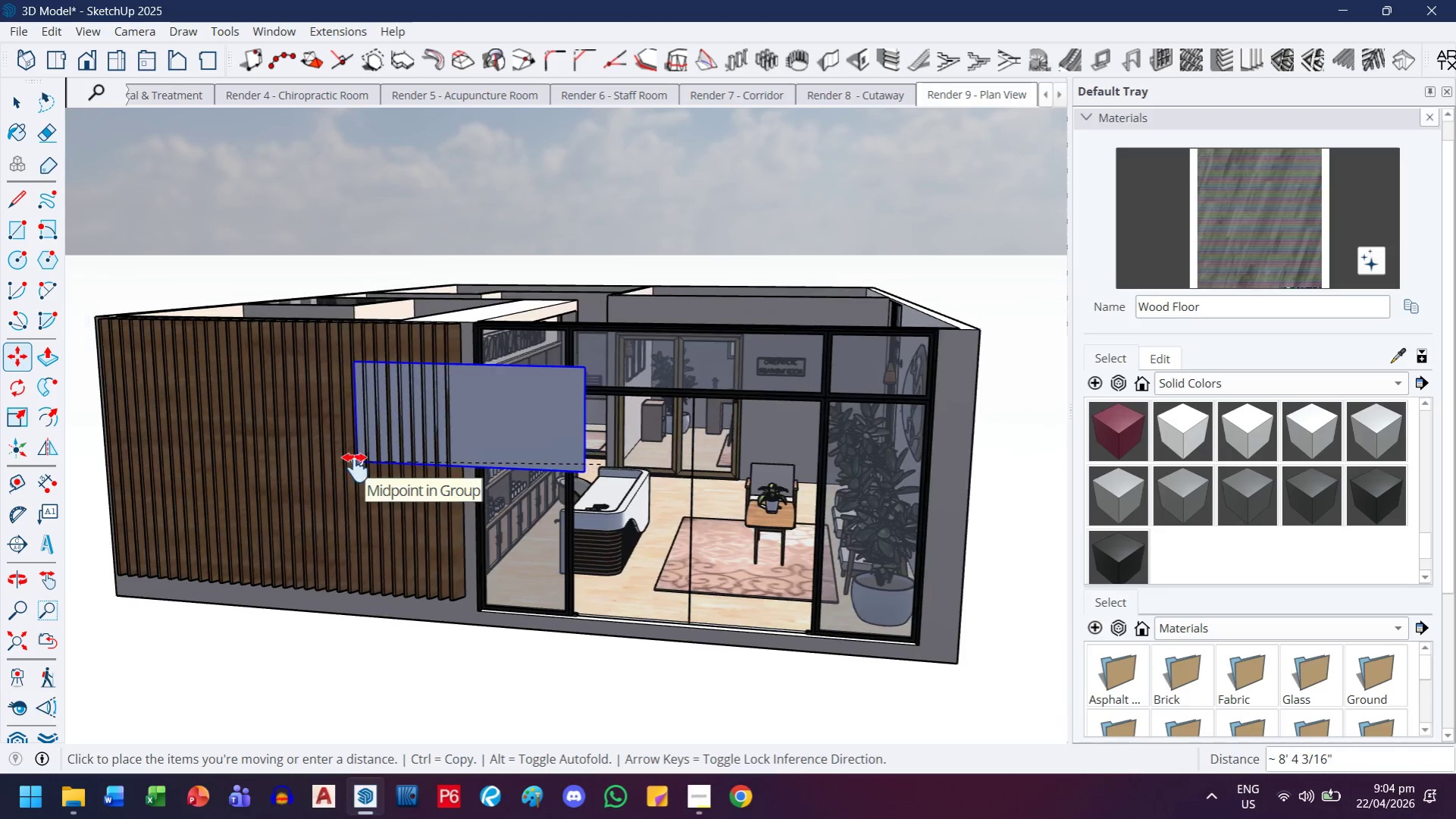 
key(Escape)
 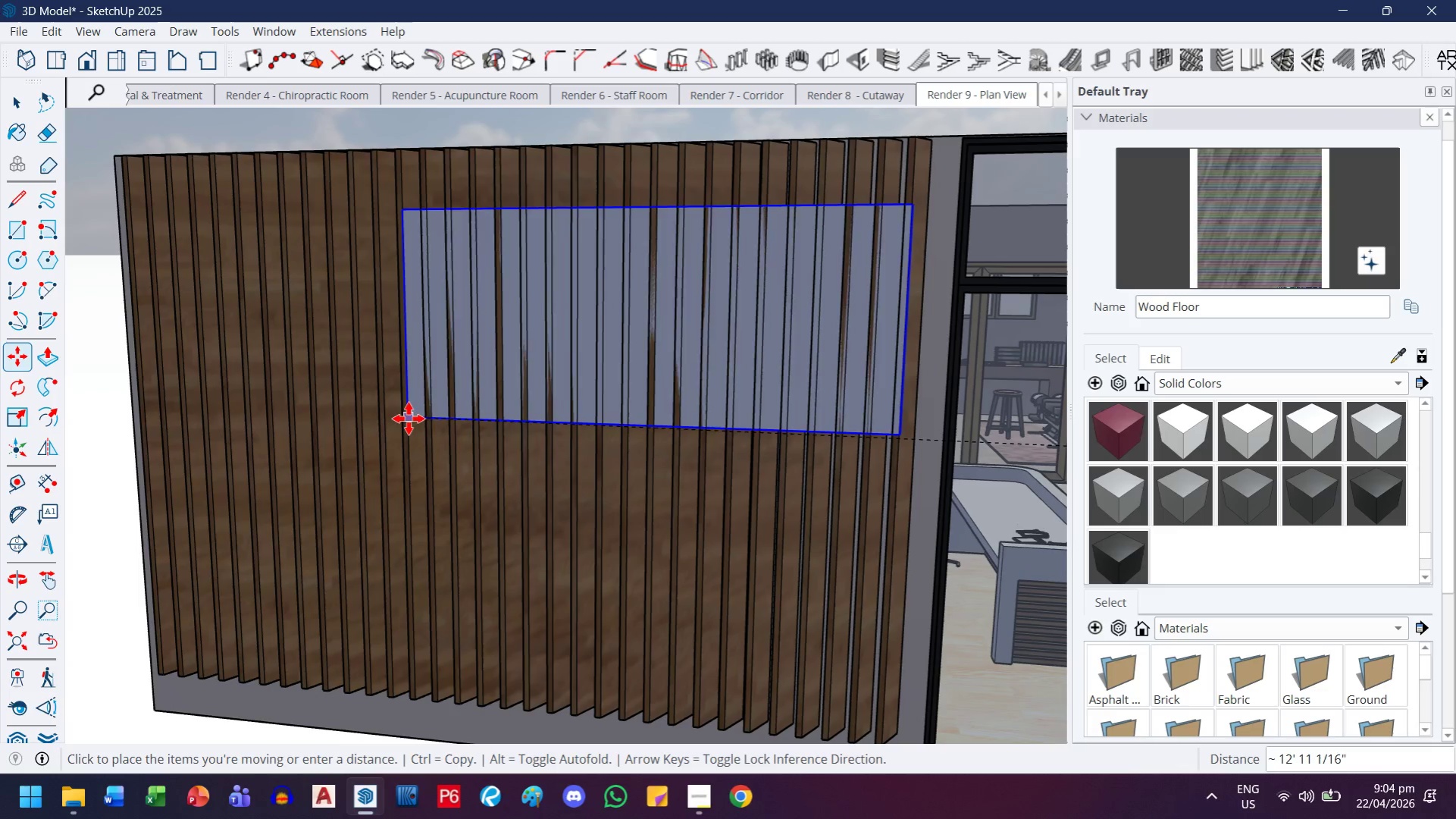 
scroll: coordinate [385, 466], scroll_direction: up, amount: 7.0
 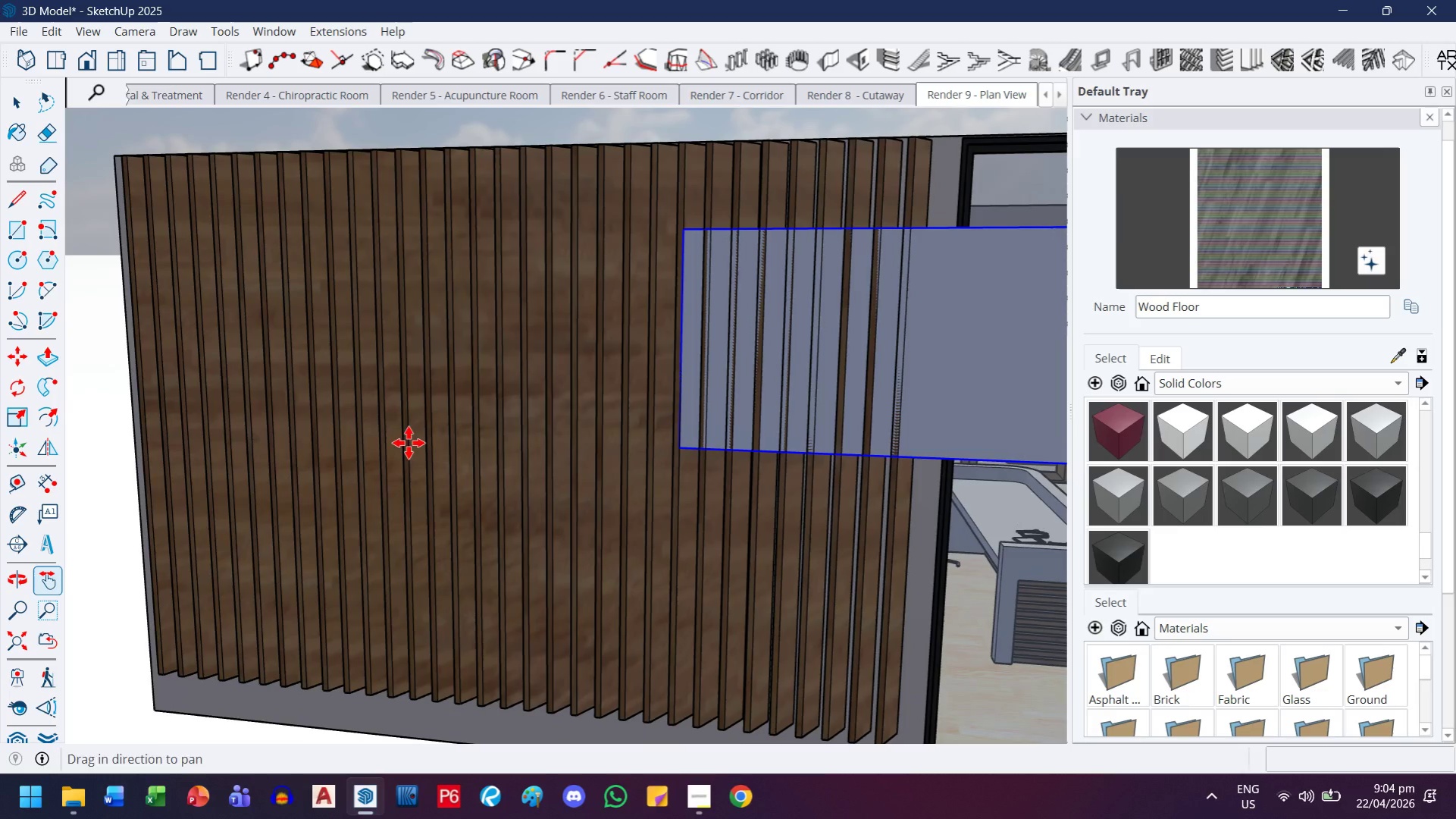 
left_click([409, 419])
 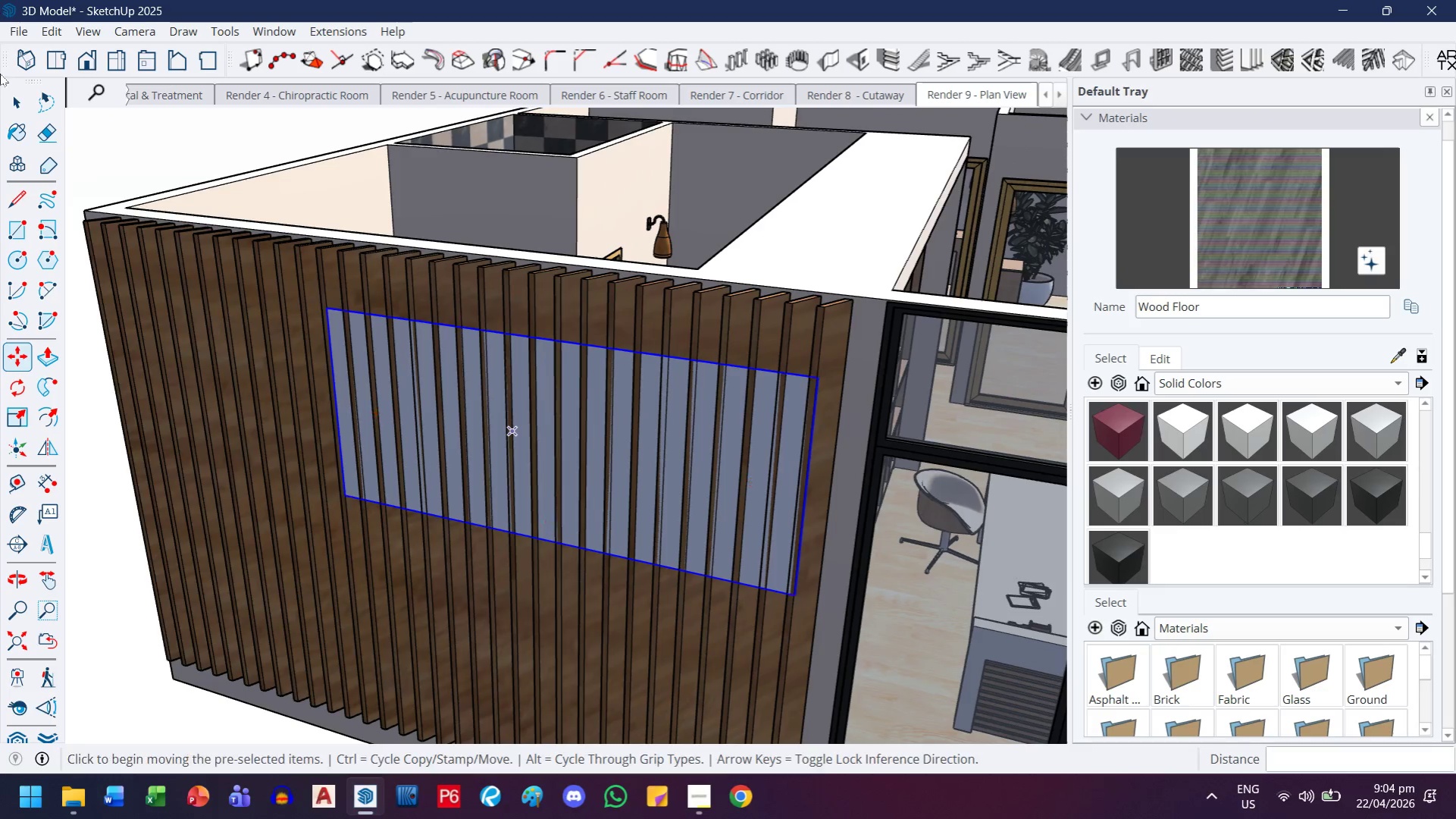 
left_click([12, 102])
 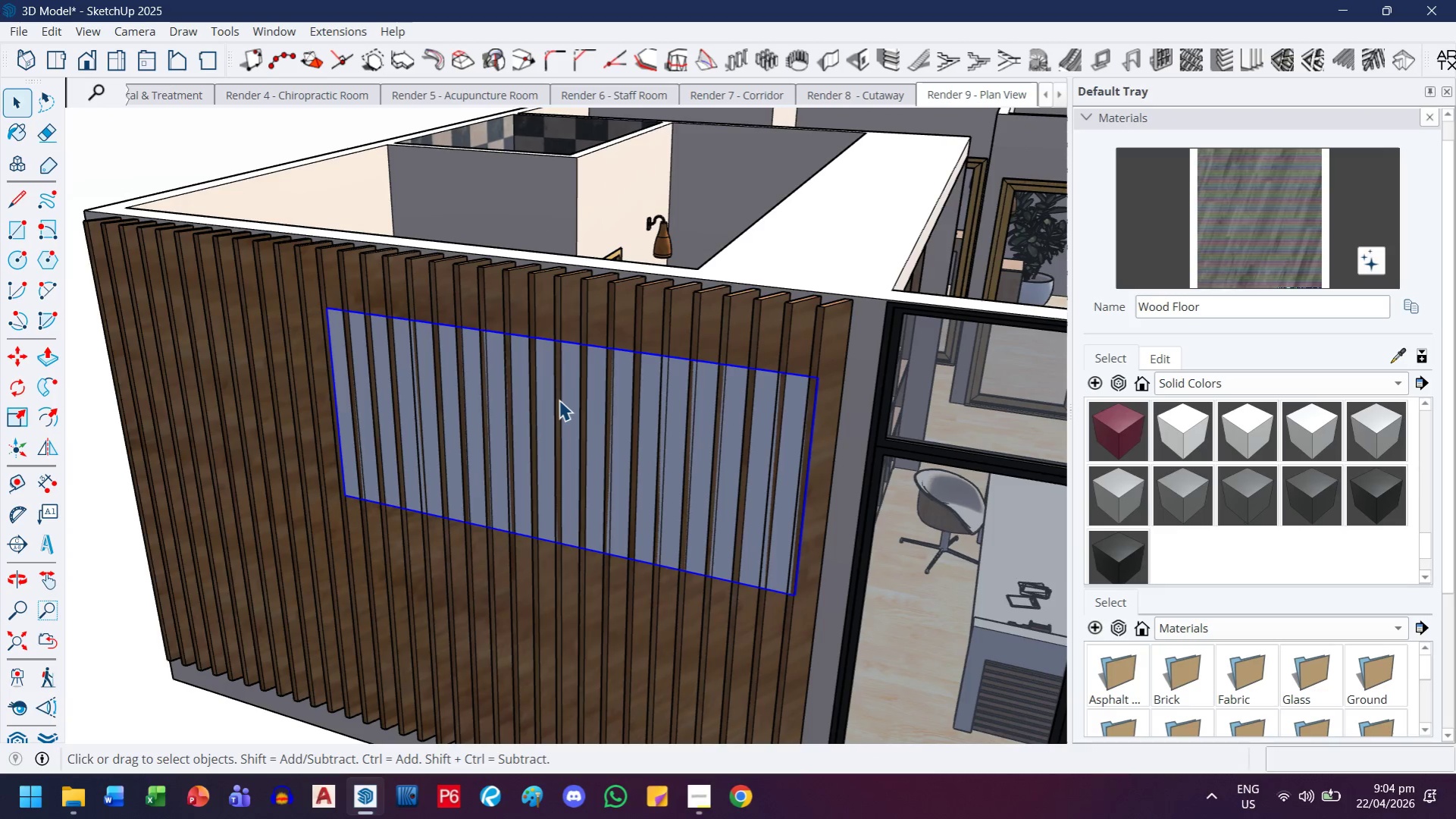 
double_click([559, 400])
 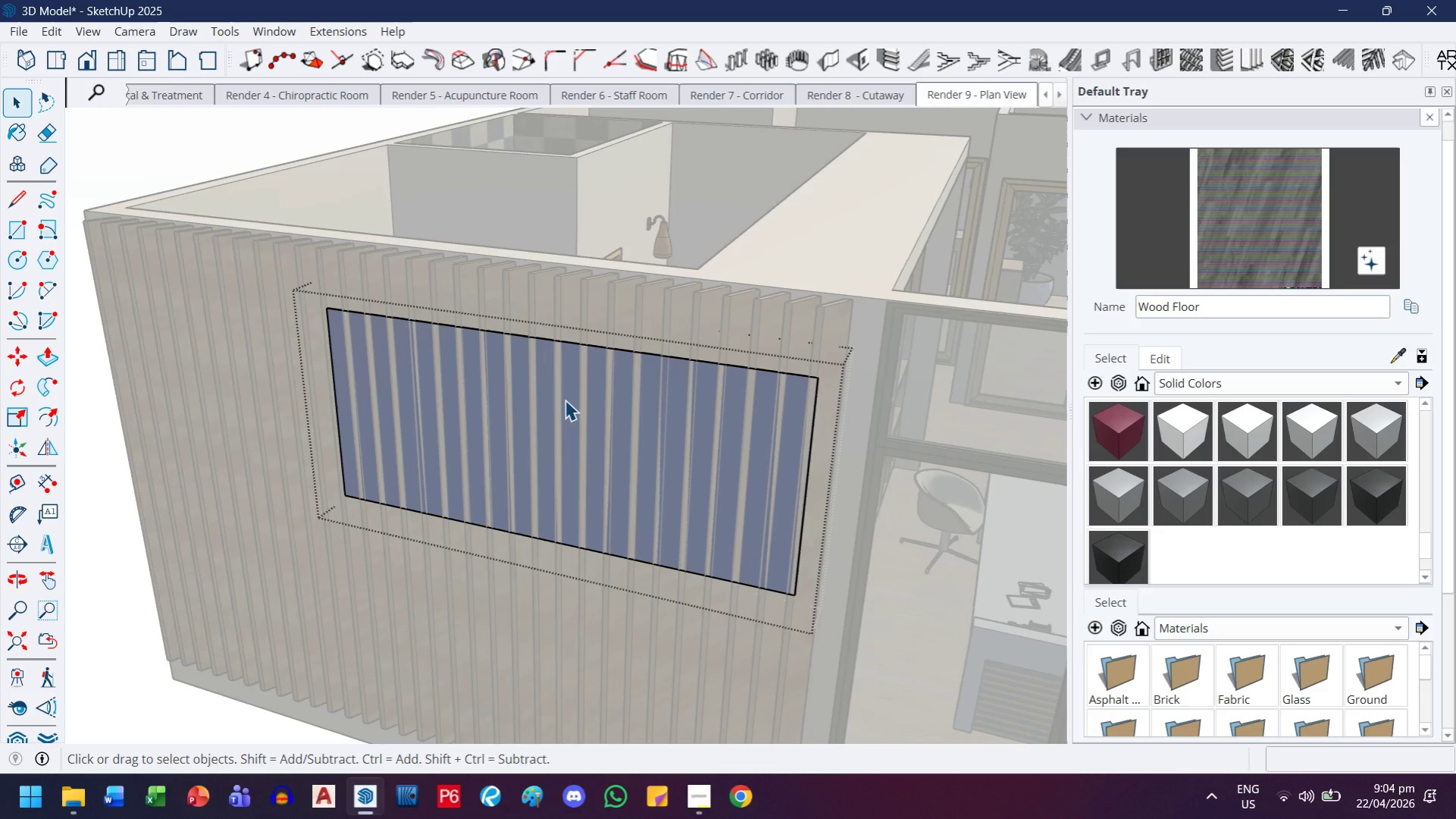 
key(P)
 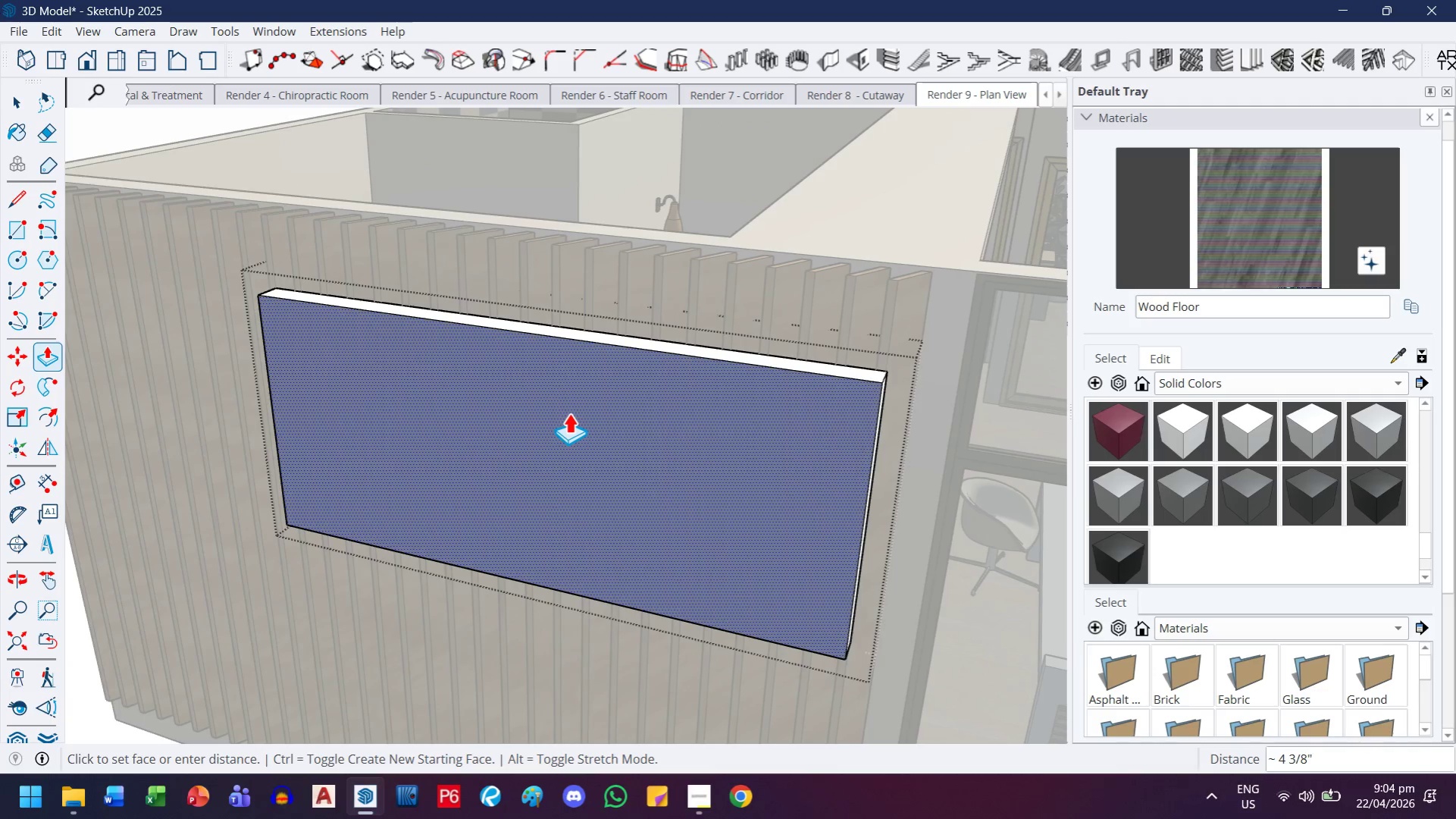 
scroll: coordinate [565, 401], scroll_direction: up, amount: 2.0
 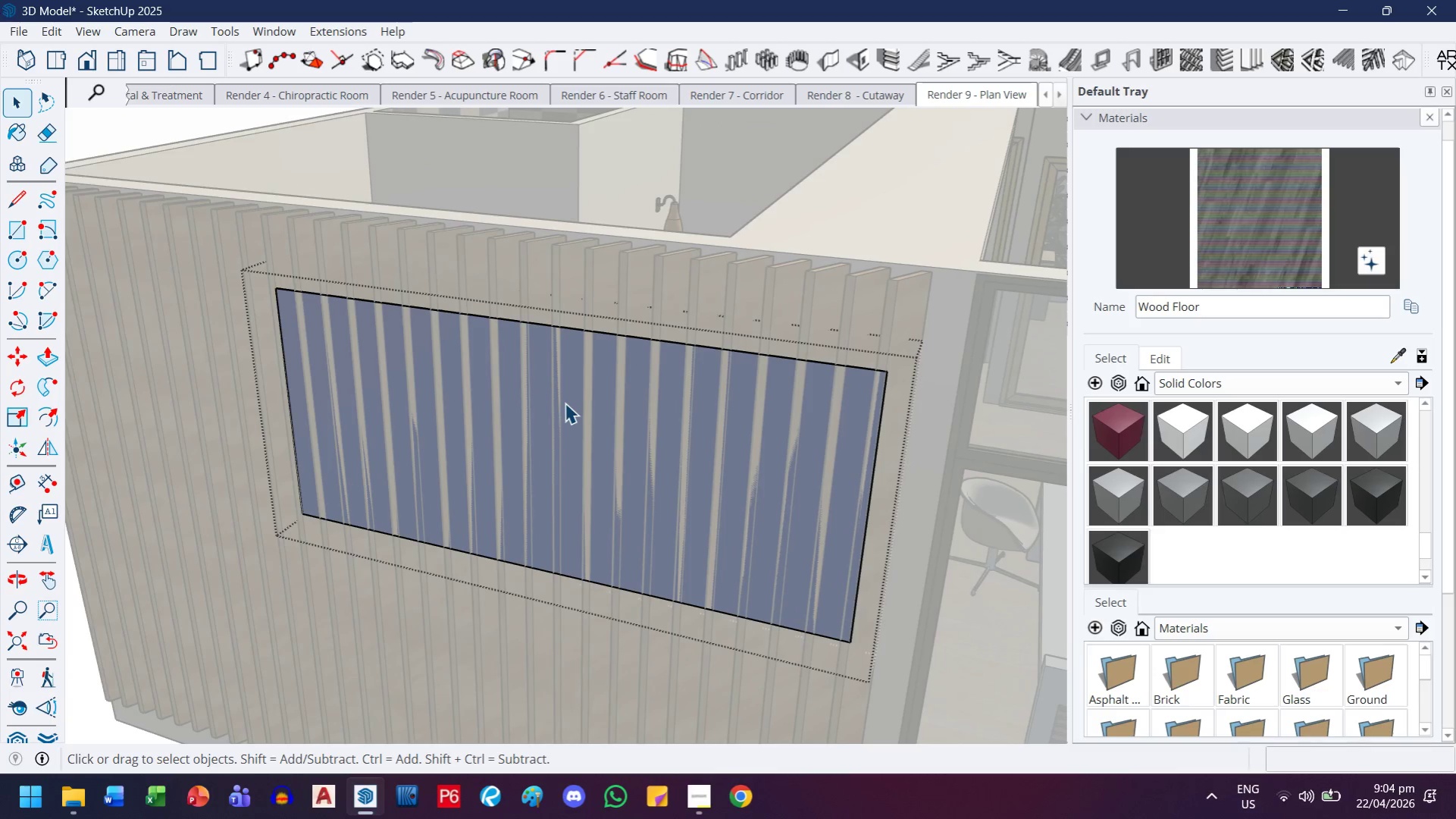 
key(Period)
 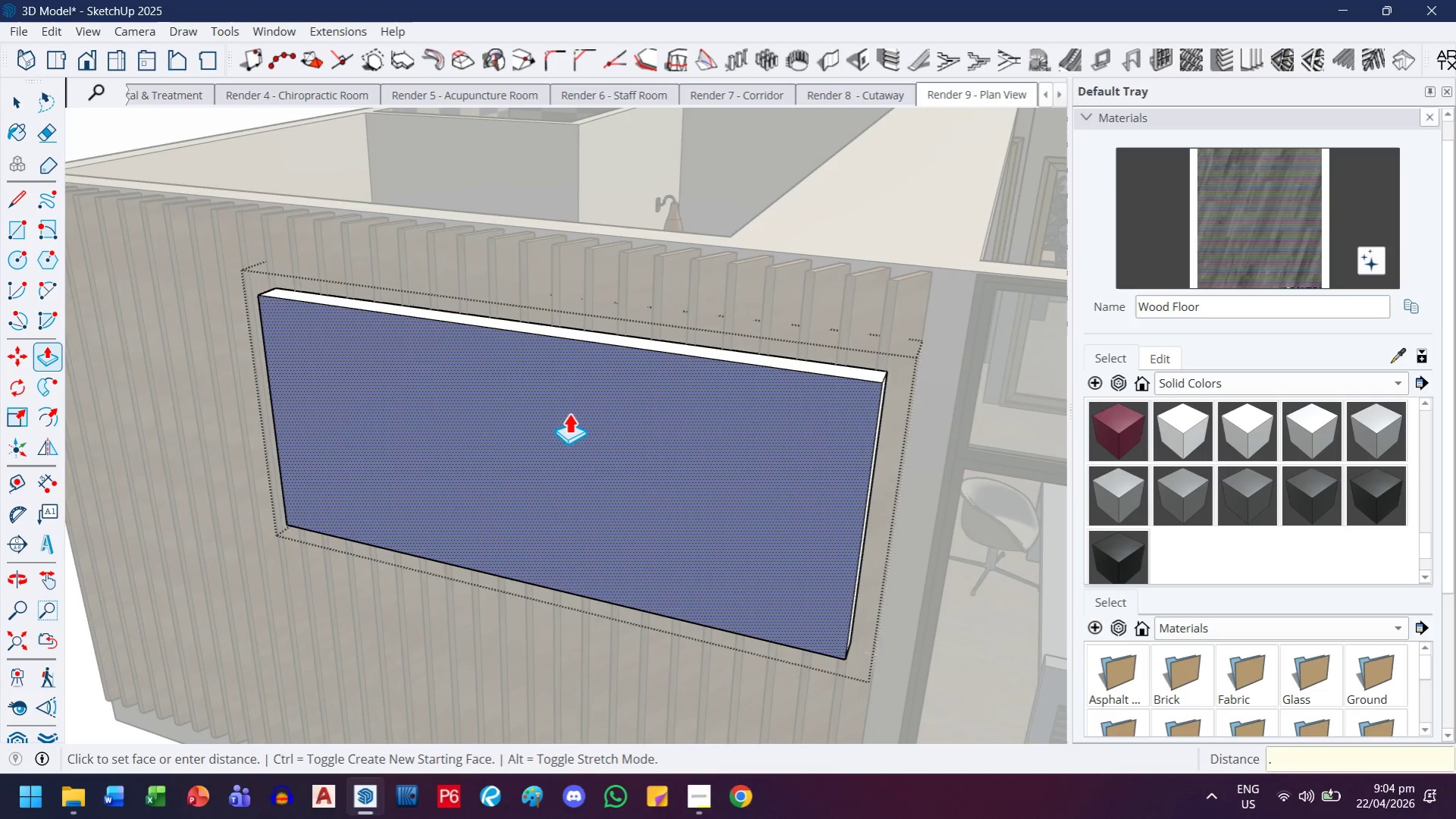 
key(5)
 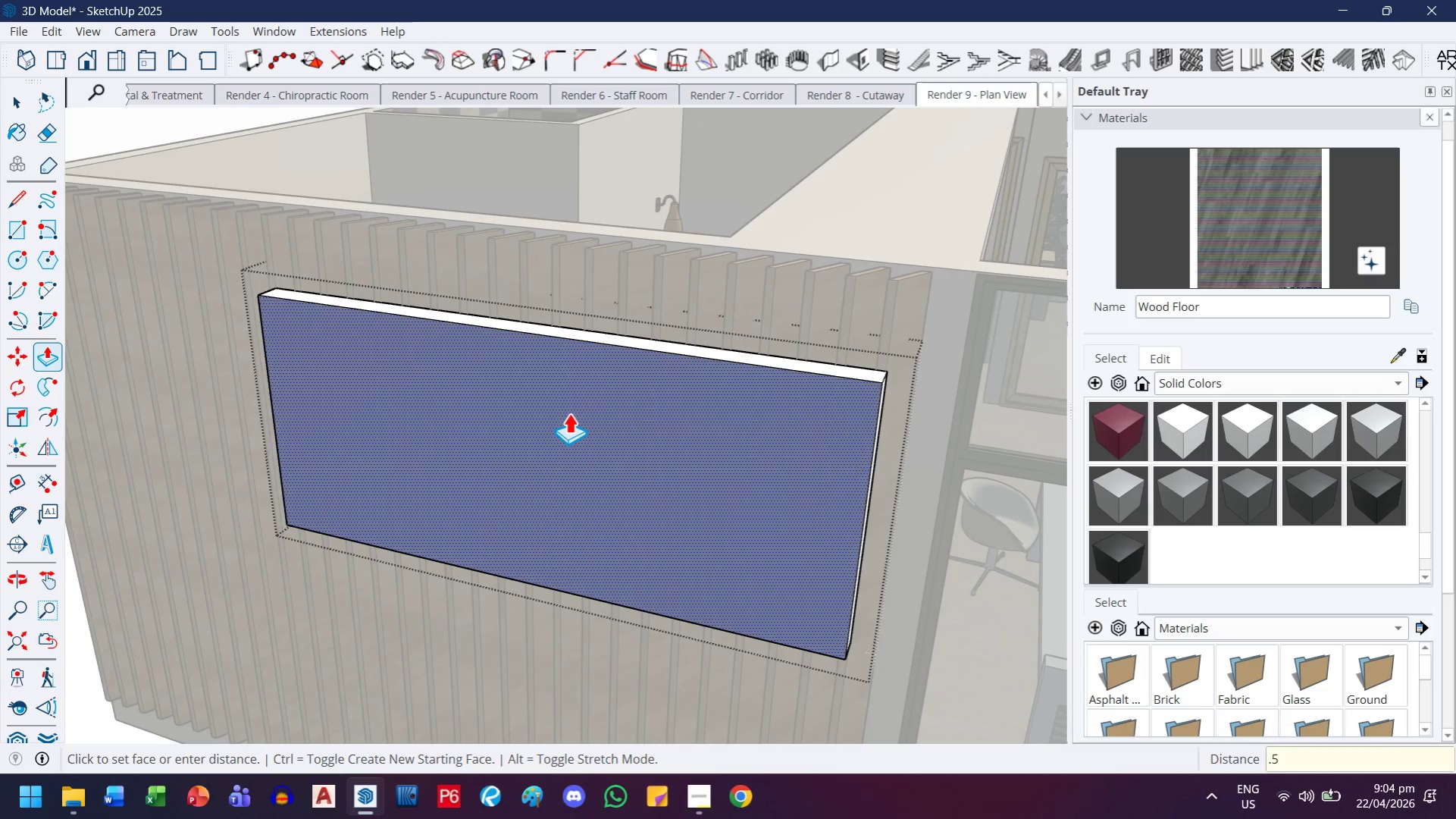 
key(Enter)
 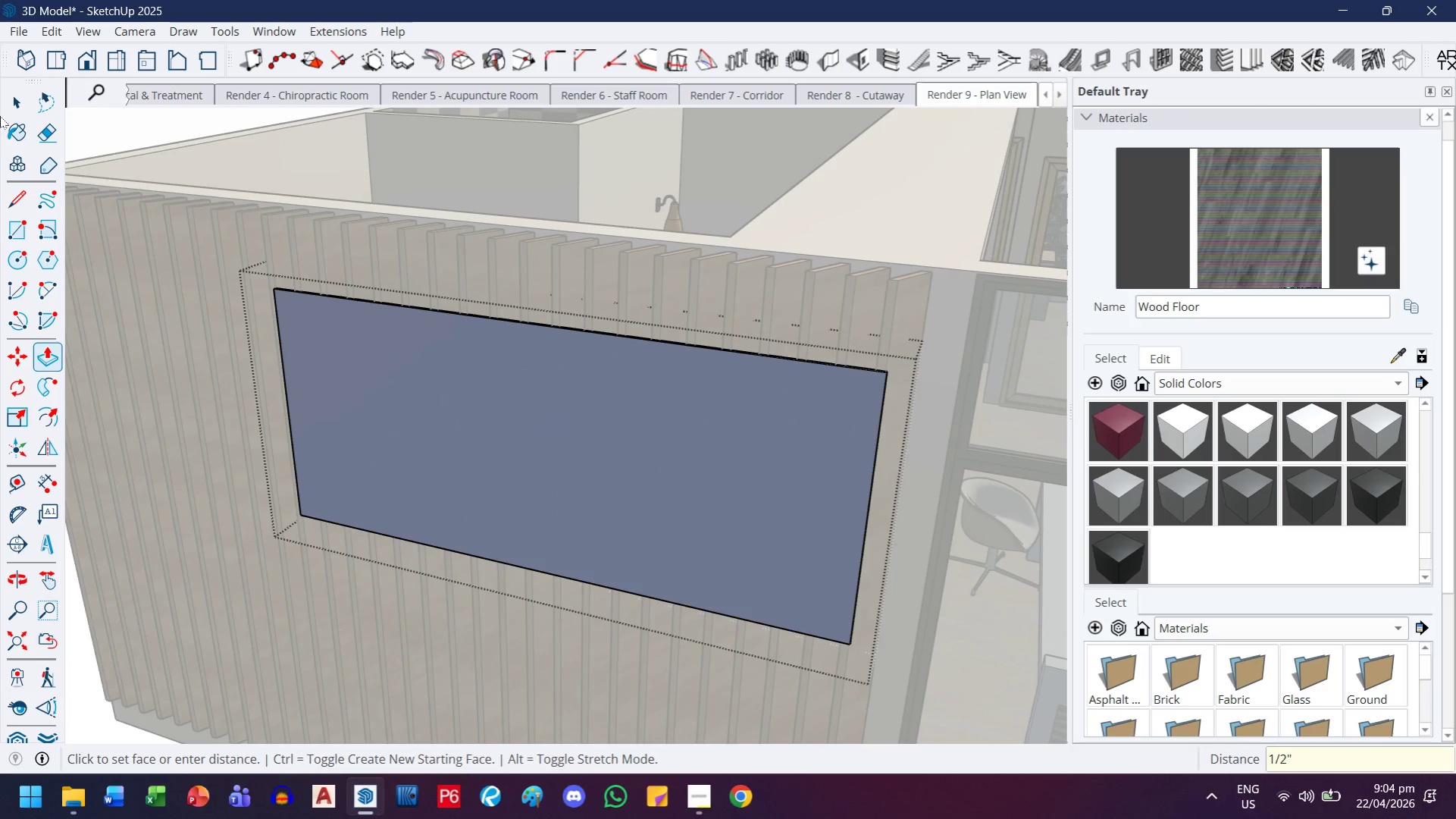 
left_click([5, 100])
 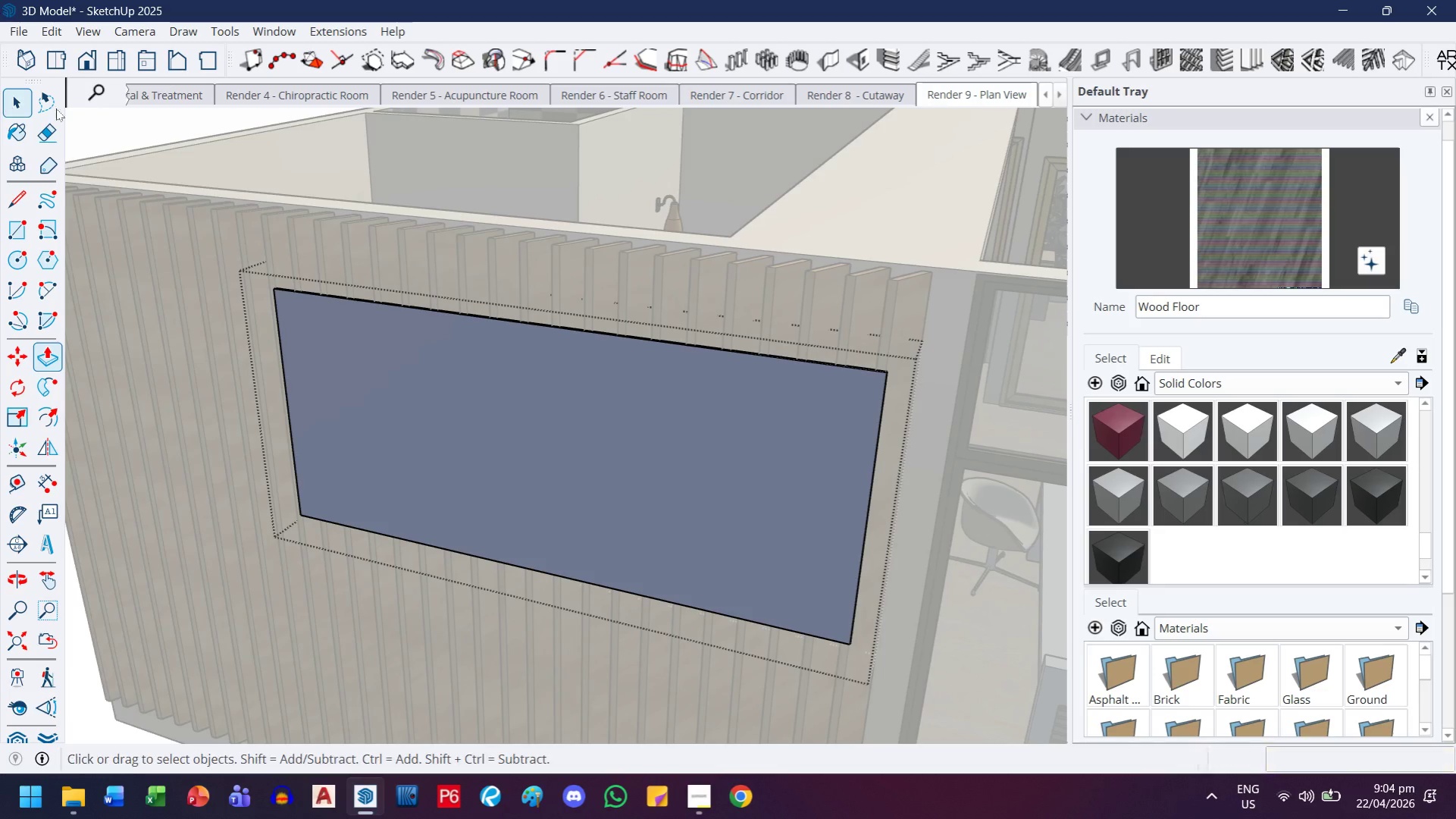 
key(Escape)
 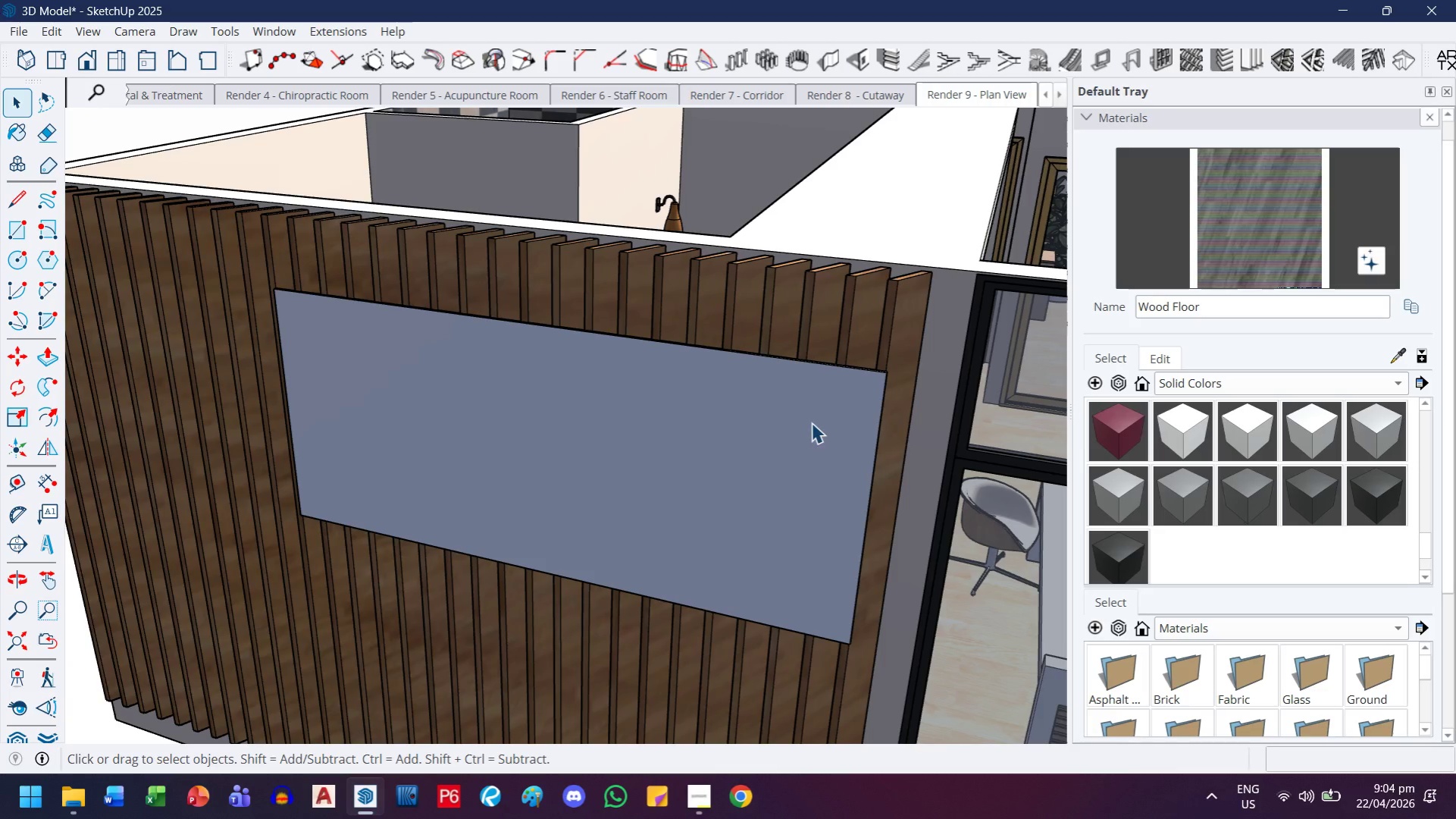 
left_click([812, 422])
 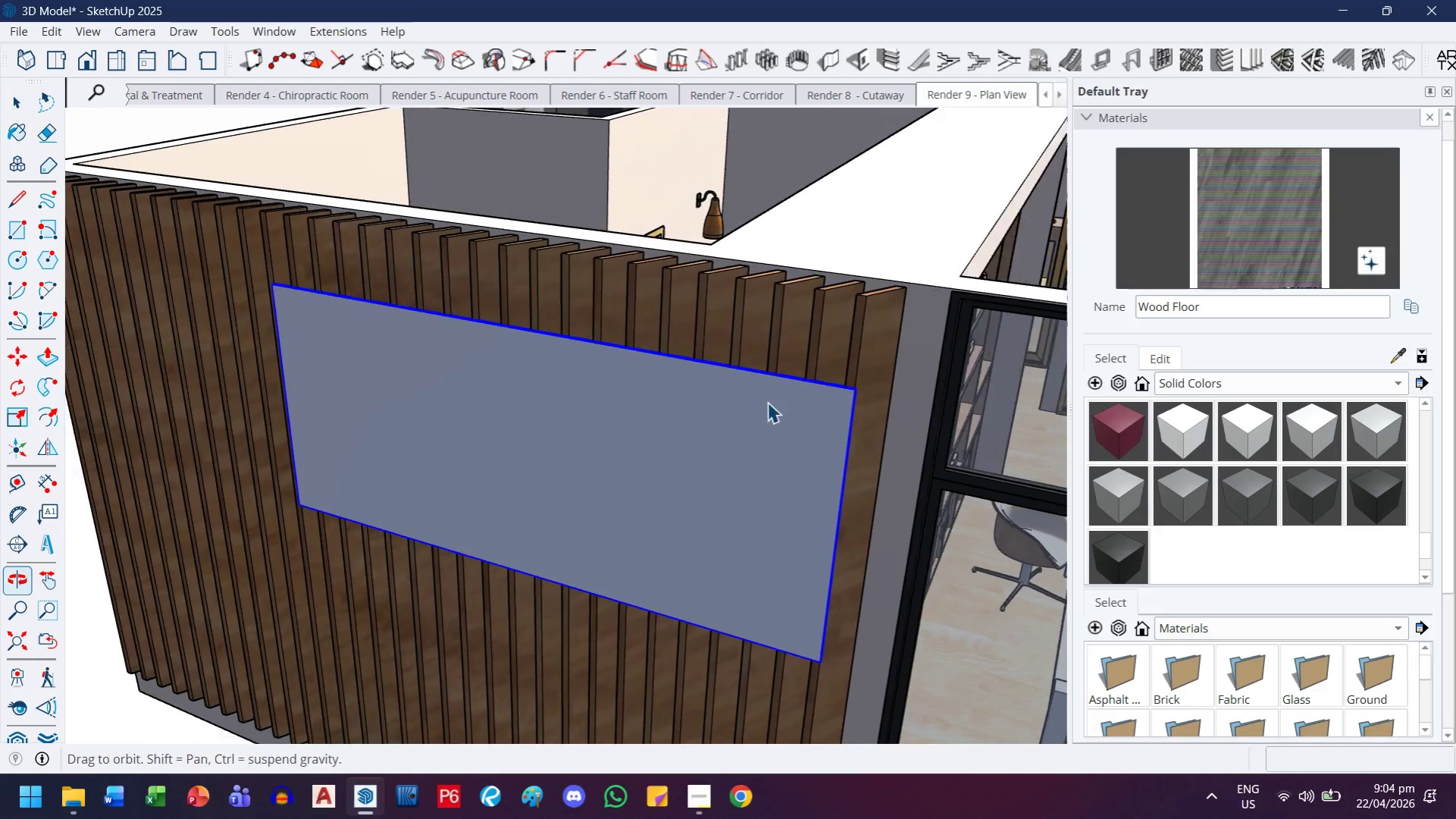 
scroll: coordinate [829, 404], scroll_direction: up, amount: 7.0
 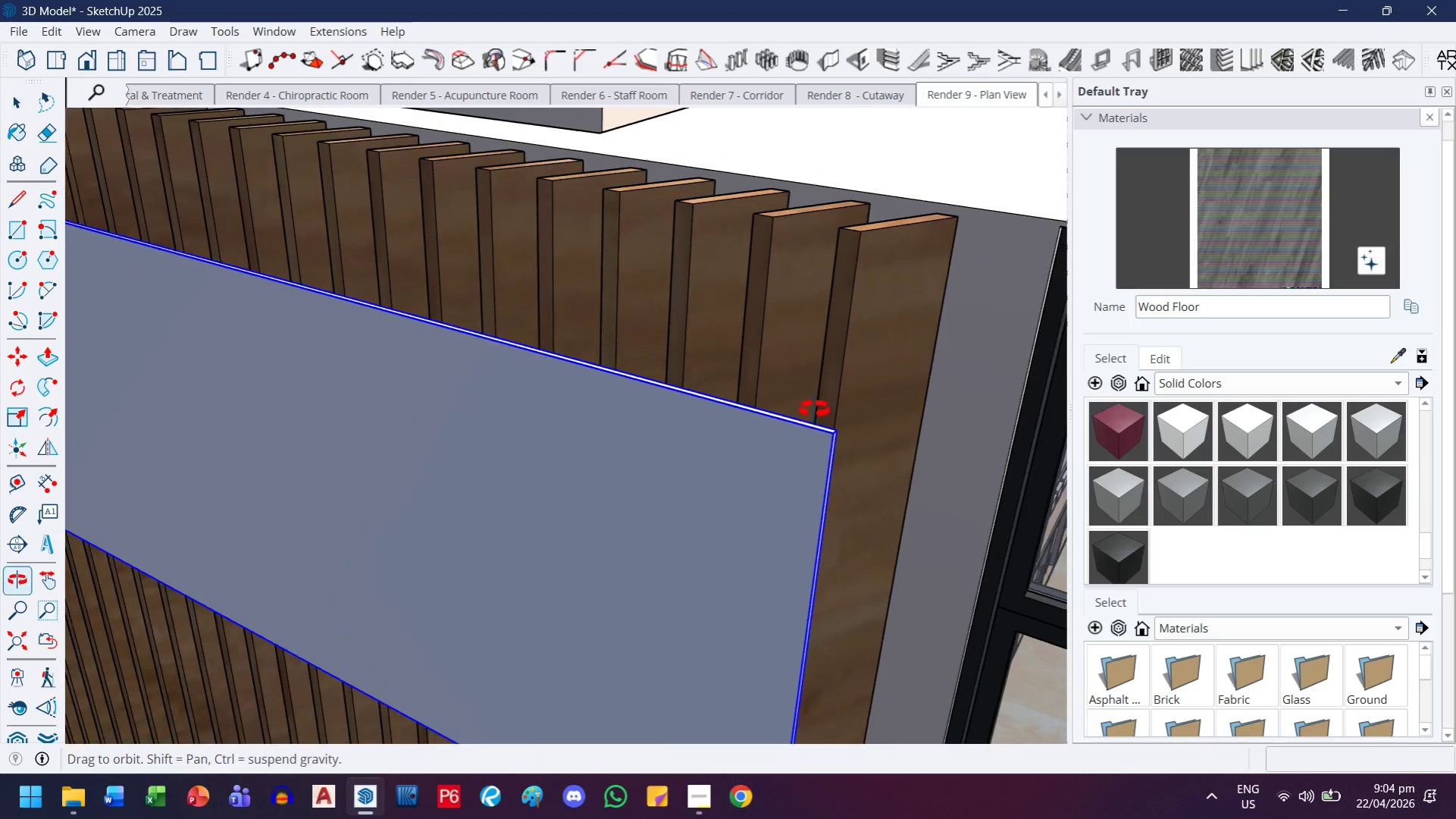 
scroll: coordinate [816, 407], scroll_direction: down, amount: 3.0
 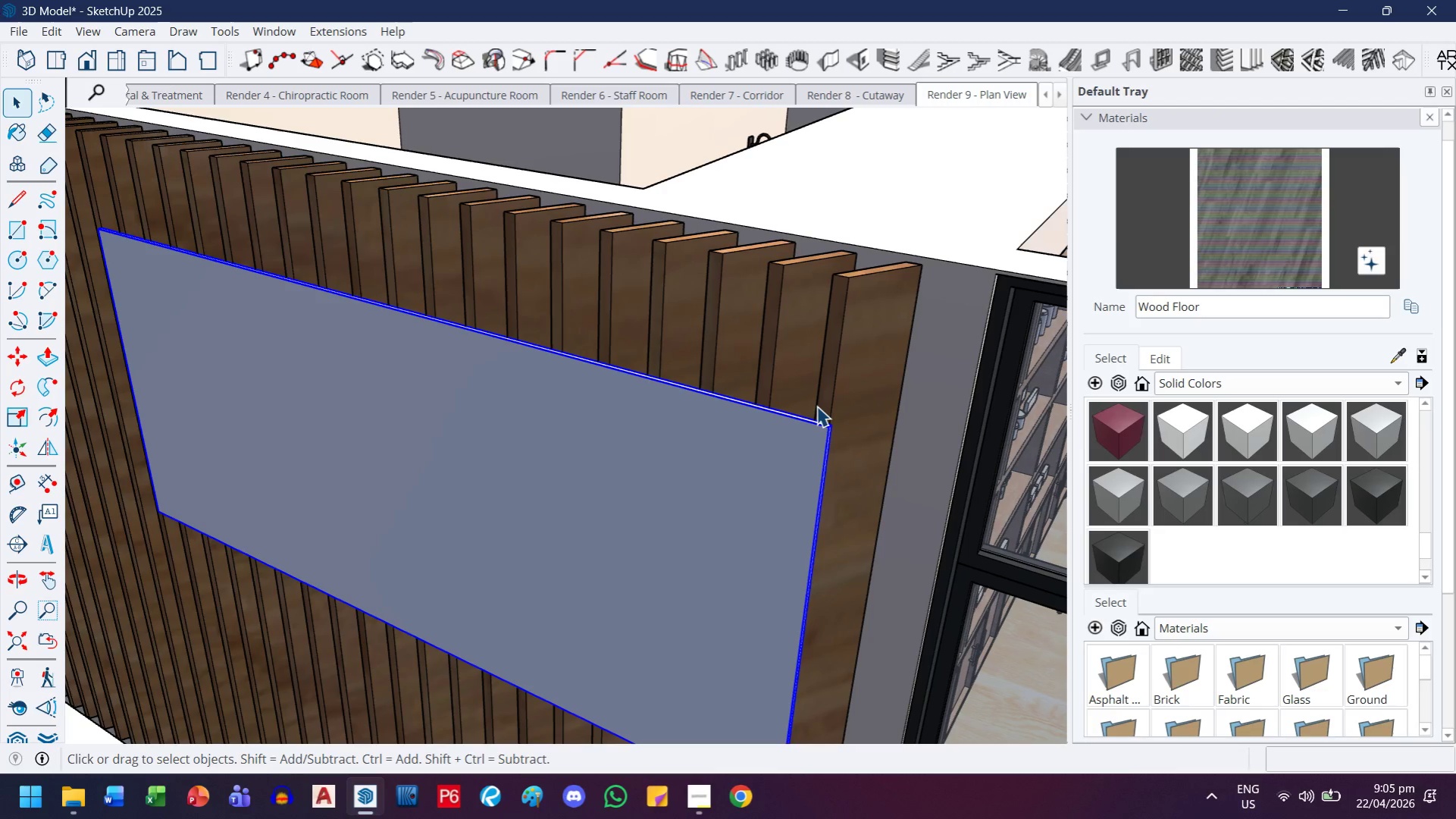 
wait(14.86)
 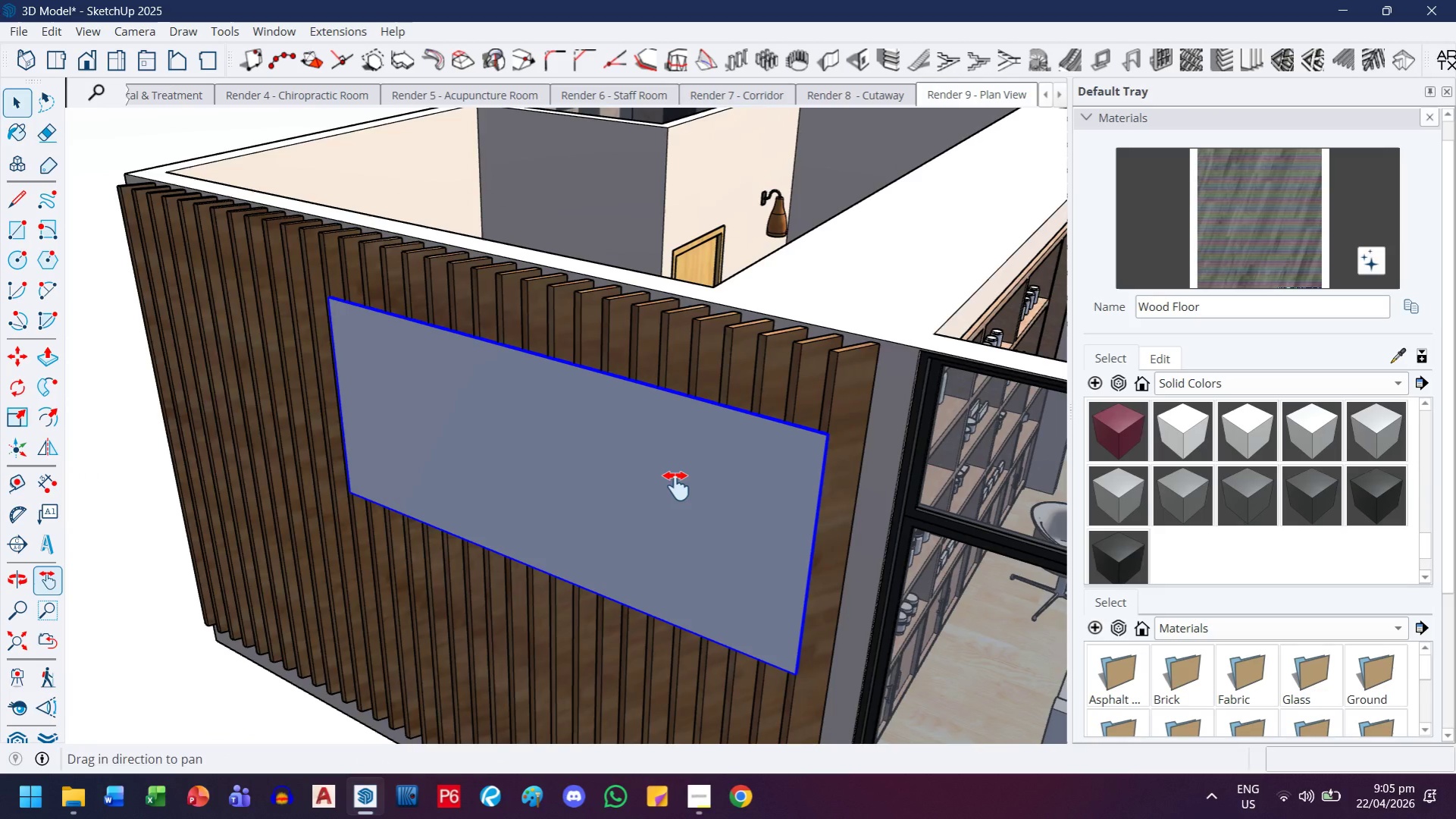 
key(H)
 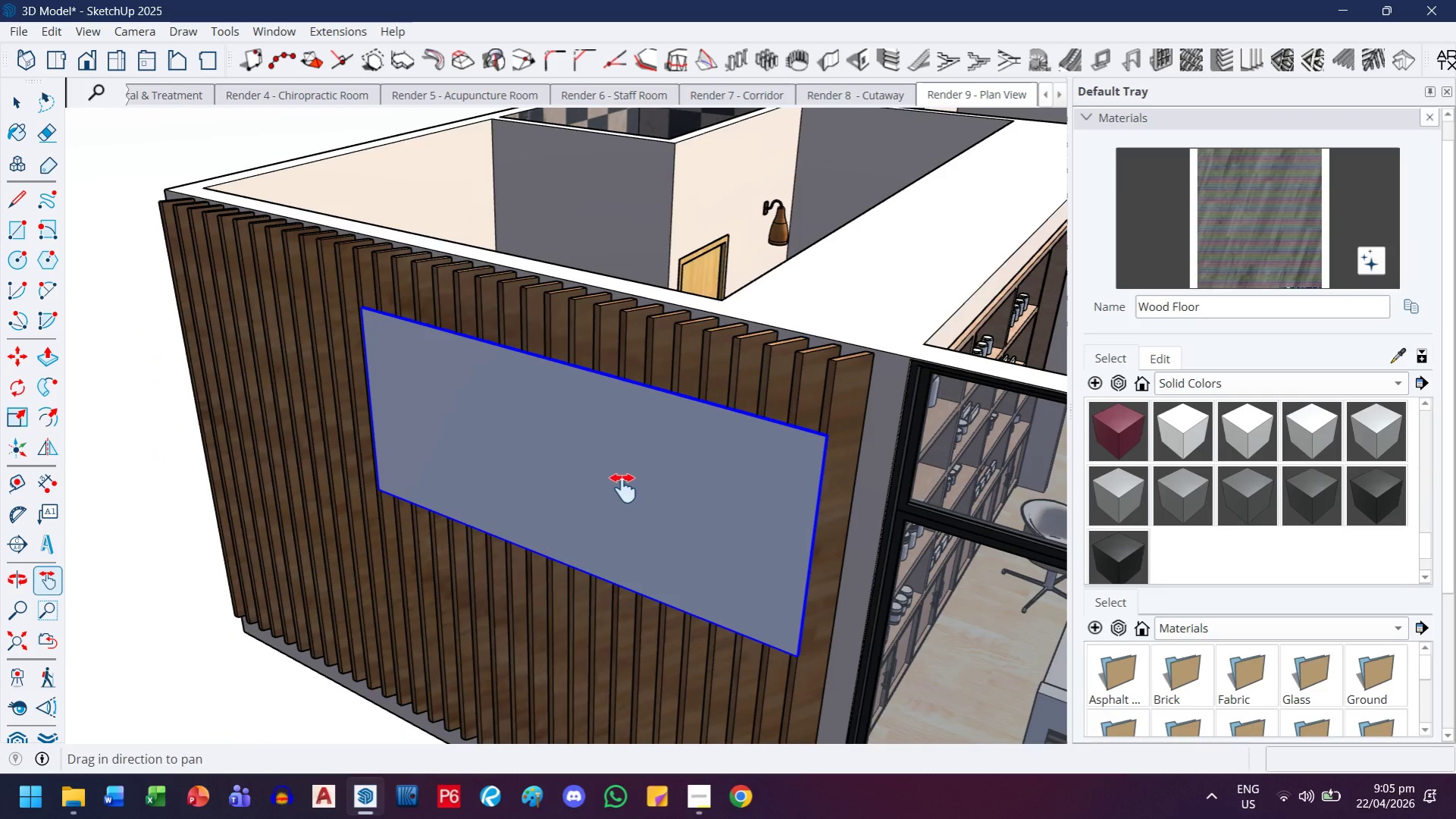 
left_click_drag(start_coordinate=[622, 488], to_coordinate=[745, 421])
 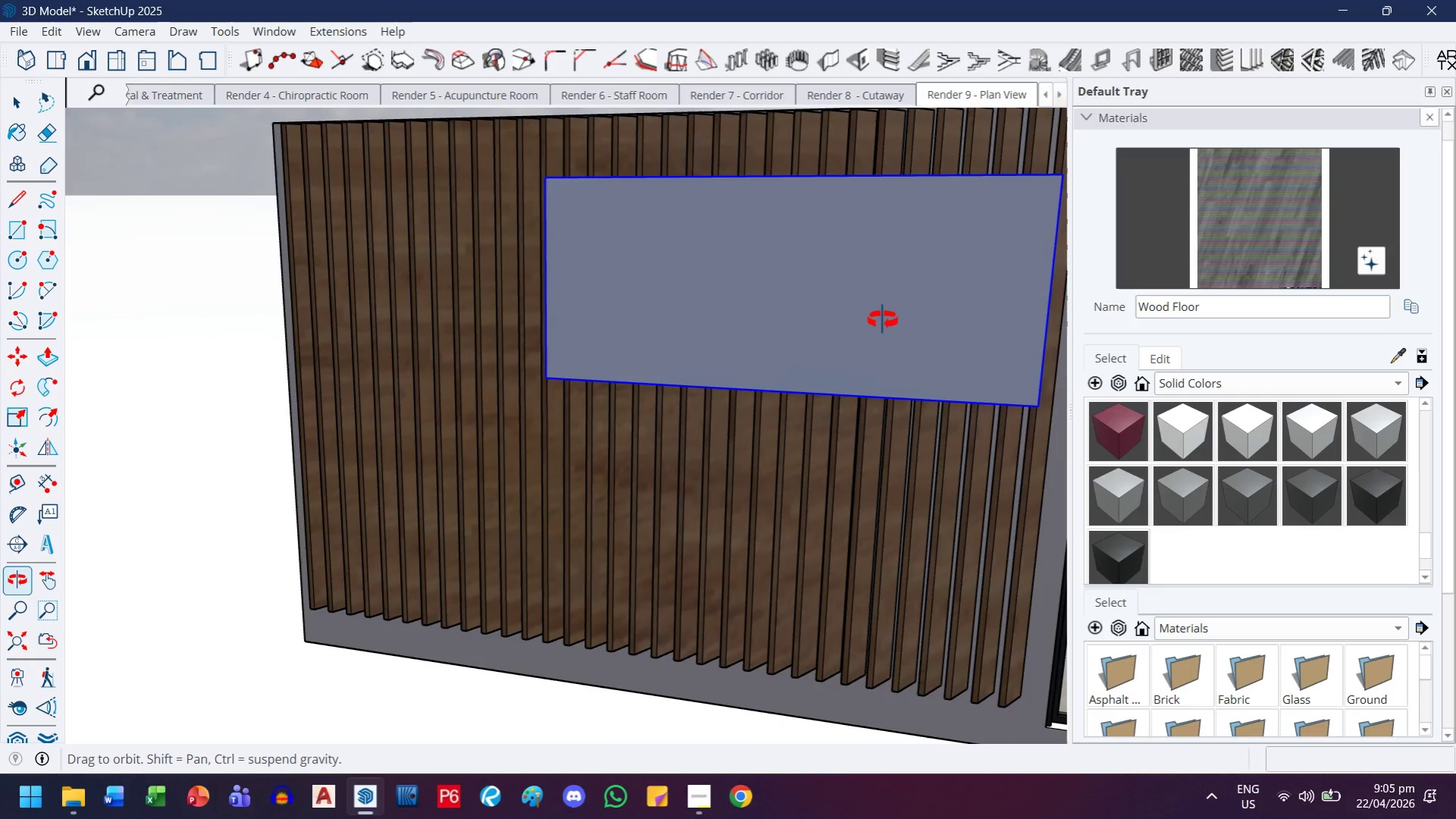 
scroll: coordinate [882, 320], scroll_direction: down, amount: 9.0
 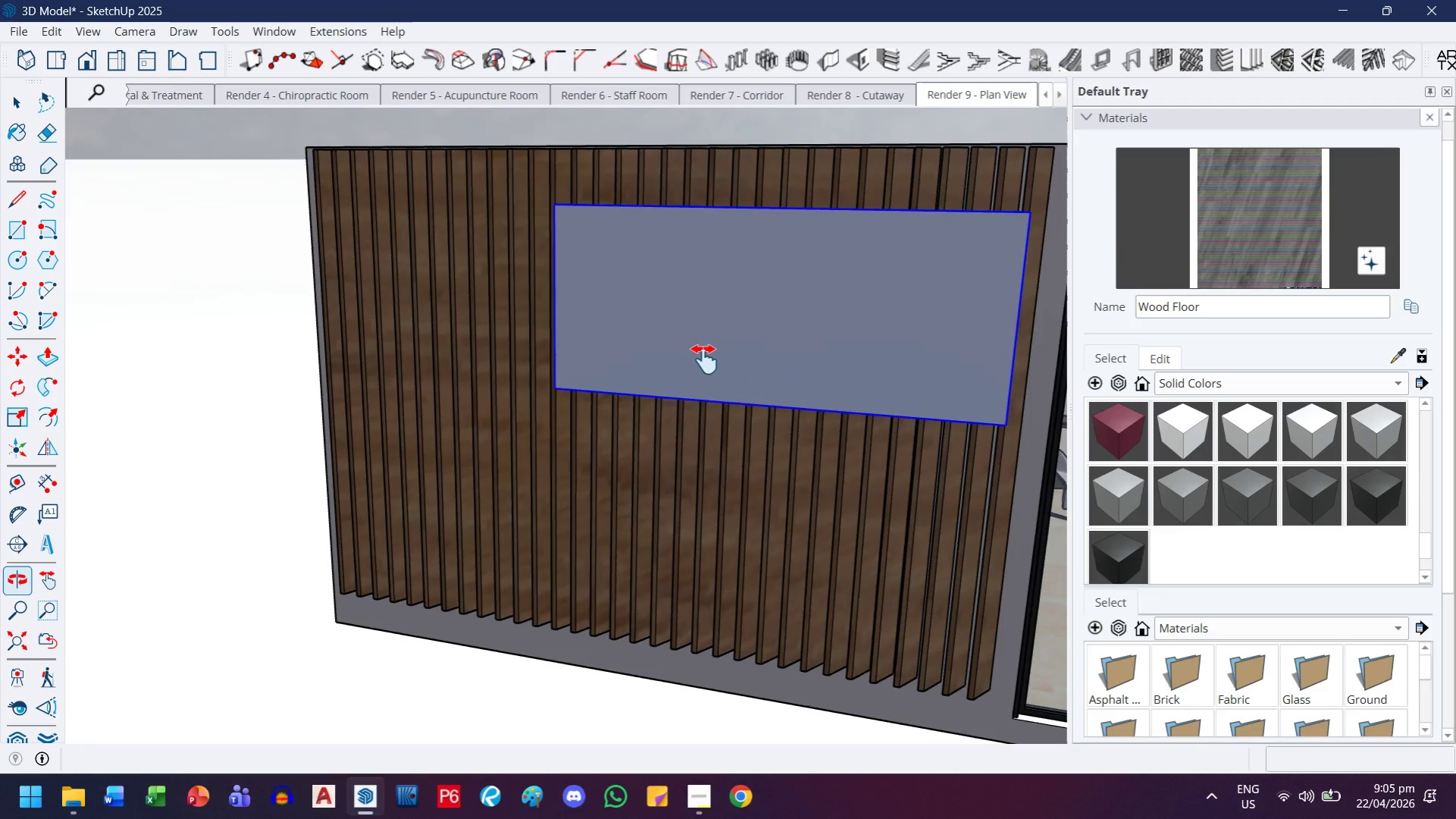 
key(M)
 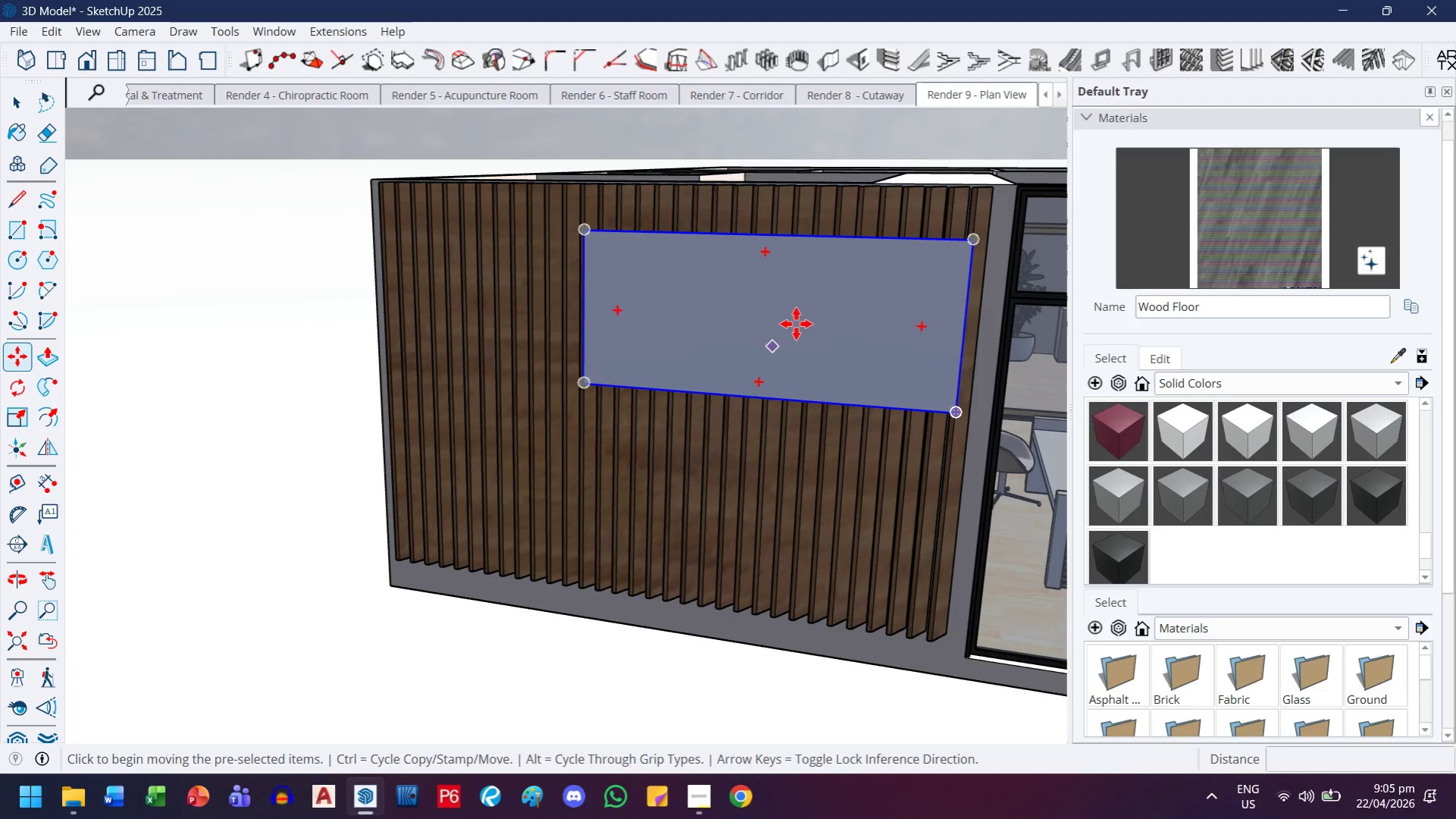 
scroll: coordinate [734, 356], scroll_direction: down, amount: 2.0
 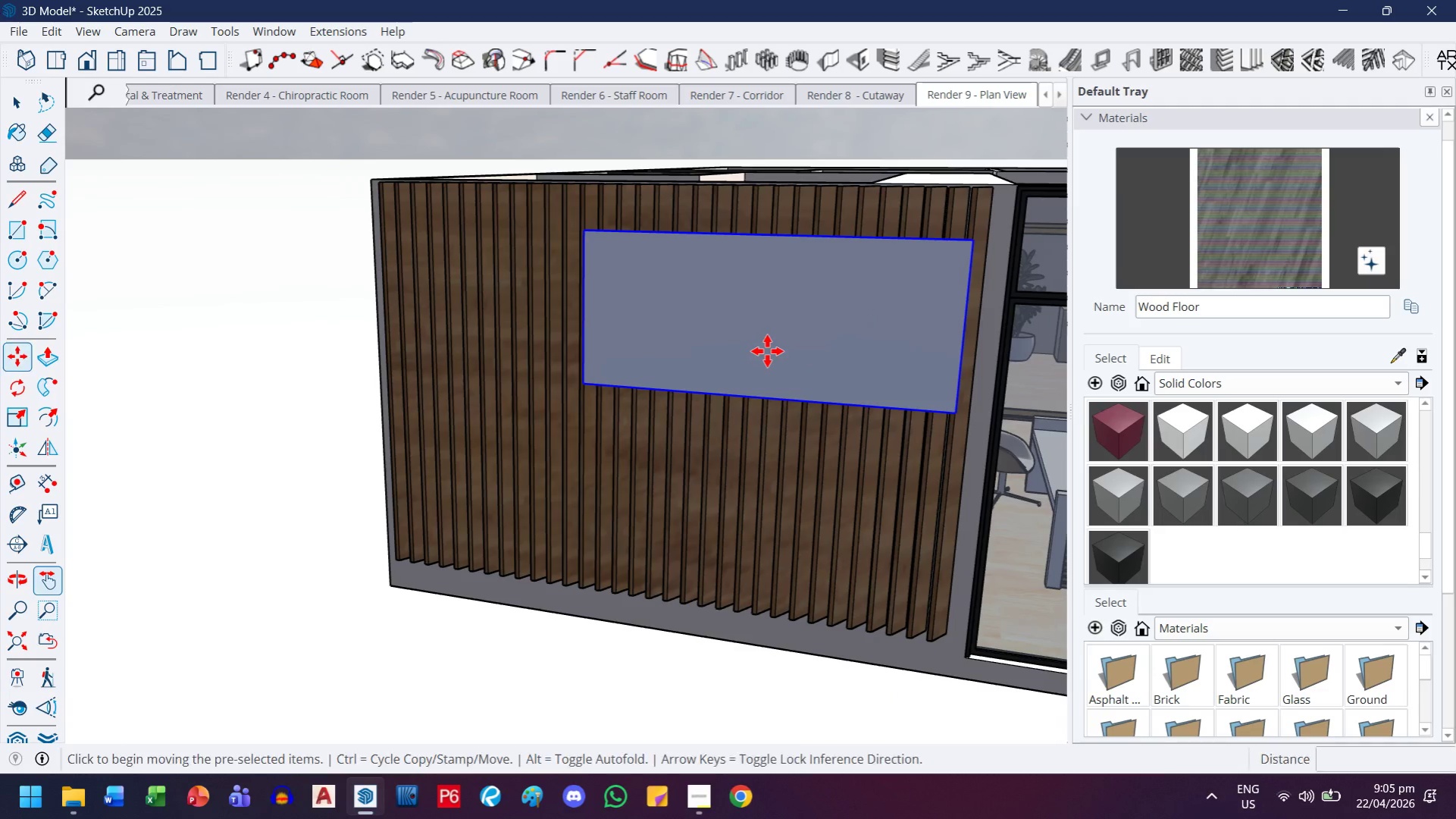 
left_click([796, 324])
 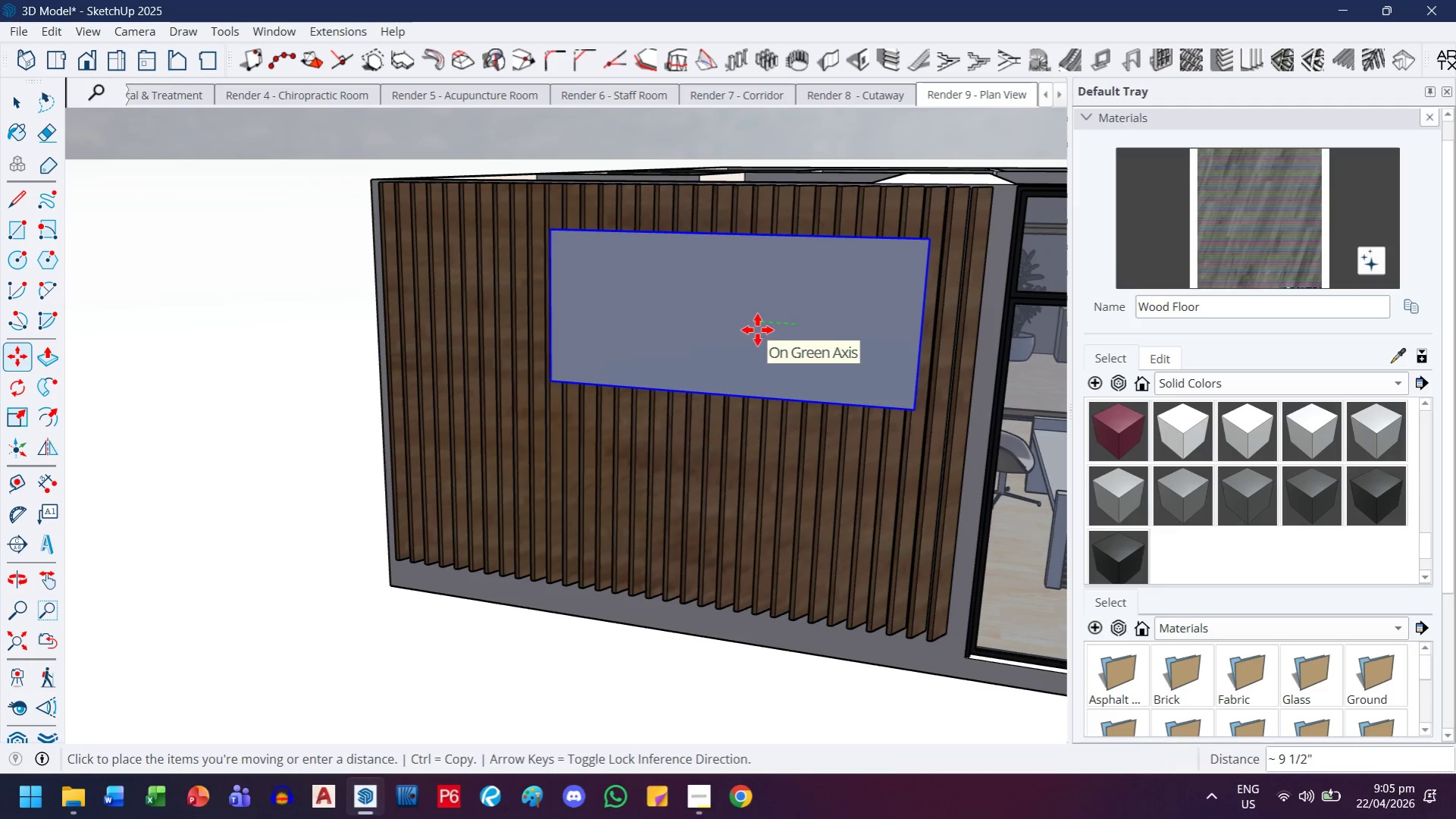 
left_click([757, 330])
 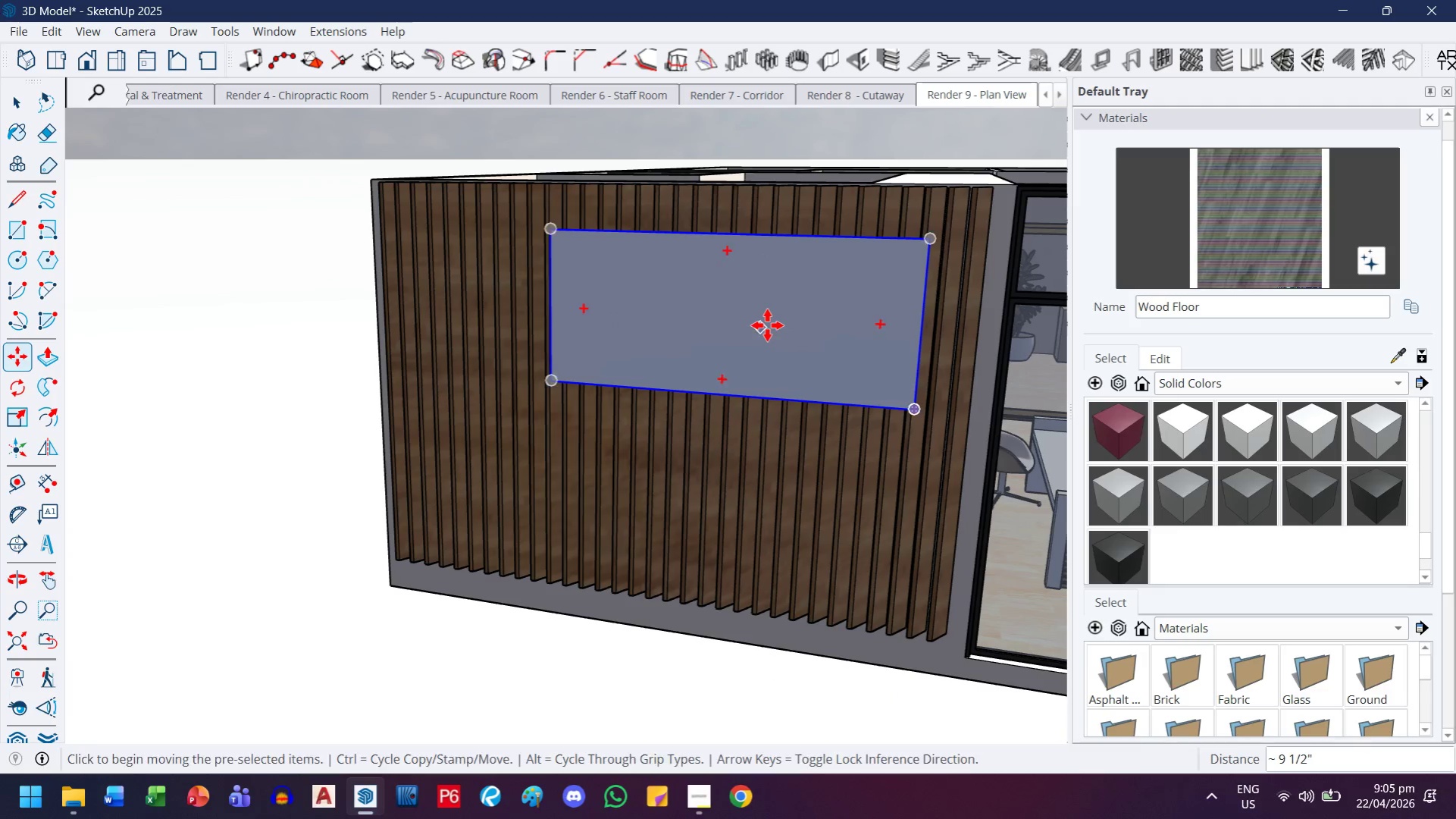 
scroll: coordinate [767, 333], scroll_direction: down, amount: 1.0
 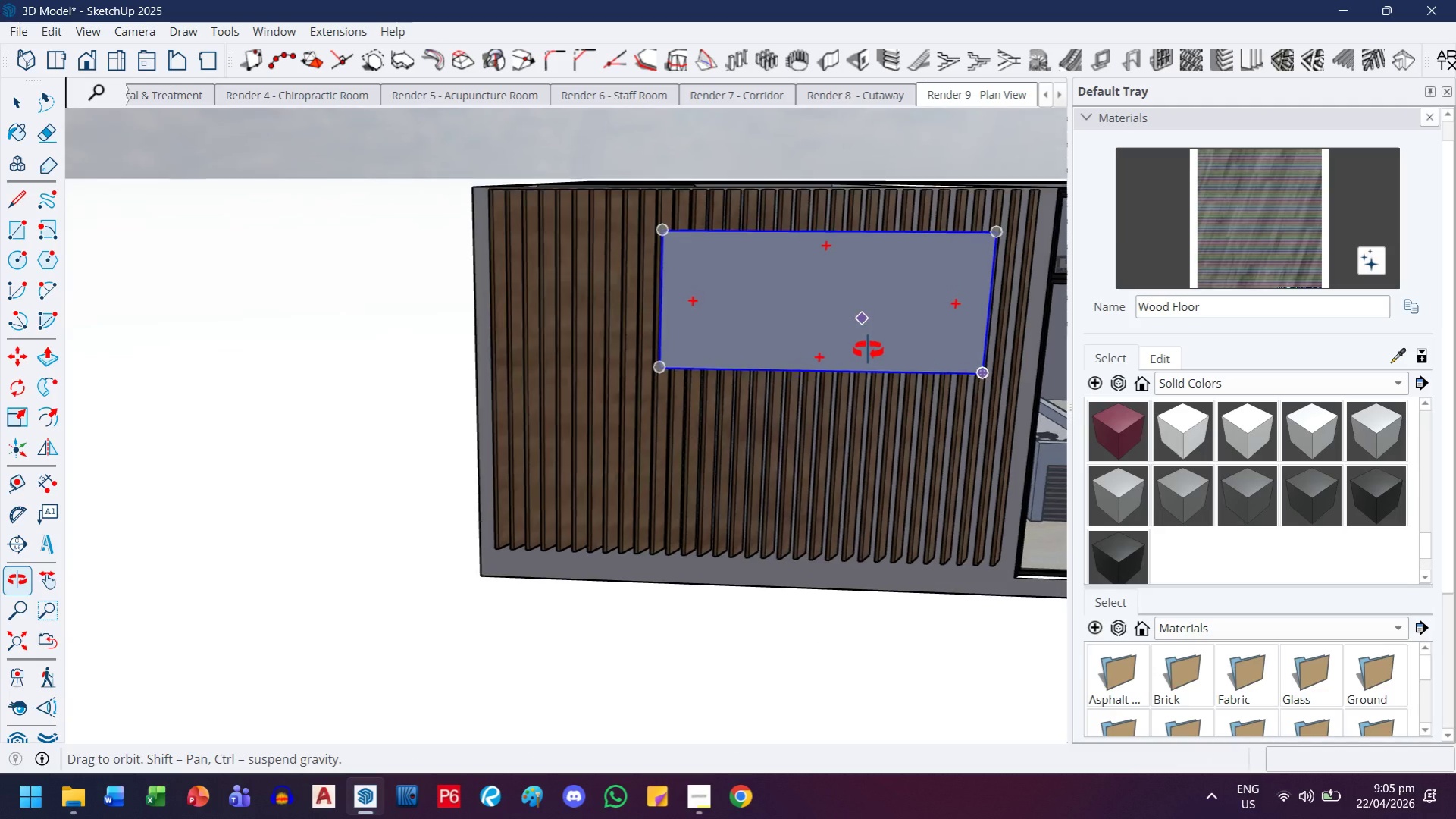 
key(H)
 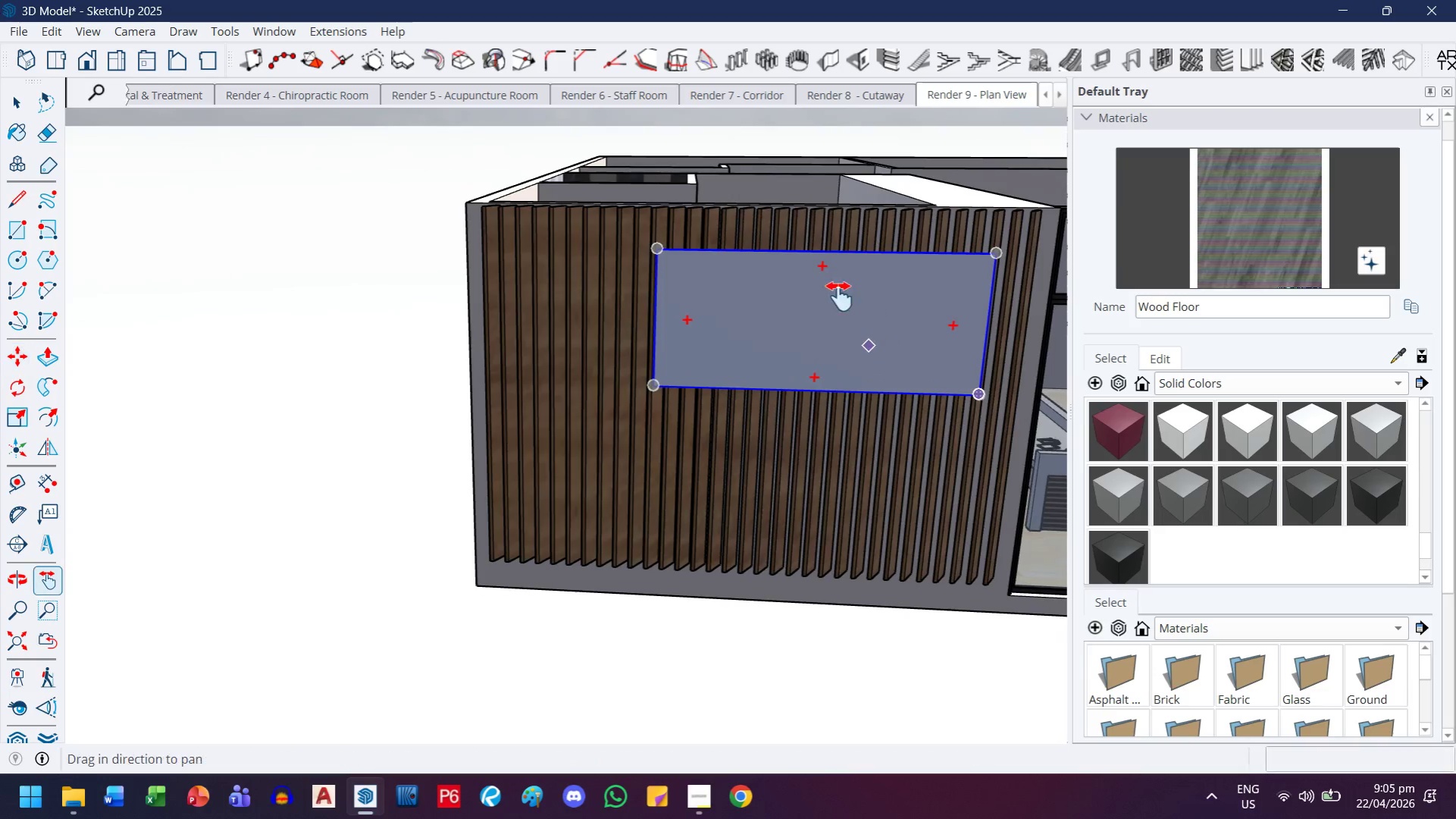 
left_click_drag(start_coordinate=[832, 300], to_coordinate=[747, 339])
 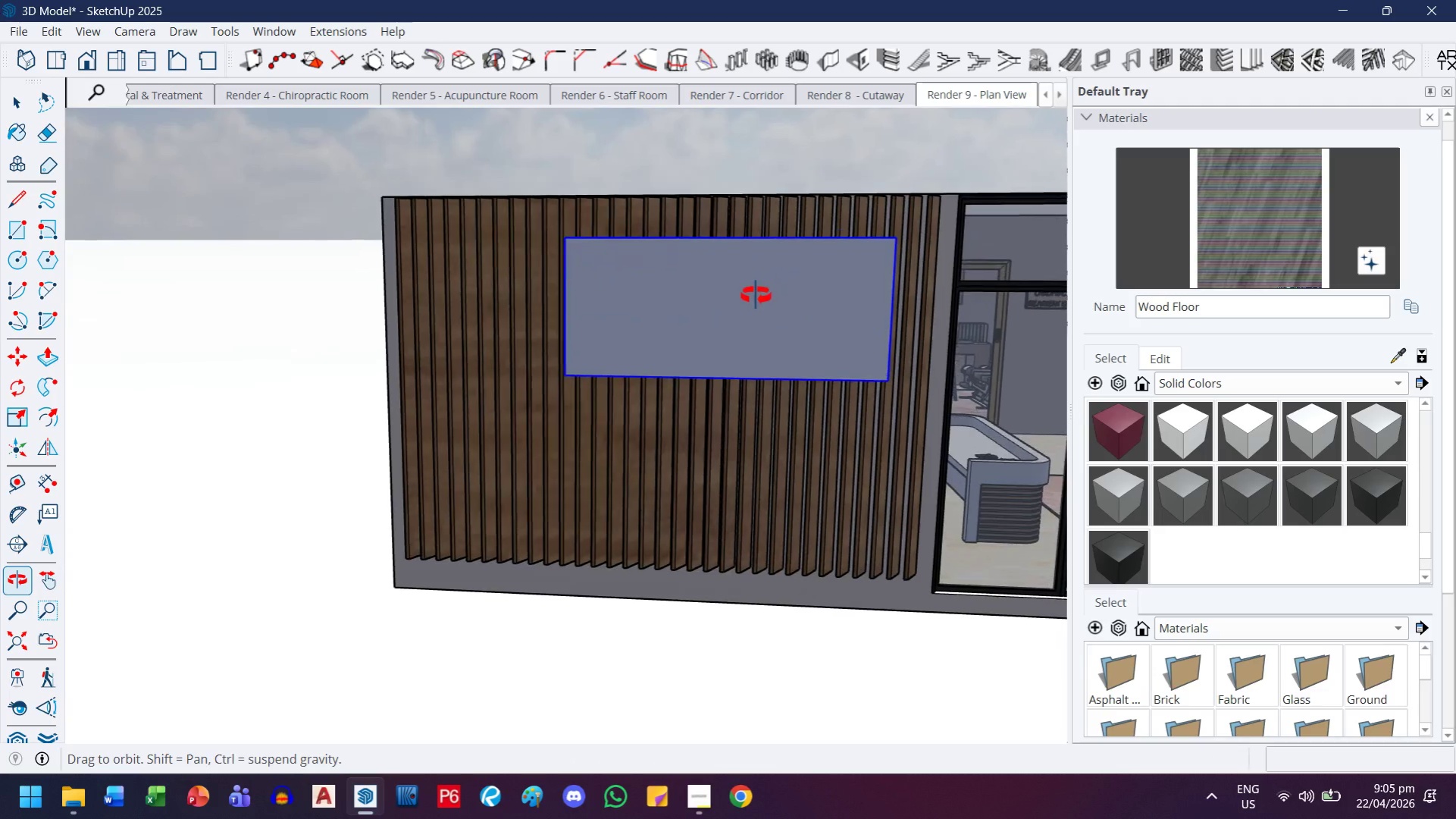 
scroll: coordinate [813, 468], scroll_direction: up, amount: 9.0
 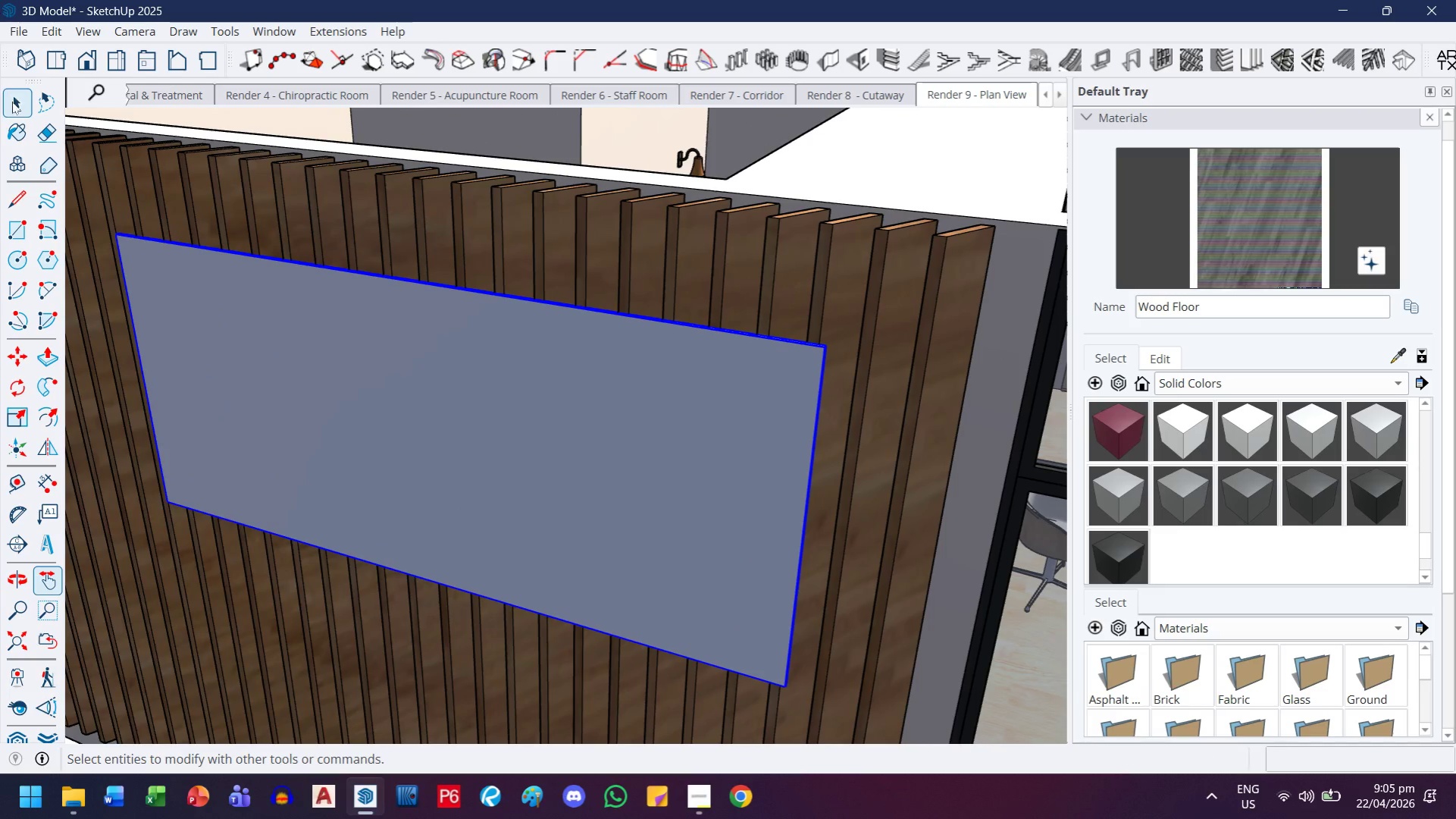 
left_click([17, 118])
 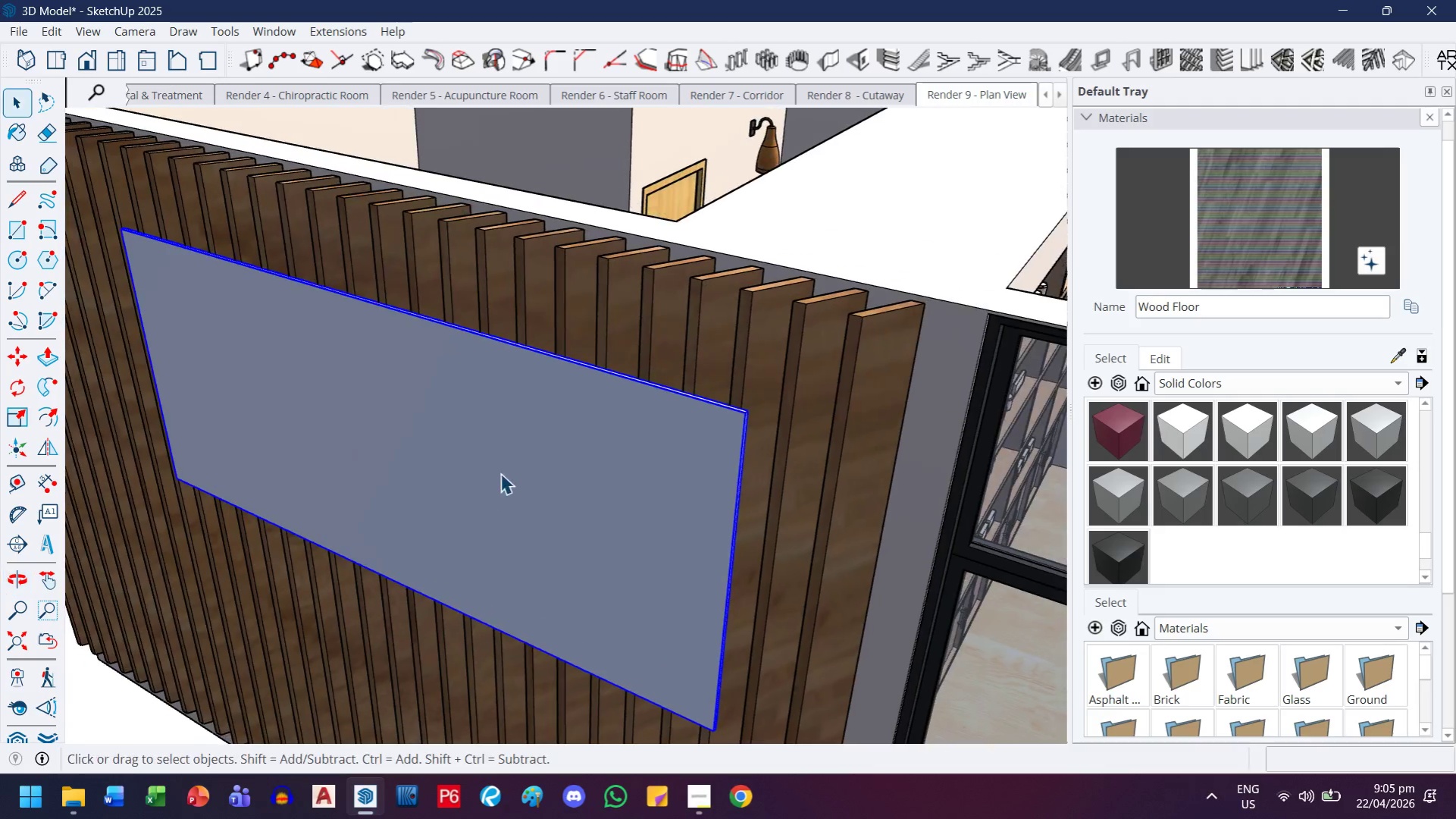 
double_click([520, 459])
 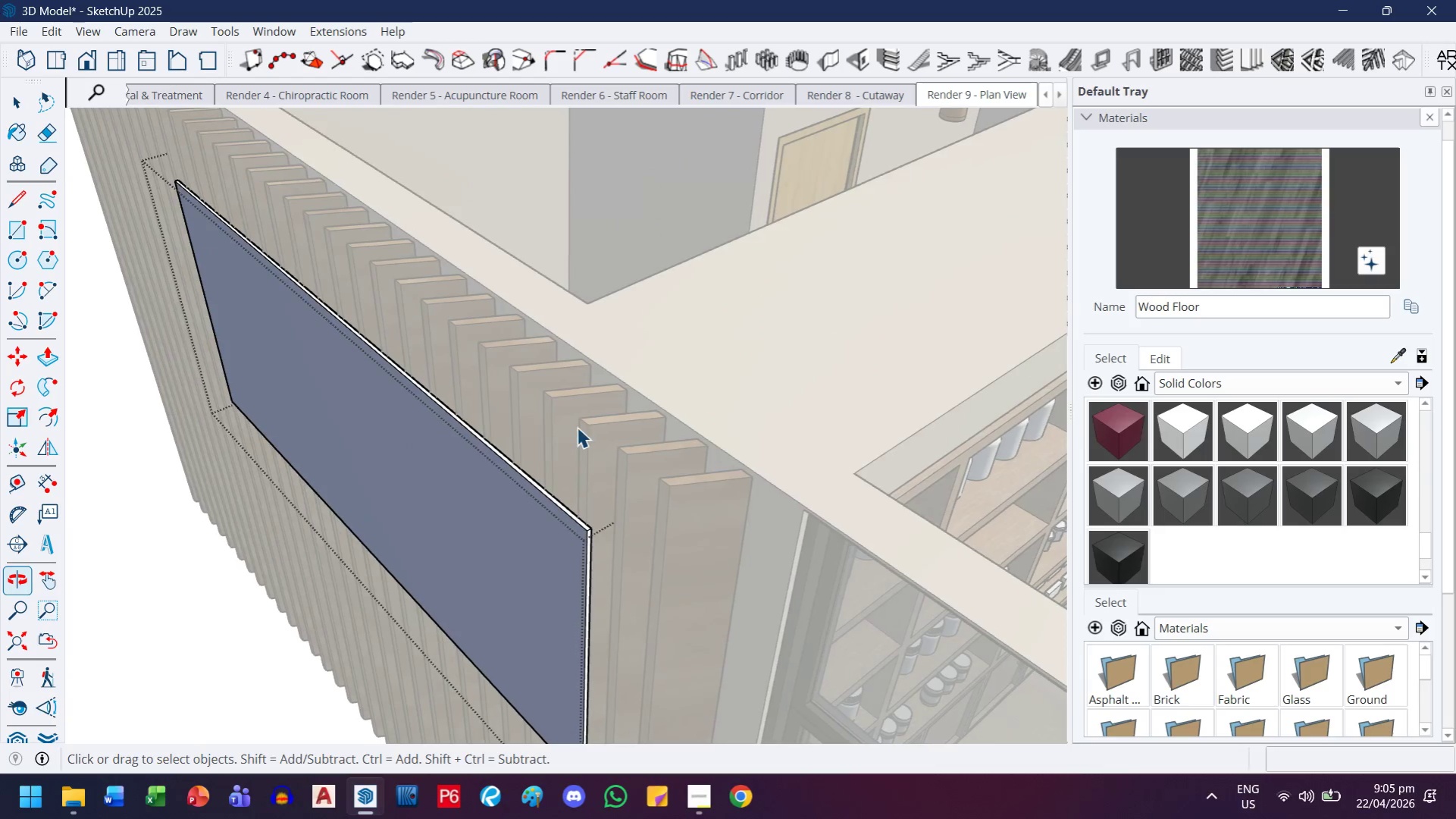 
scroll: coordinate [343, 522], scroll_direction: up, amount: 2.0
 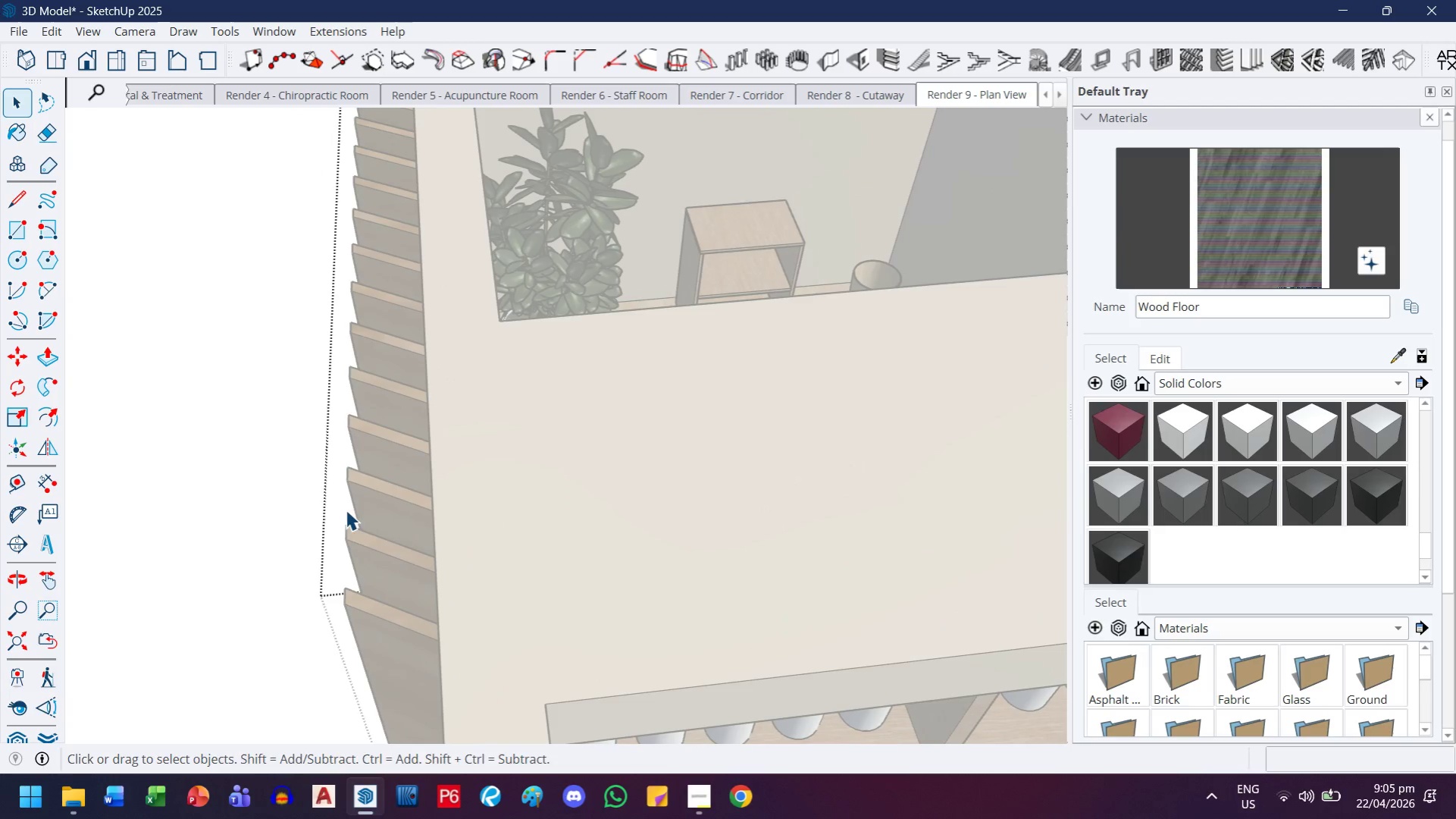 
key(P)
 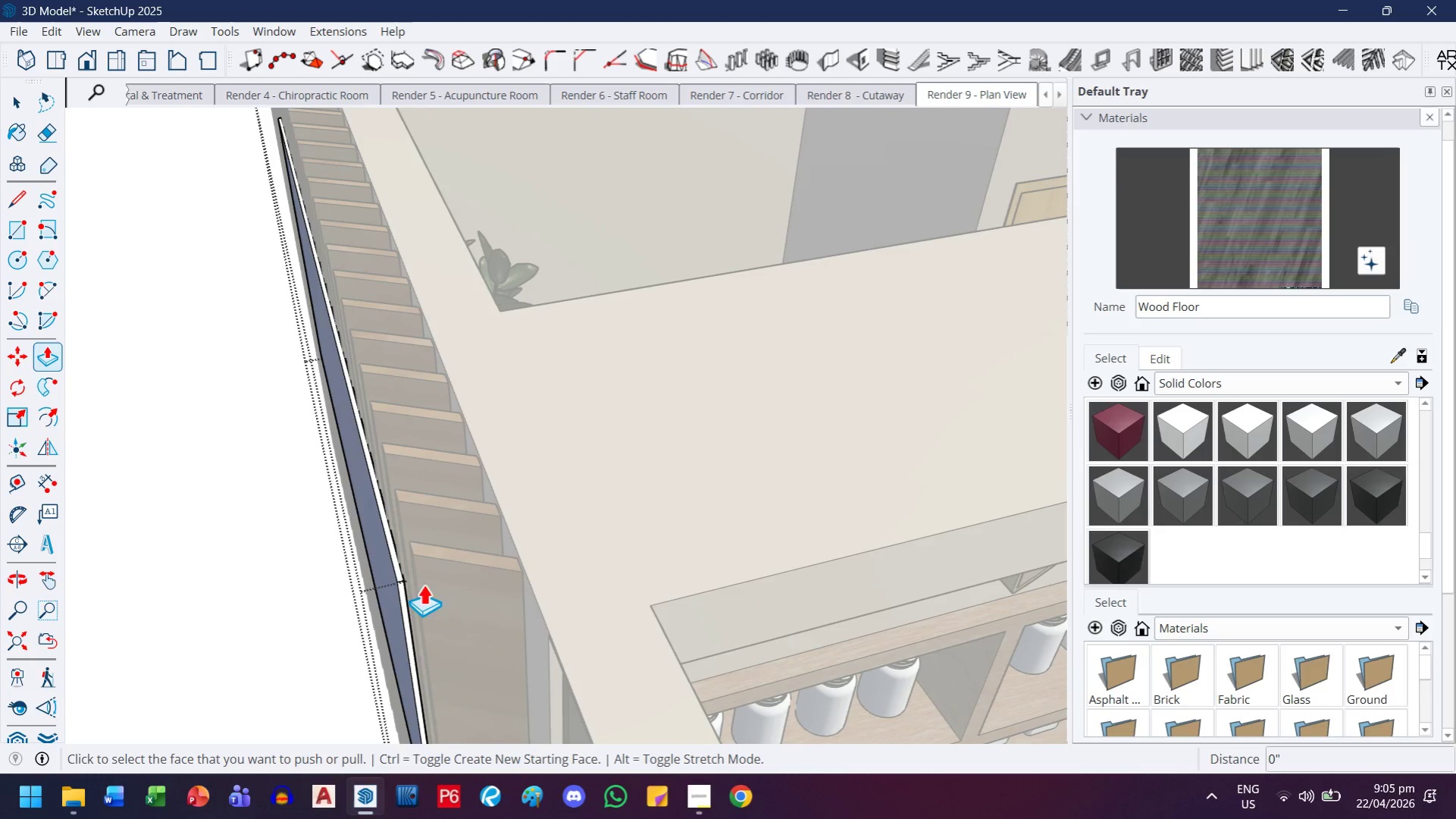 
left_click([383, 548])
 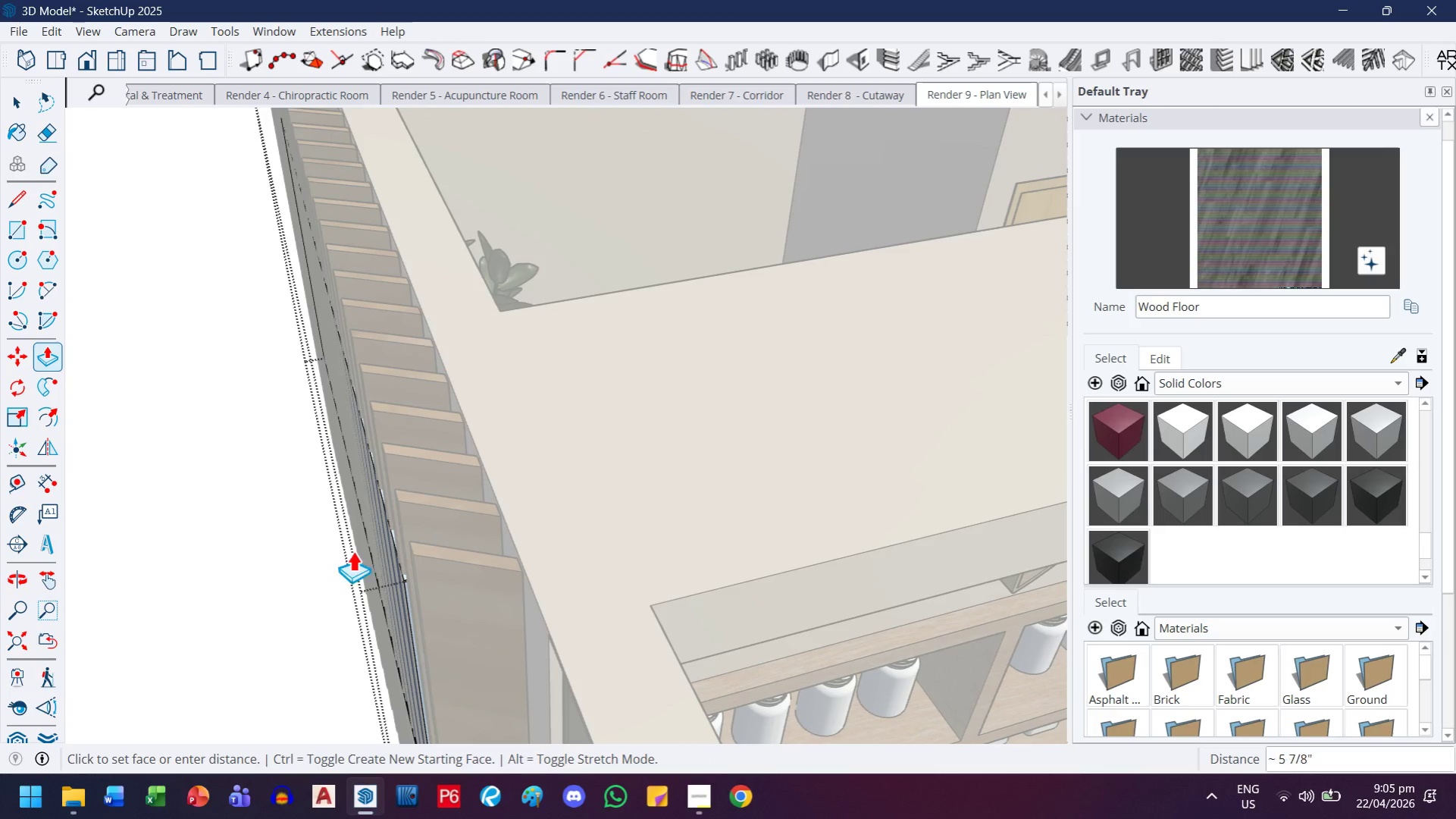 
key(Escape)
 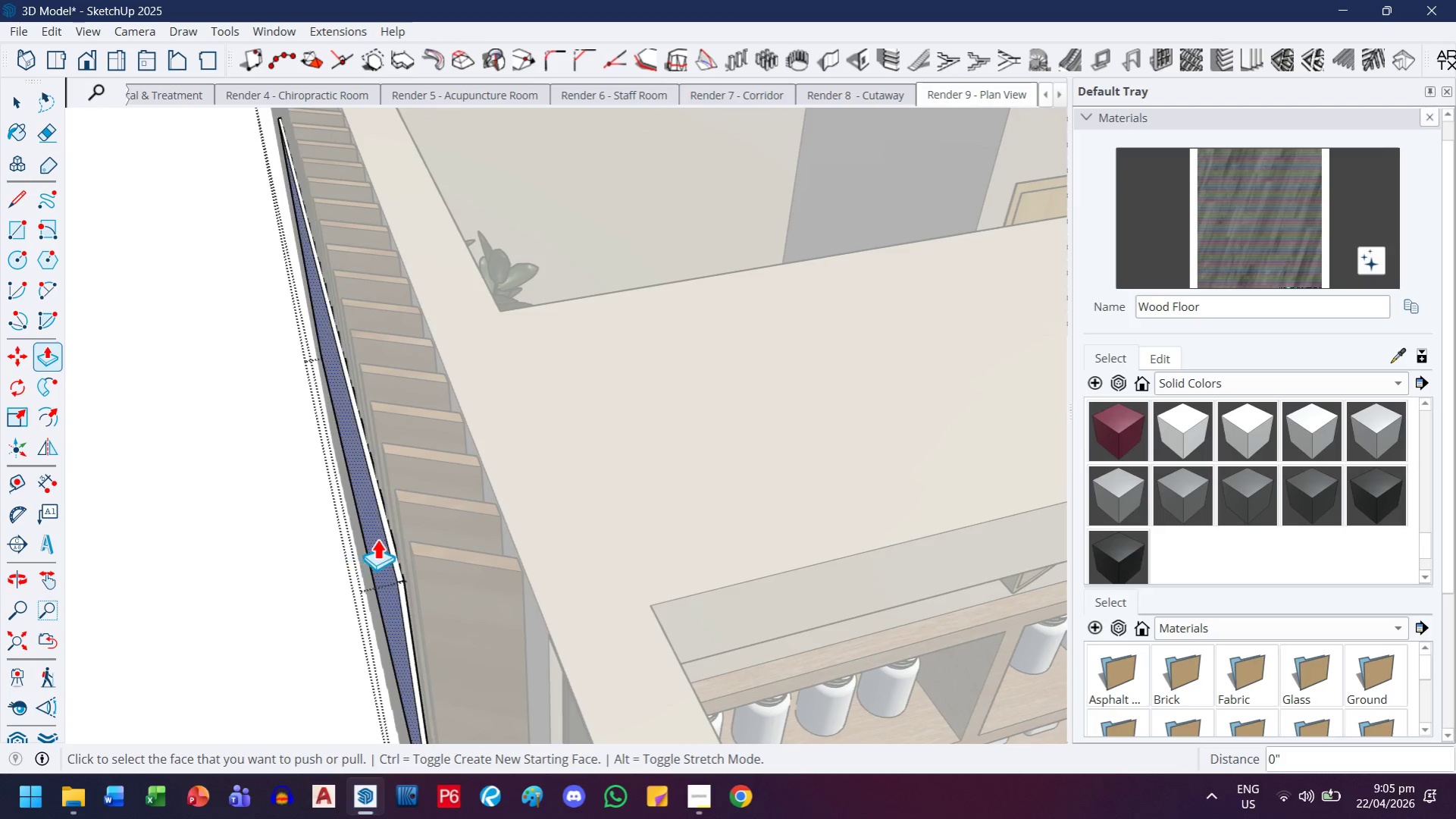 
left_click([377, 538])
 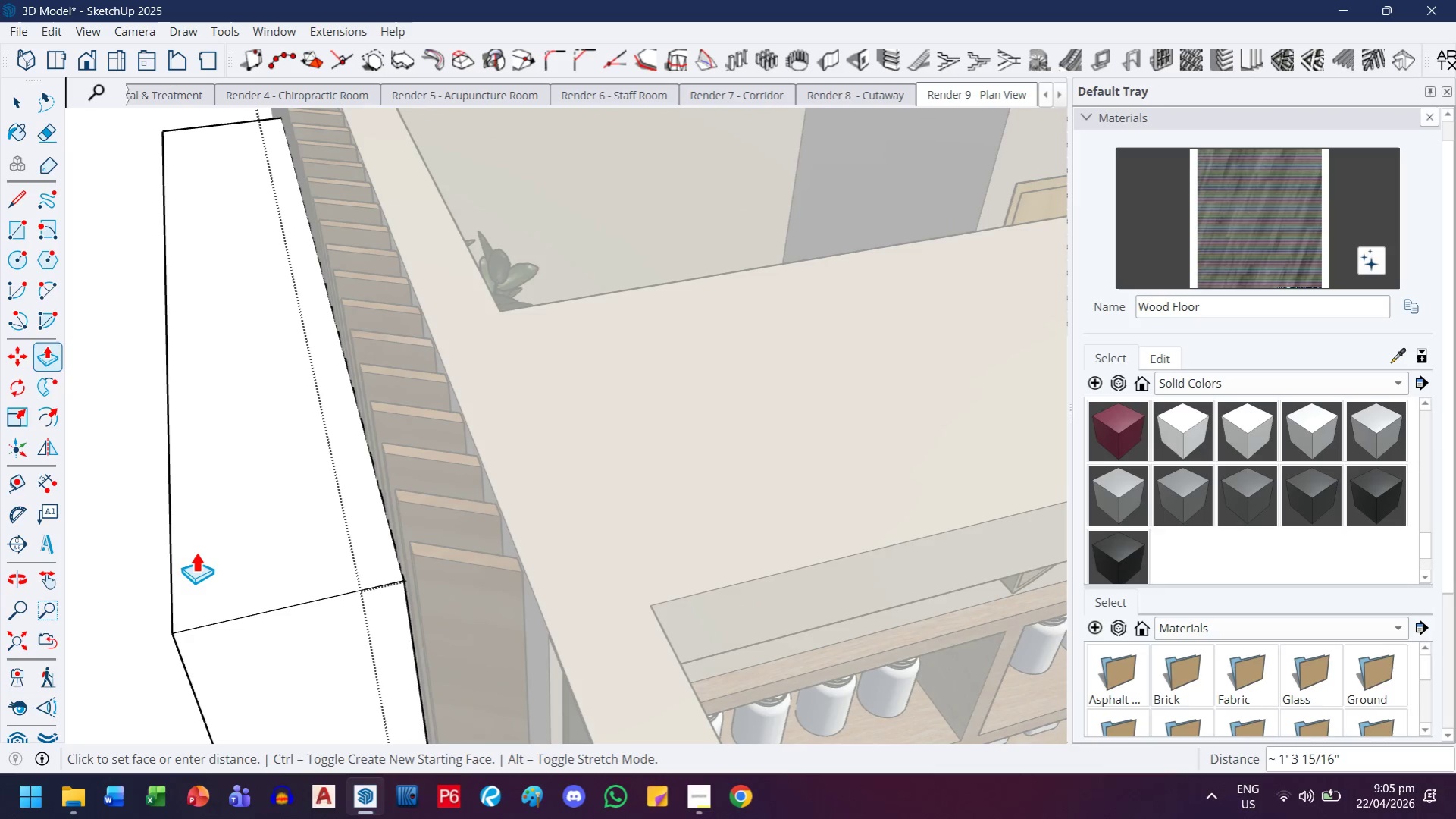 
left_click([196, 551])
 